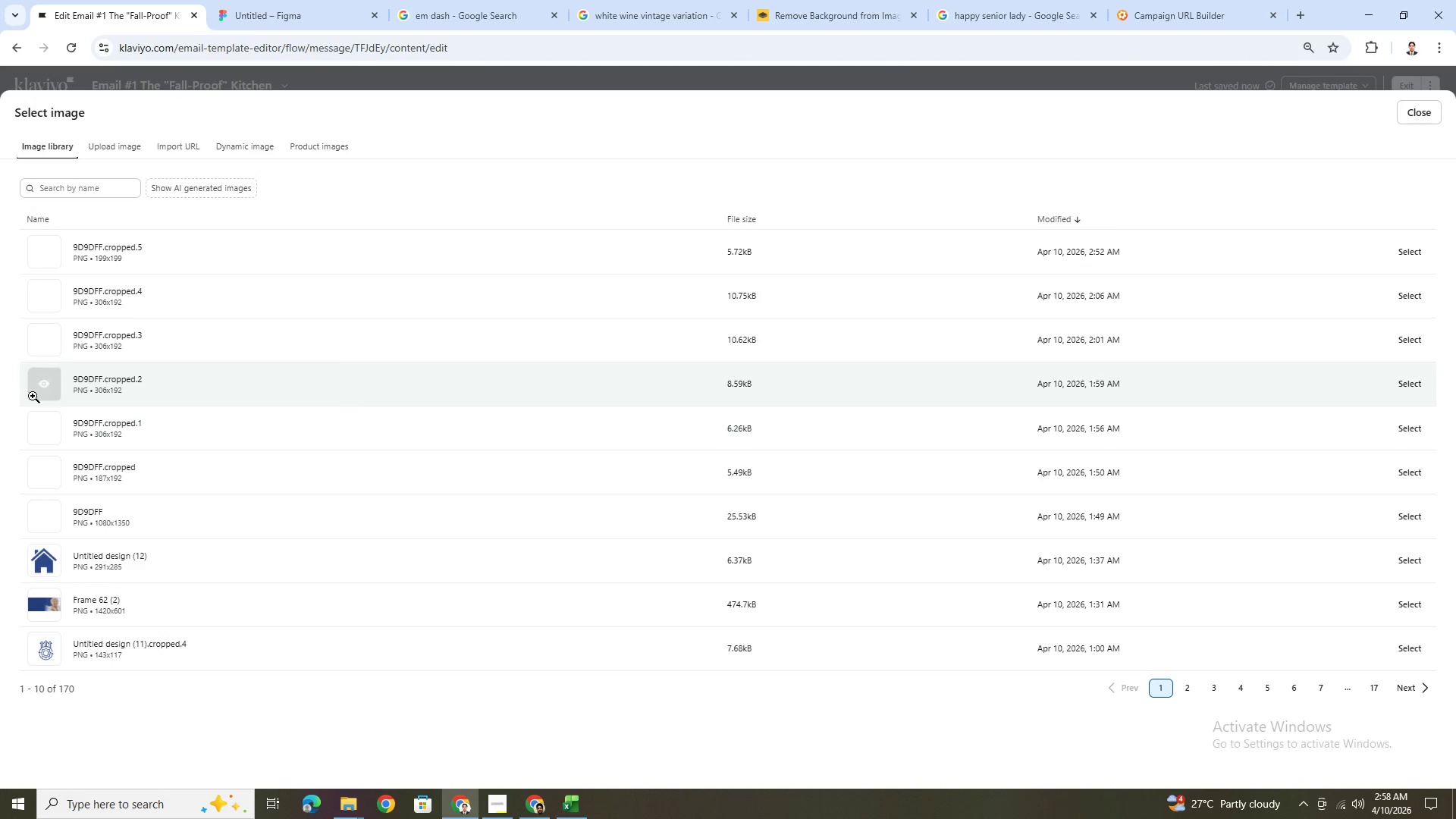 
left_click([37, 385])
 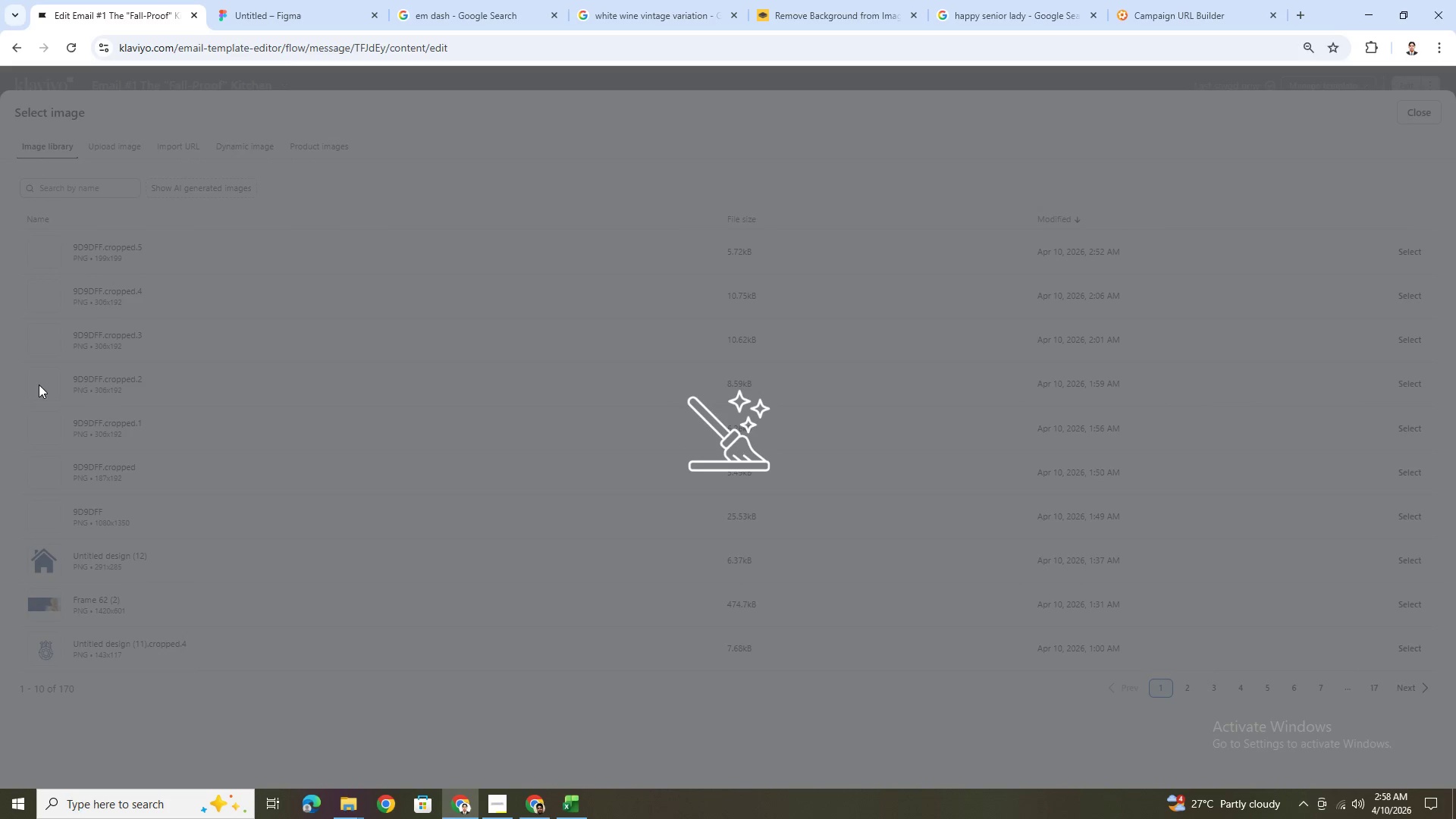 
left_click([107, 388])
 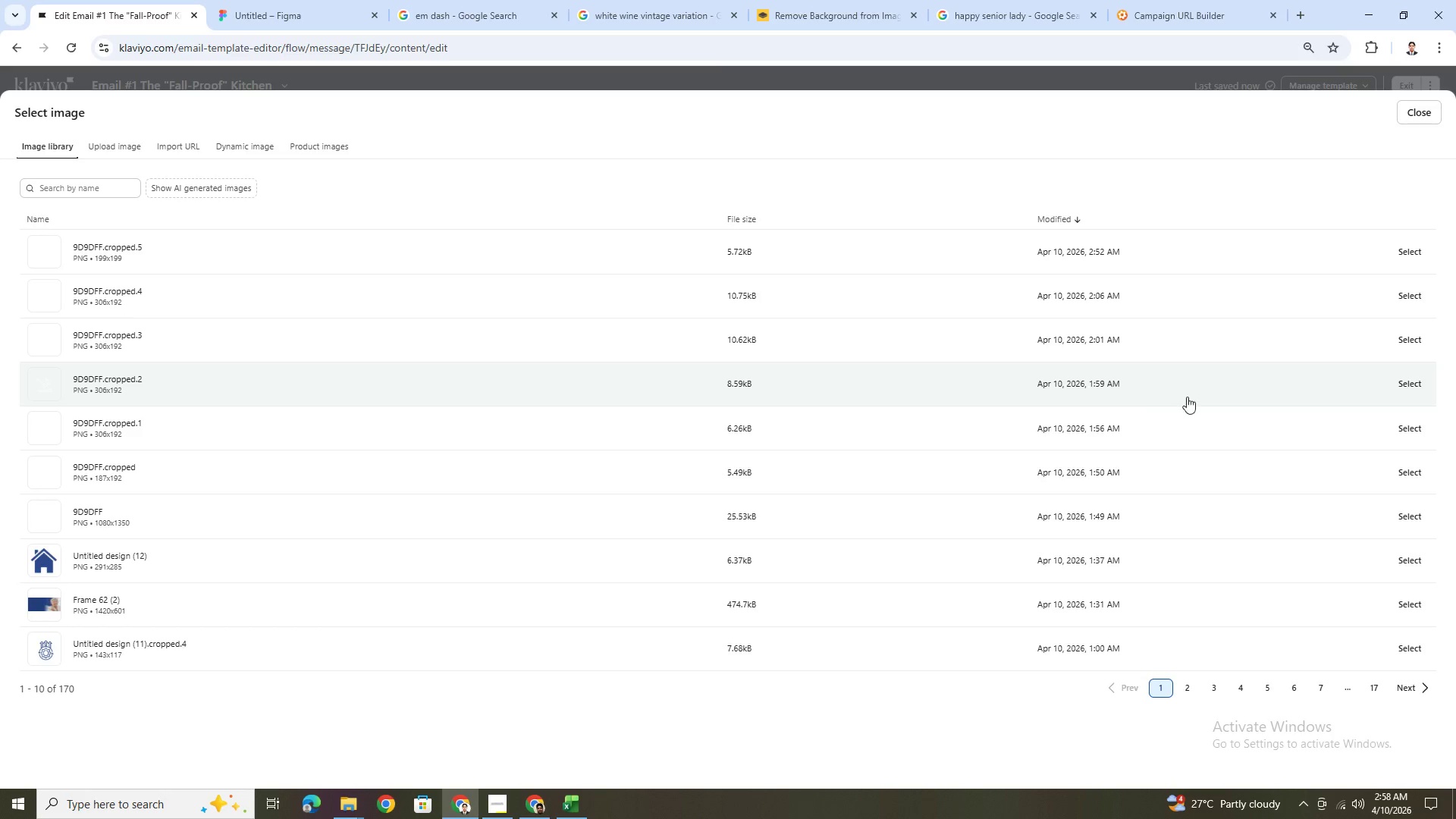 
left_click([1424, 378])
 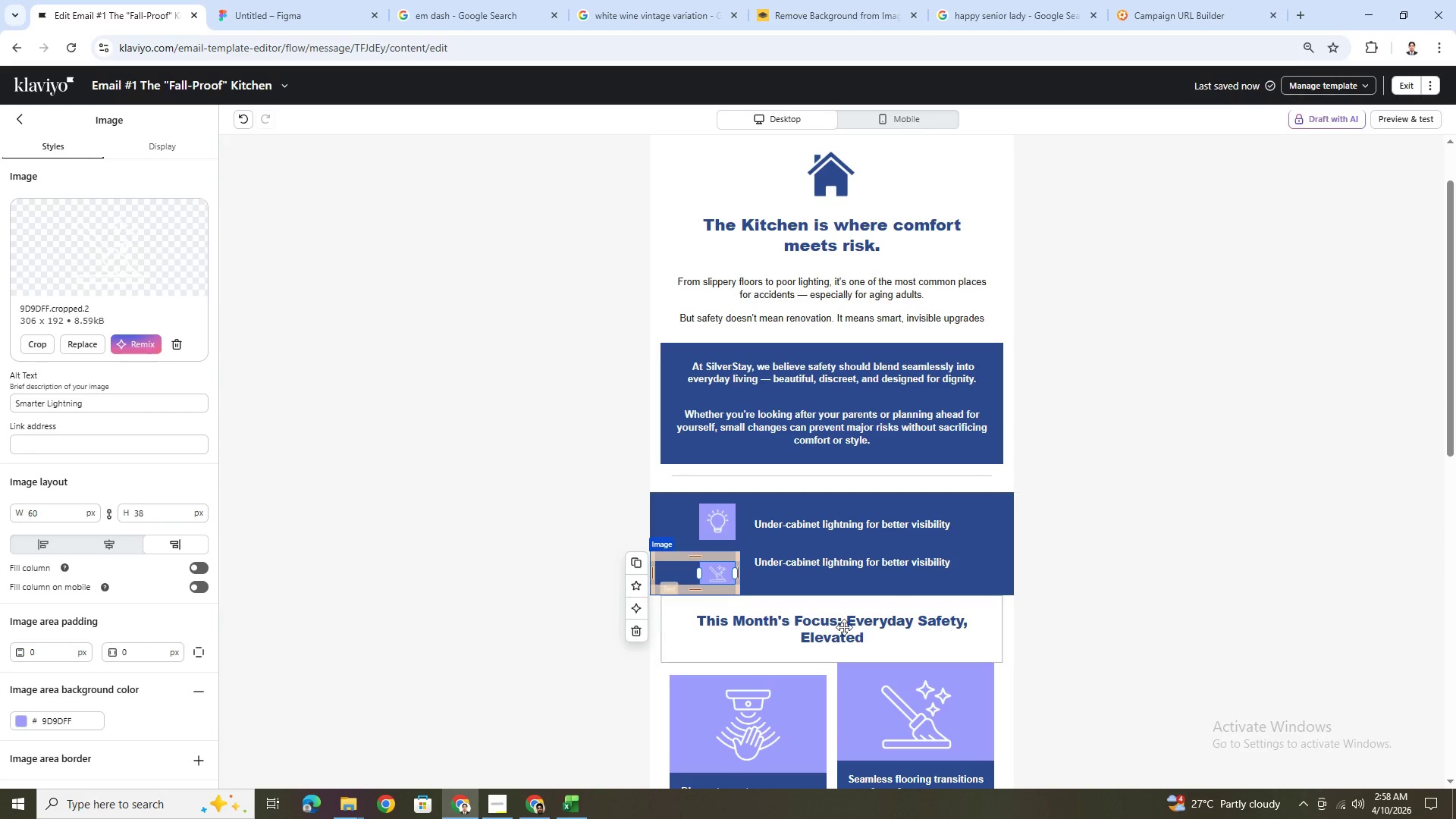 
left_click([839, 636])
 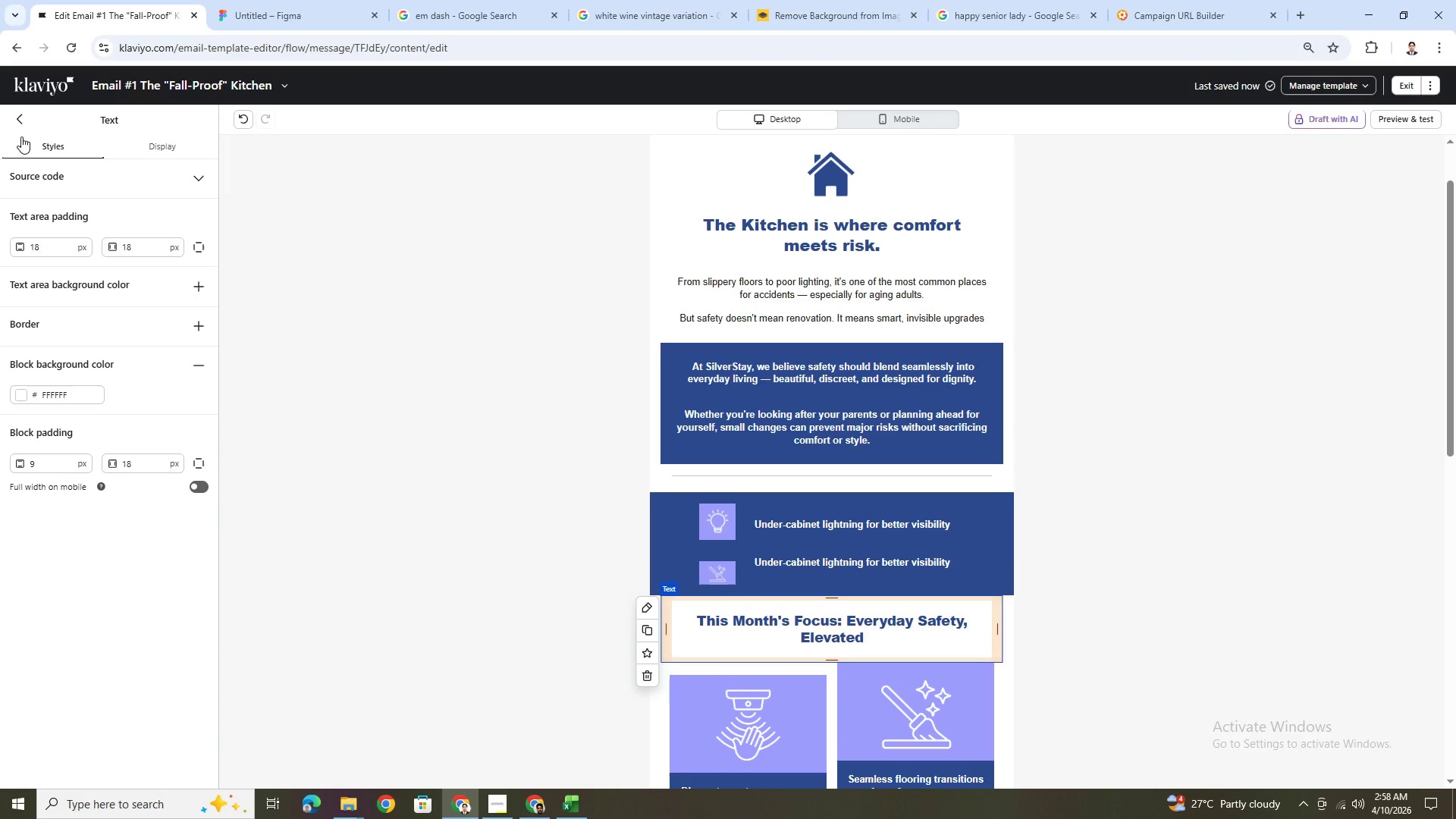 
wait(6.14)
 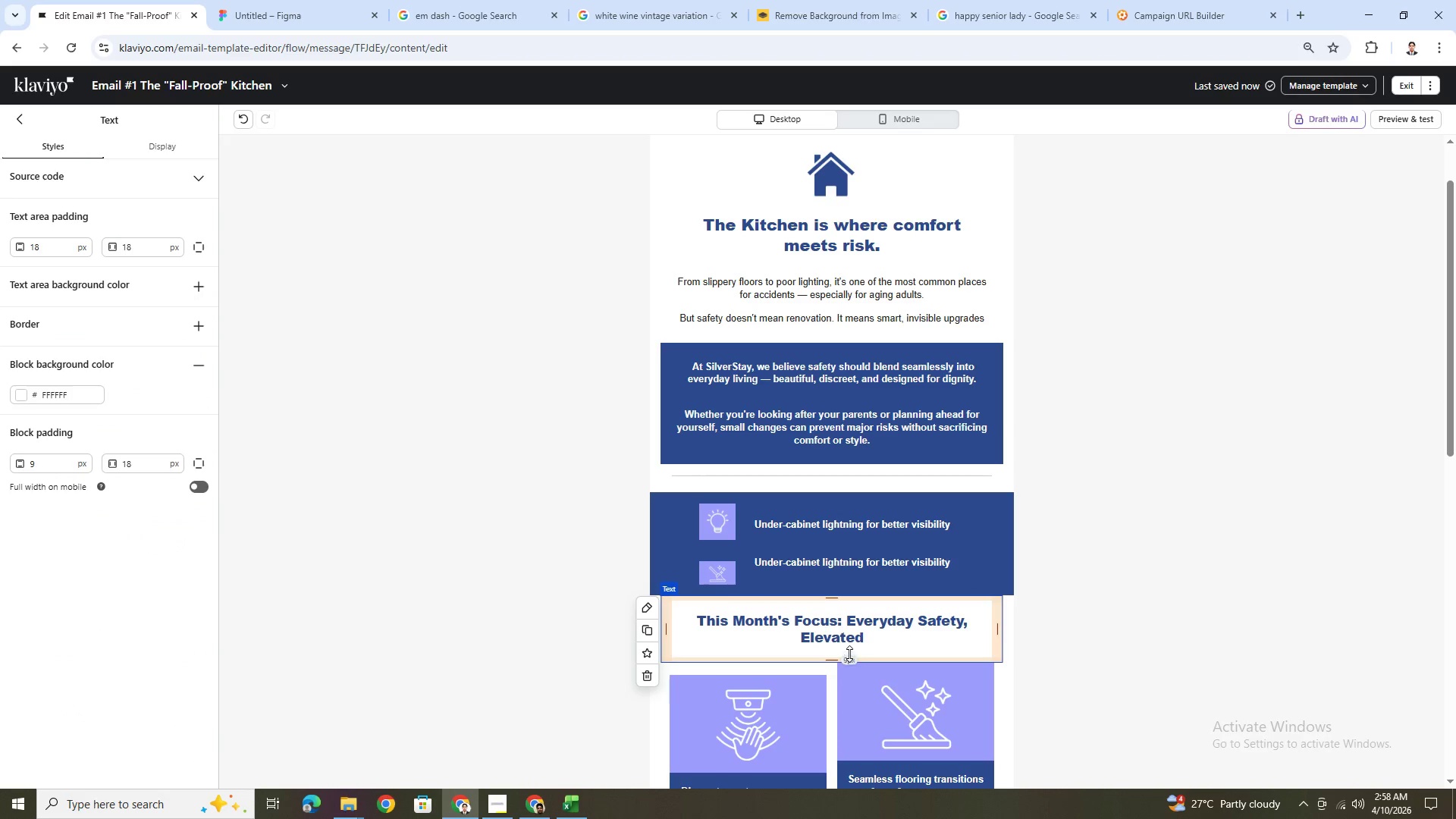 
left_click([240, 120])
 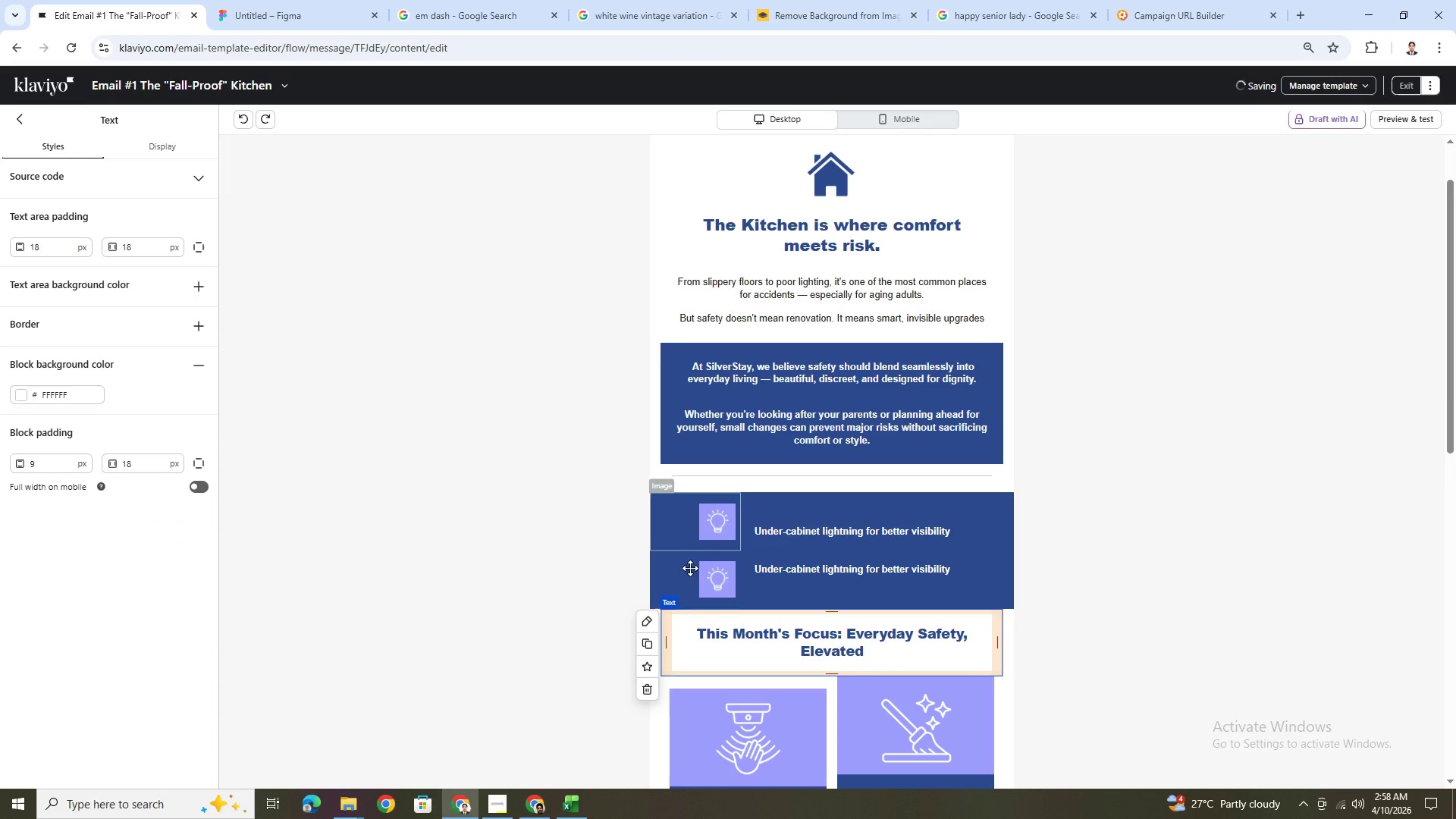 
left_click([724, 584])
 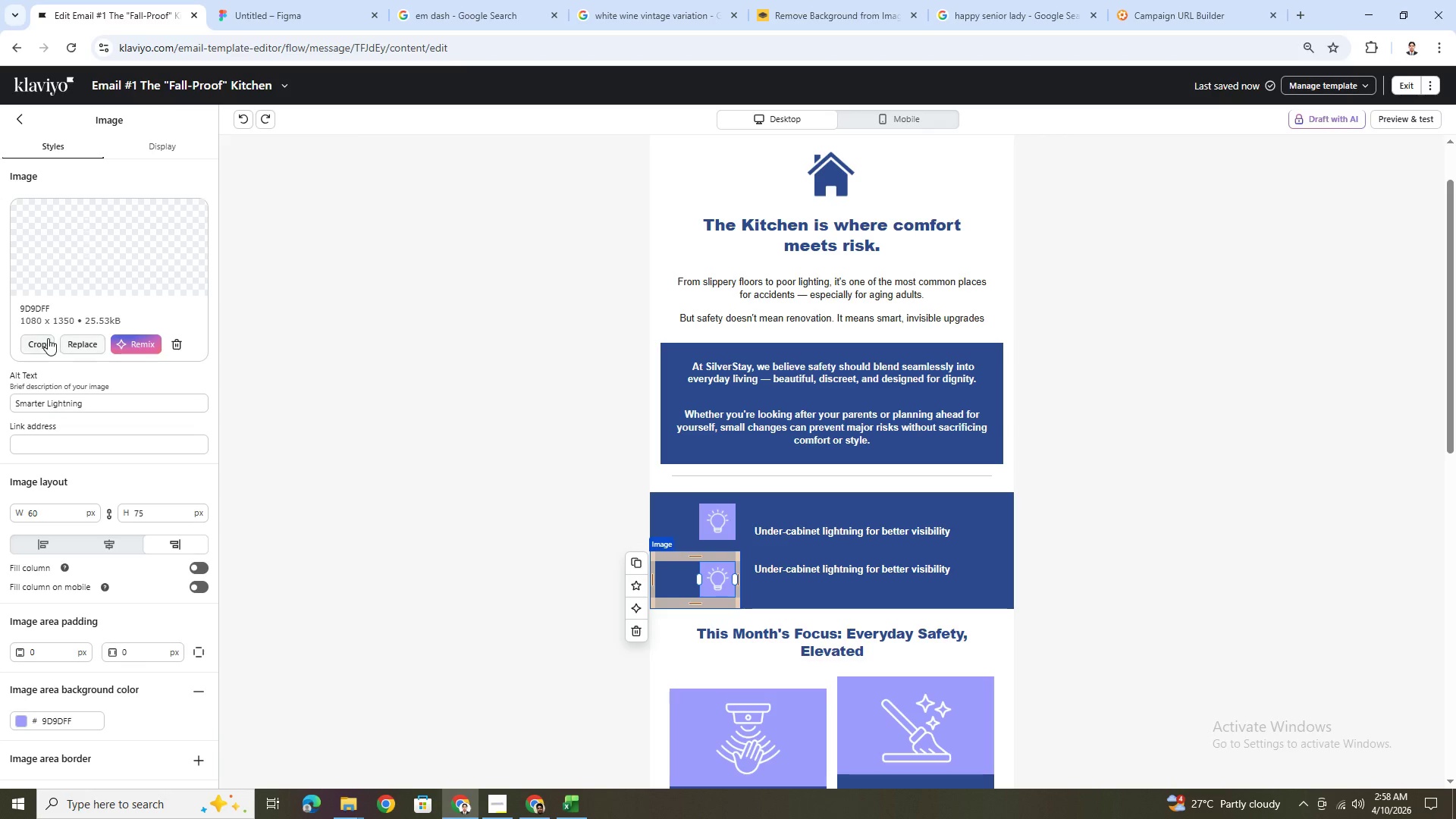 
left_click([48, 338])
 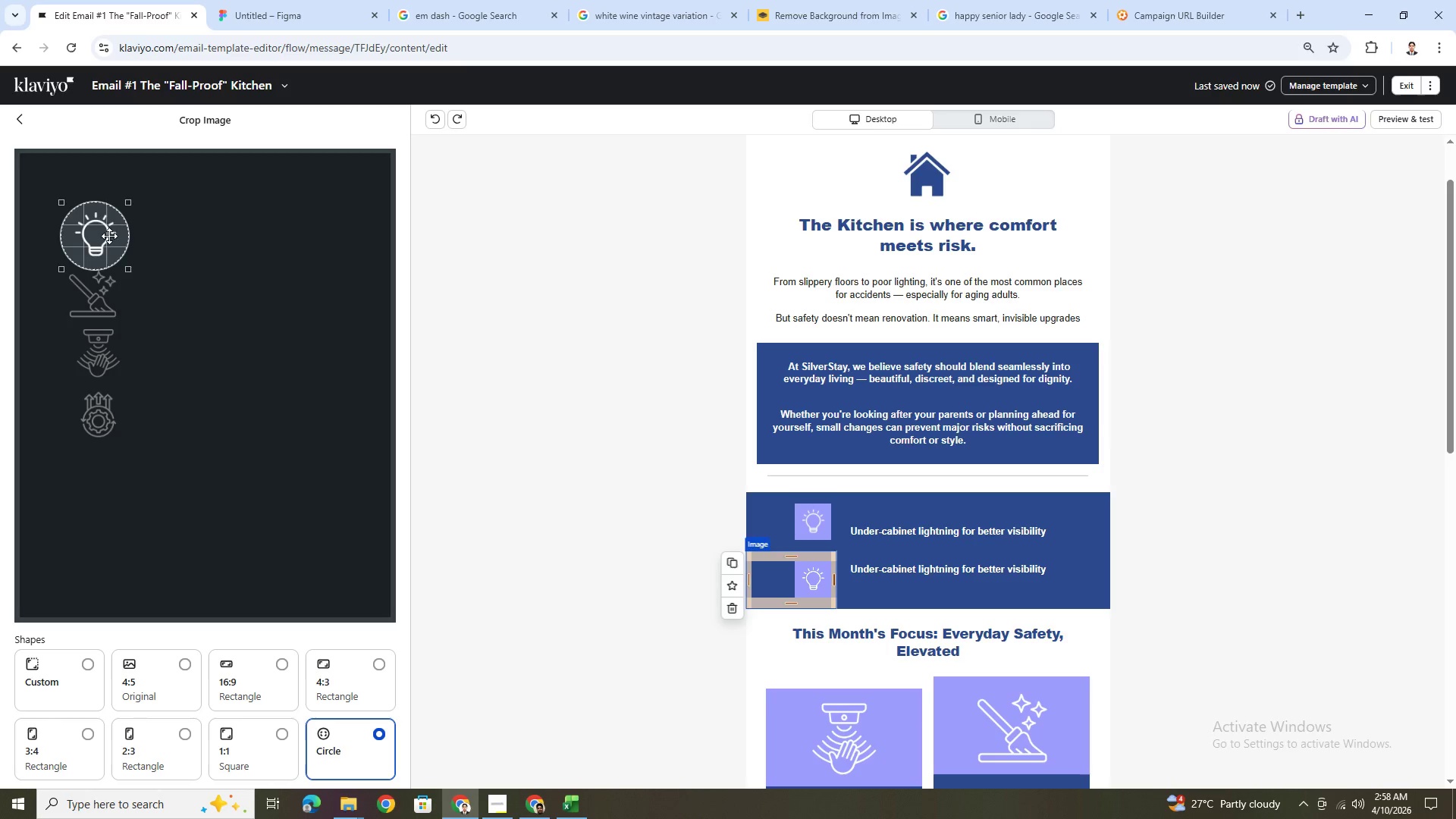 
left_click_drag(start_coordinate=[104, 233], to_coordinate=[102, 293])
 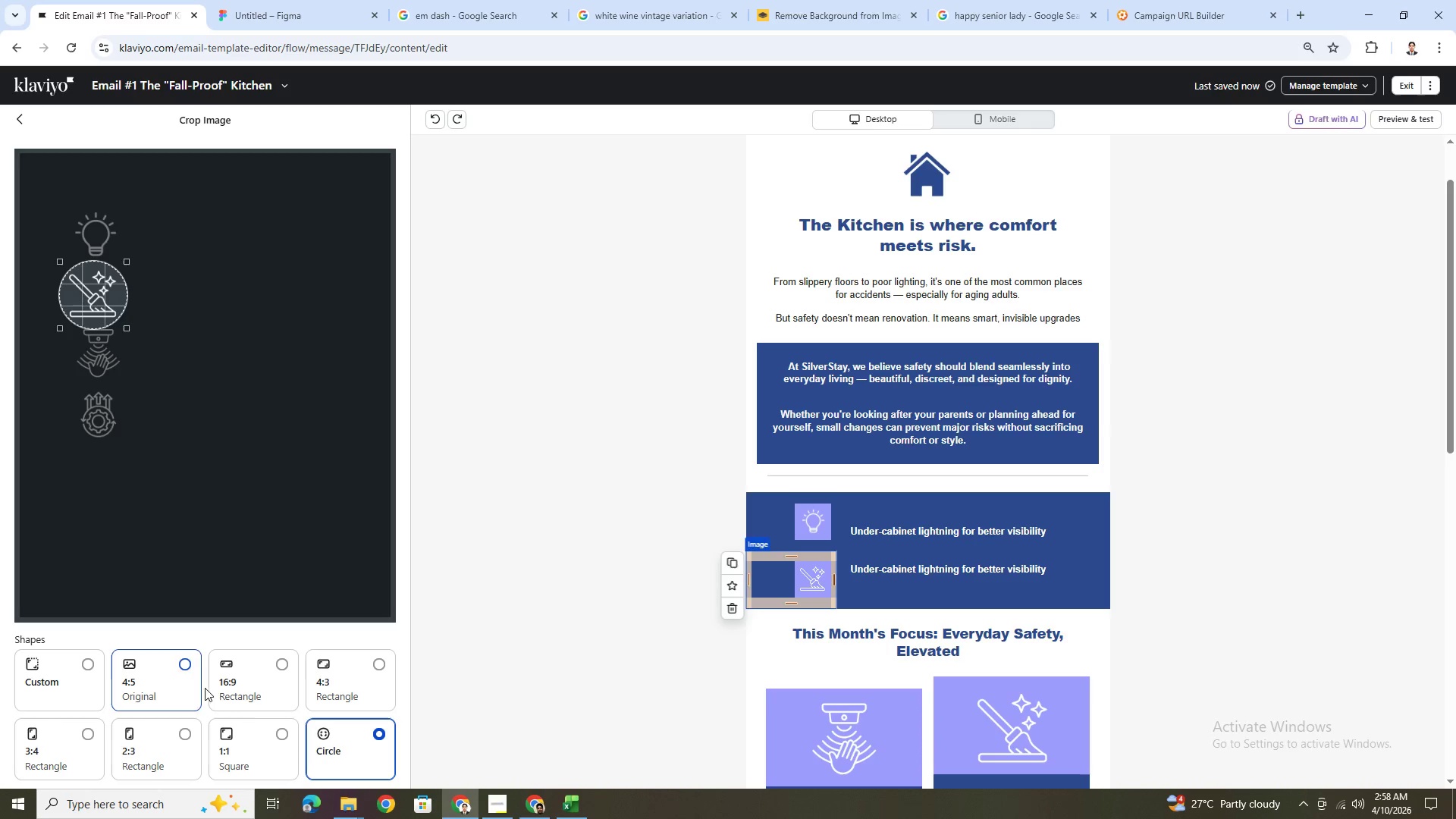 
scroll: coordinate [375, 707], scroll_direction: down, amount: 4.0
 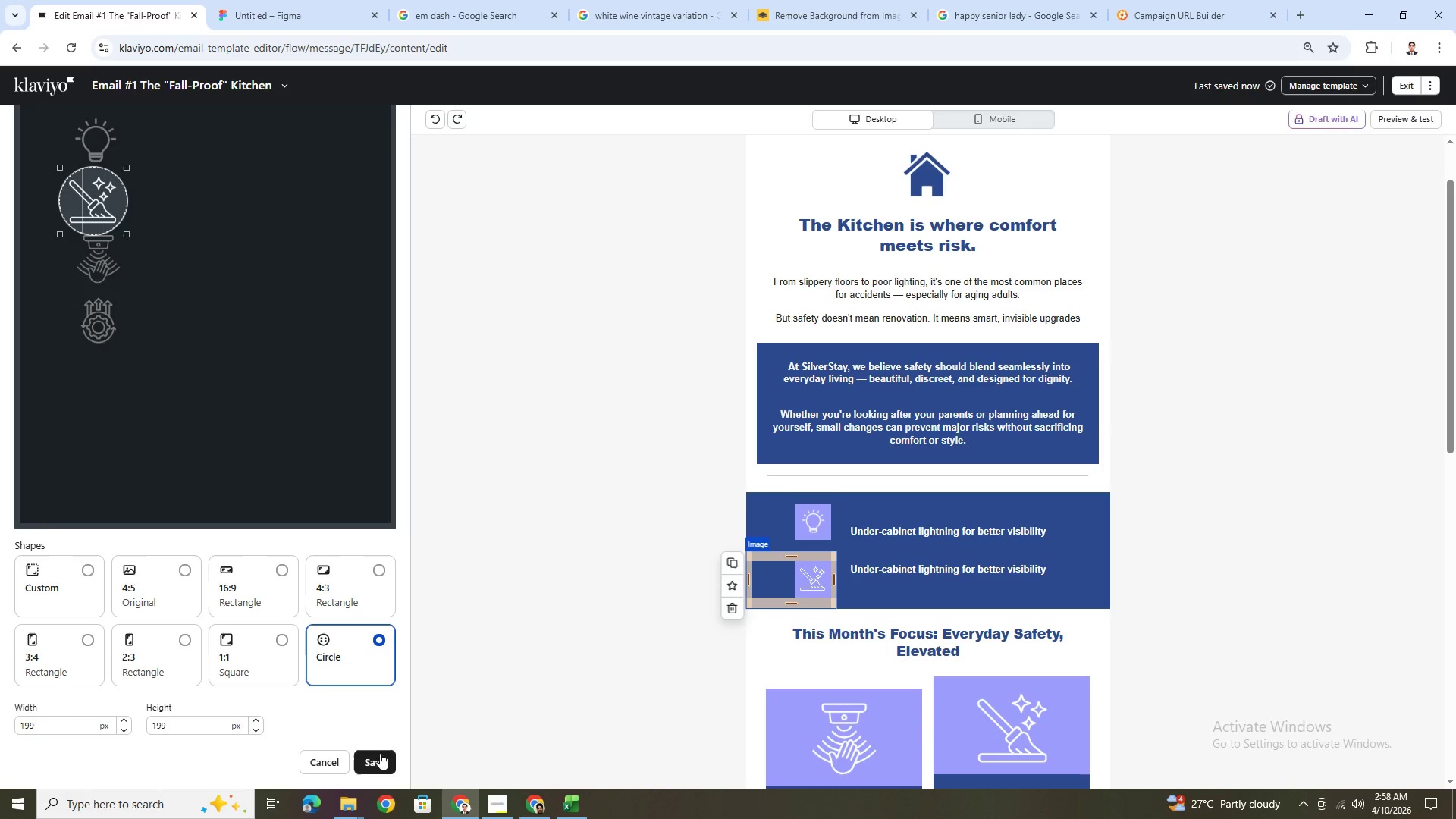 
left_click([381, 763])
 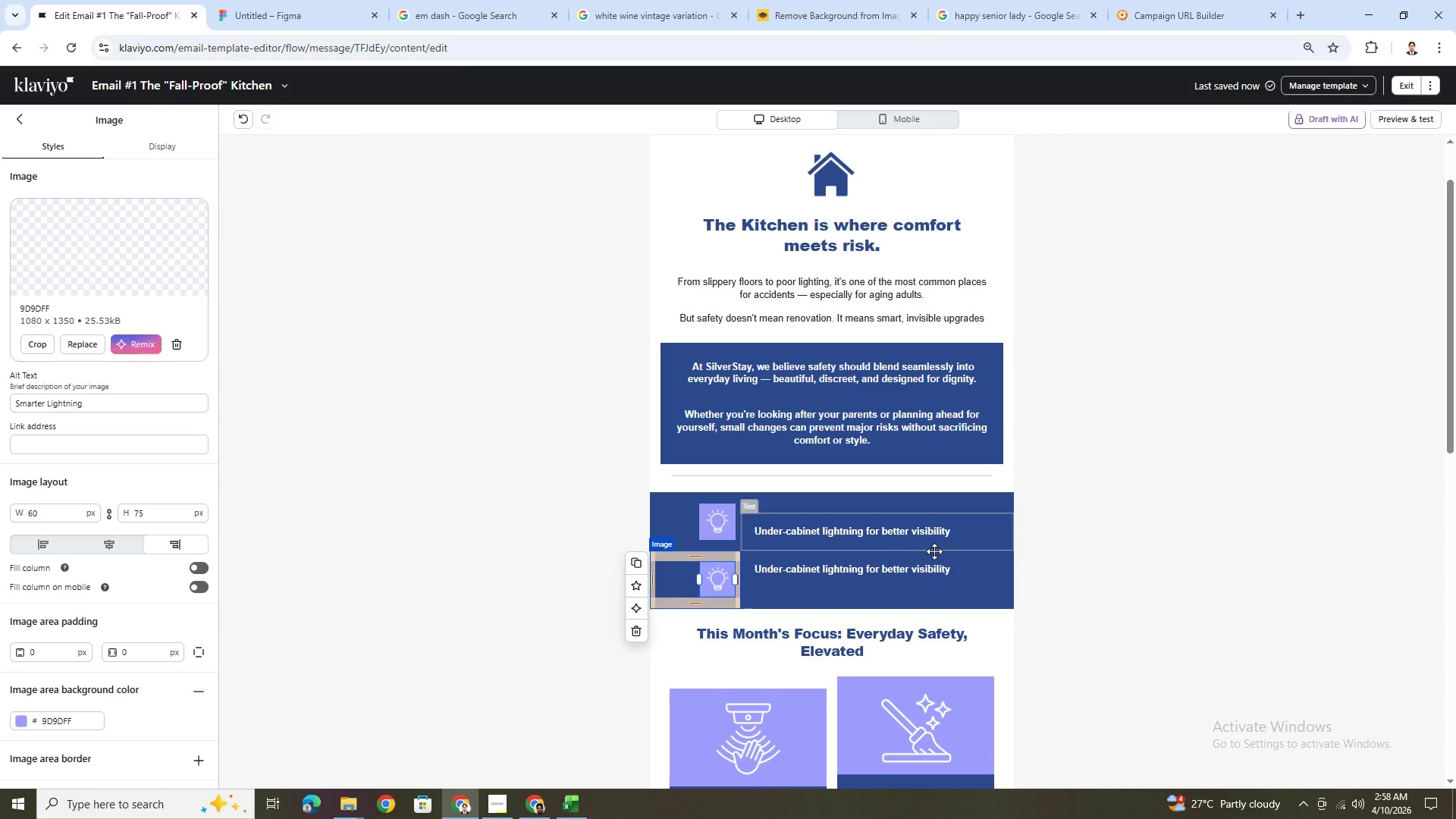 
left_click([1061, 673])
 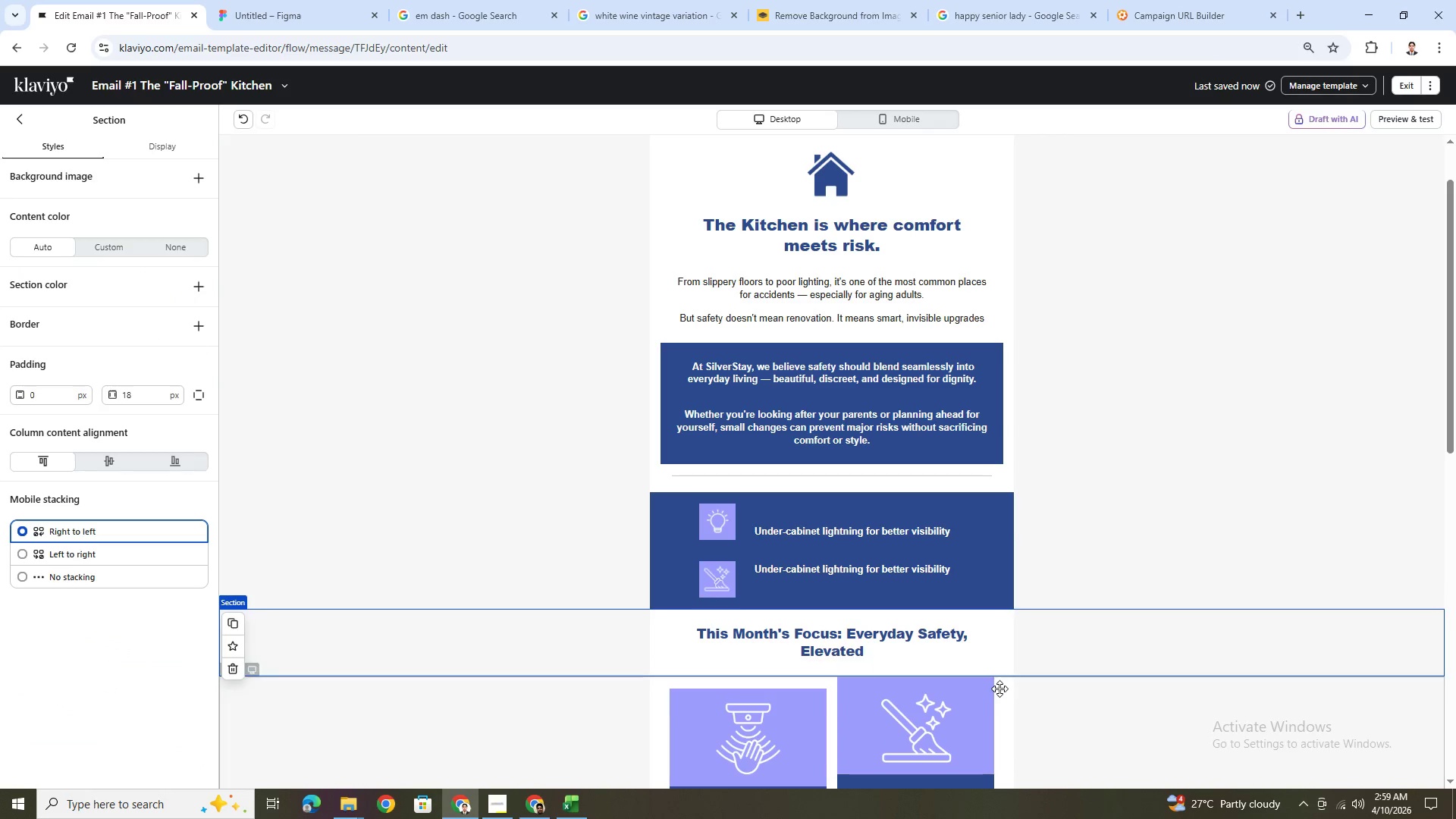 
wait(9.06)
 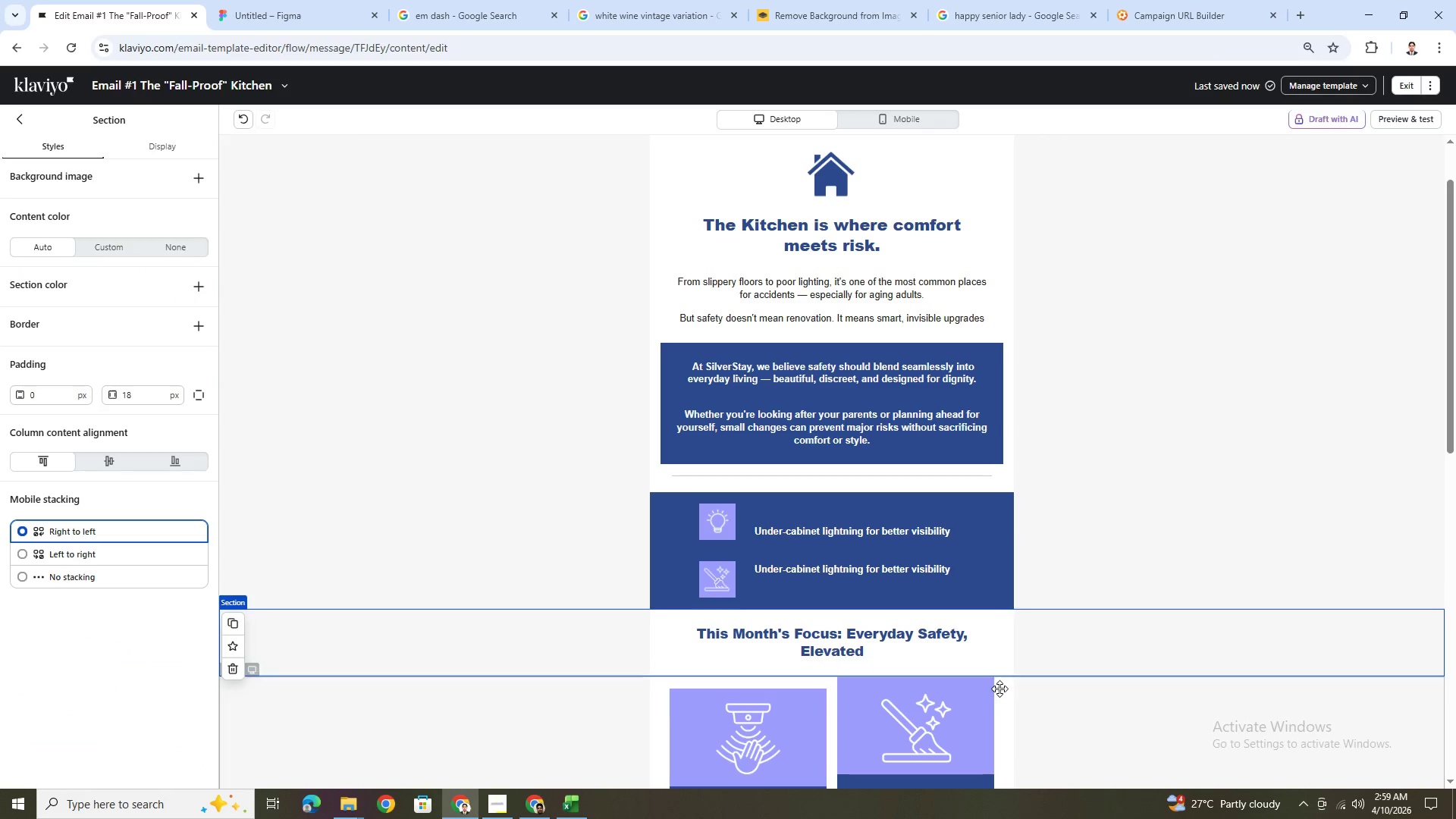 
left_click([587, 368])
 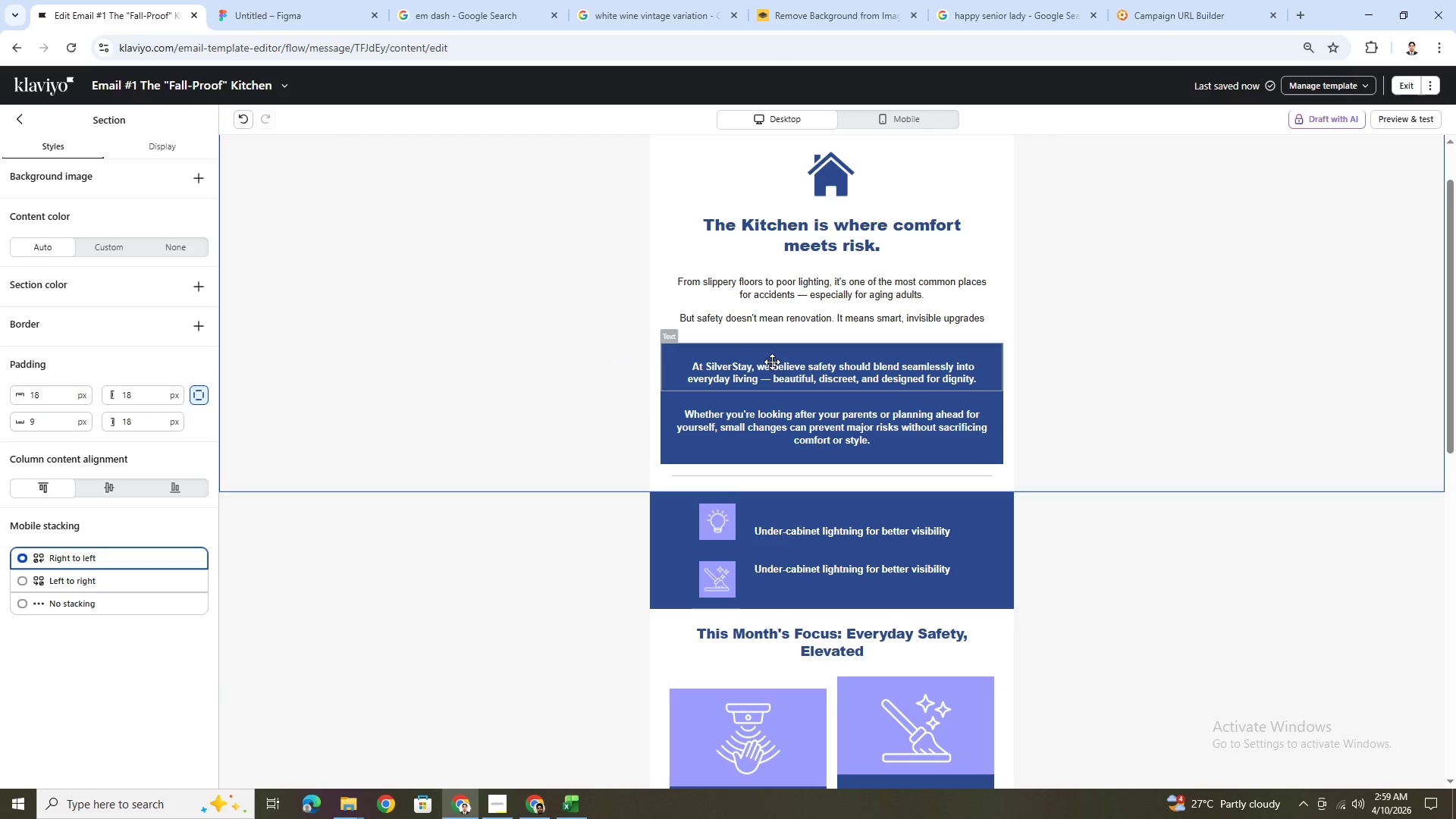 
left_click([776, 362])
 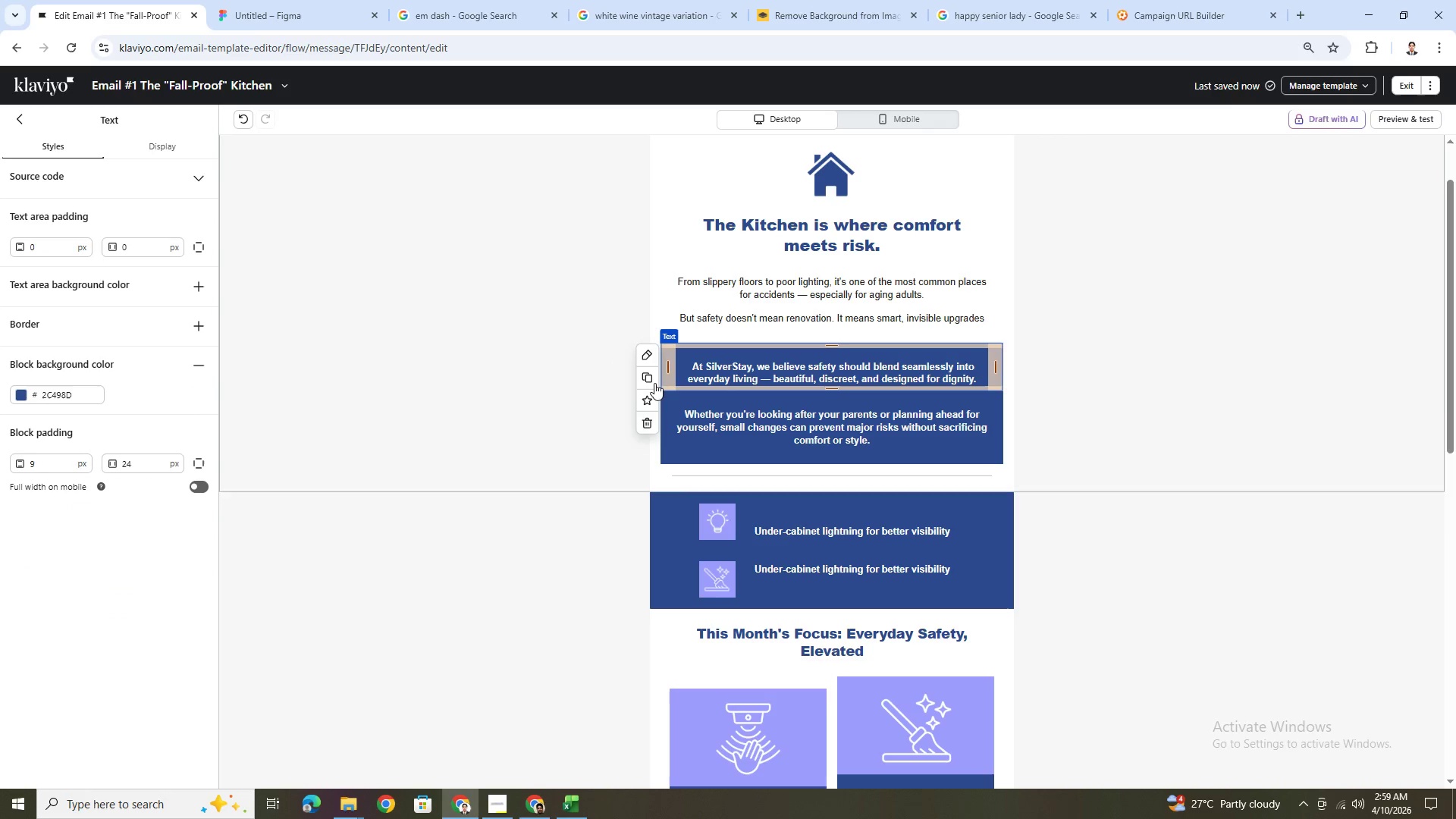 
left_click([648, 414])
 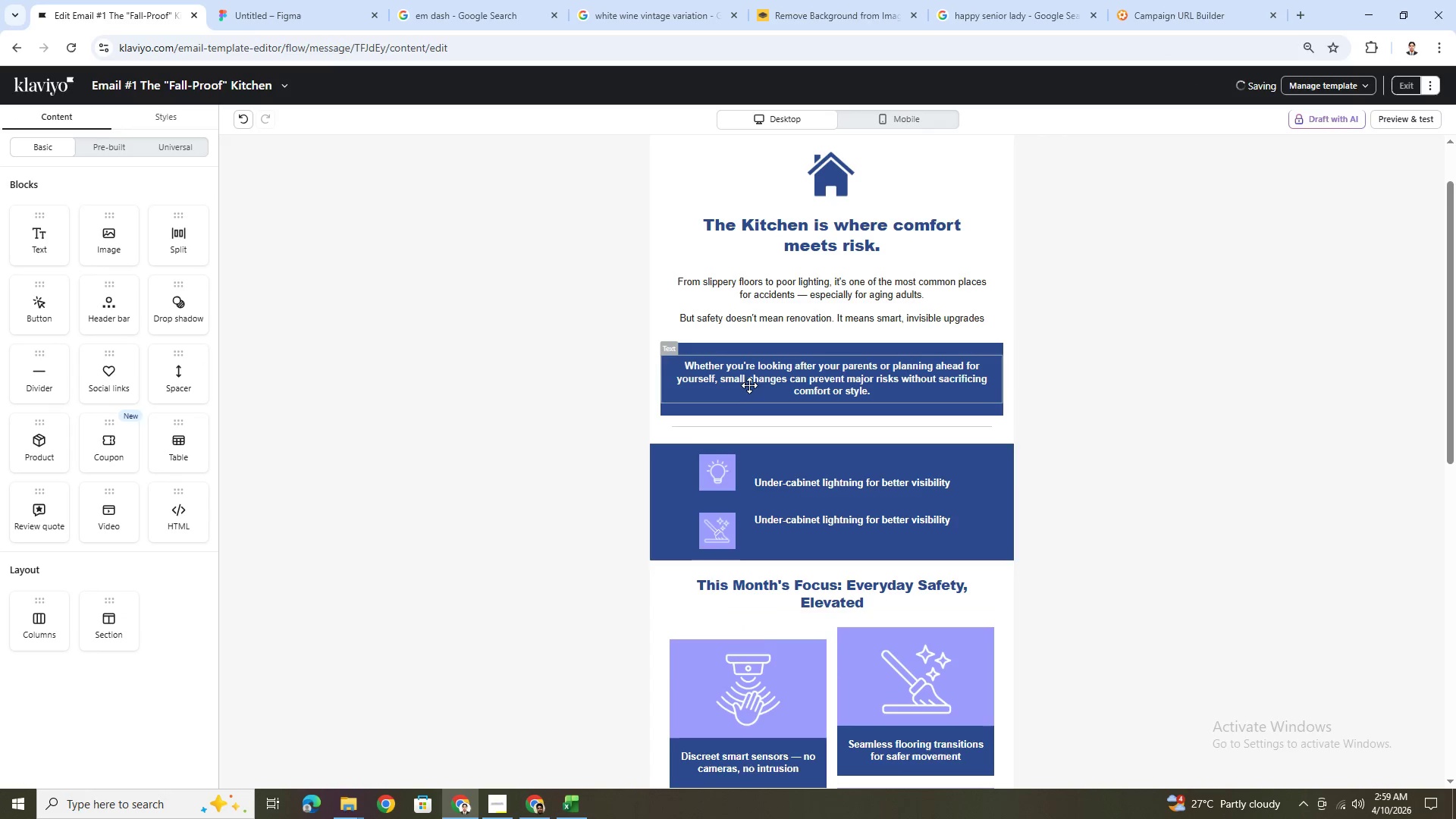 
left_click([754, 375])
 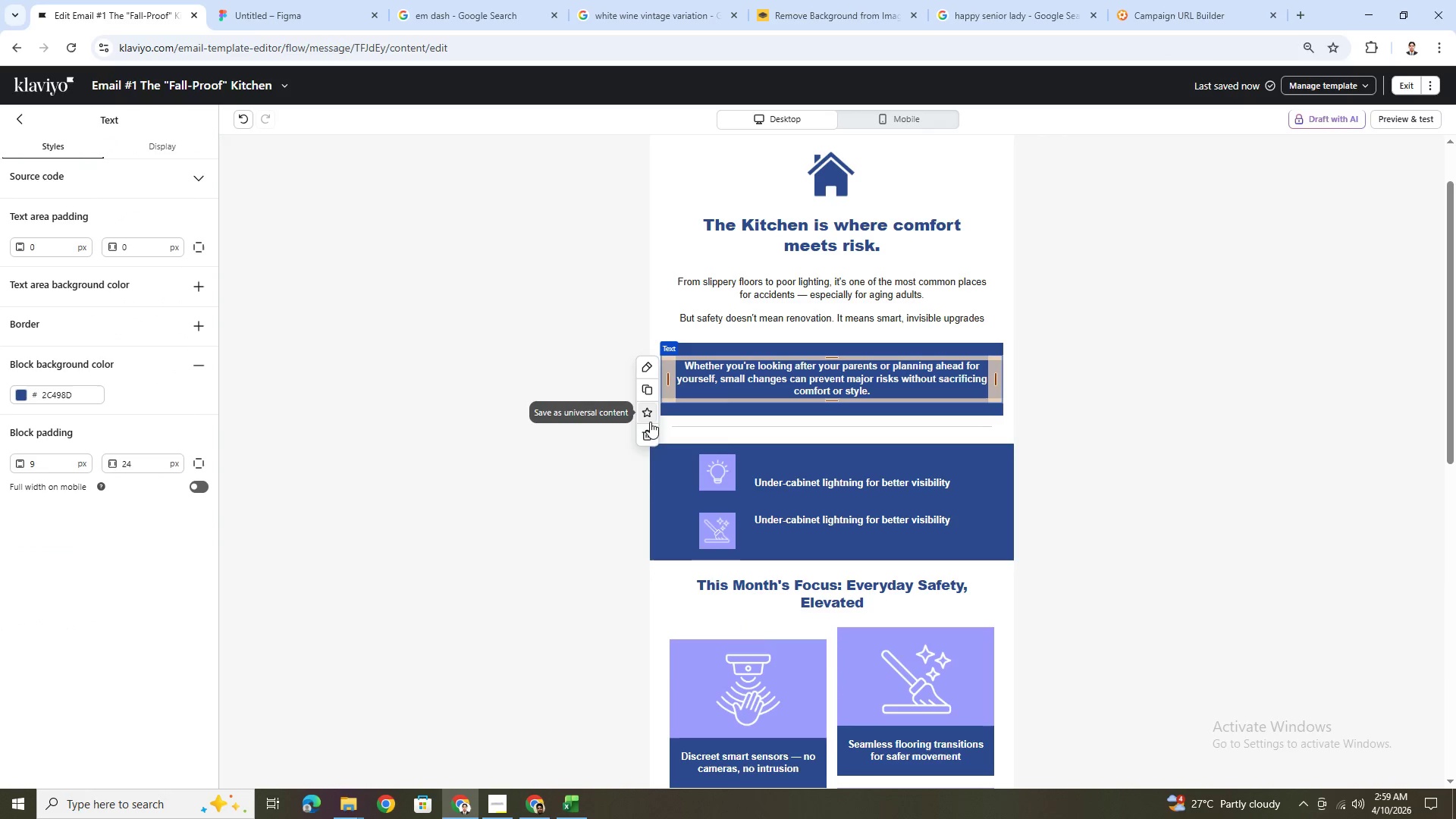 
left_click([650, 430])
 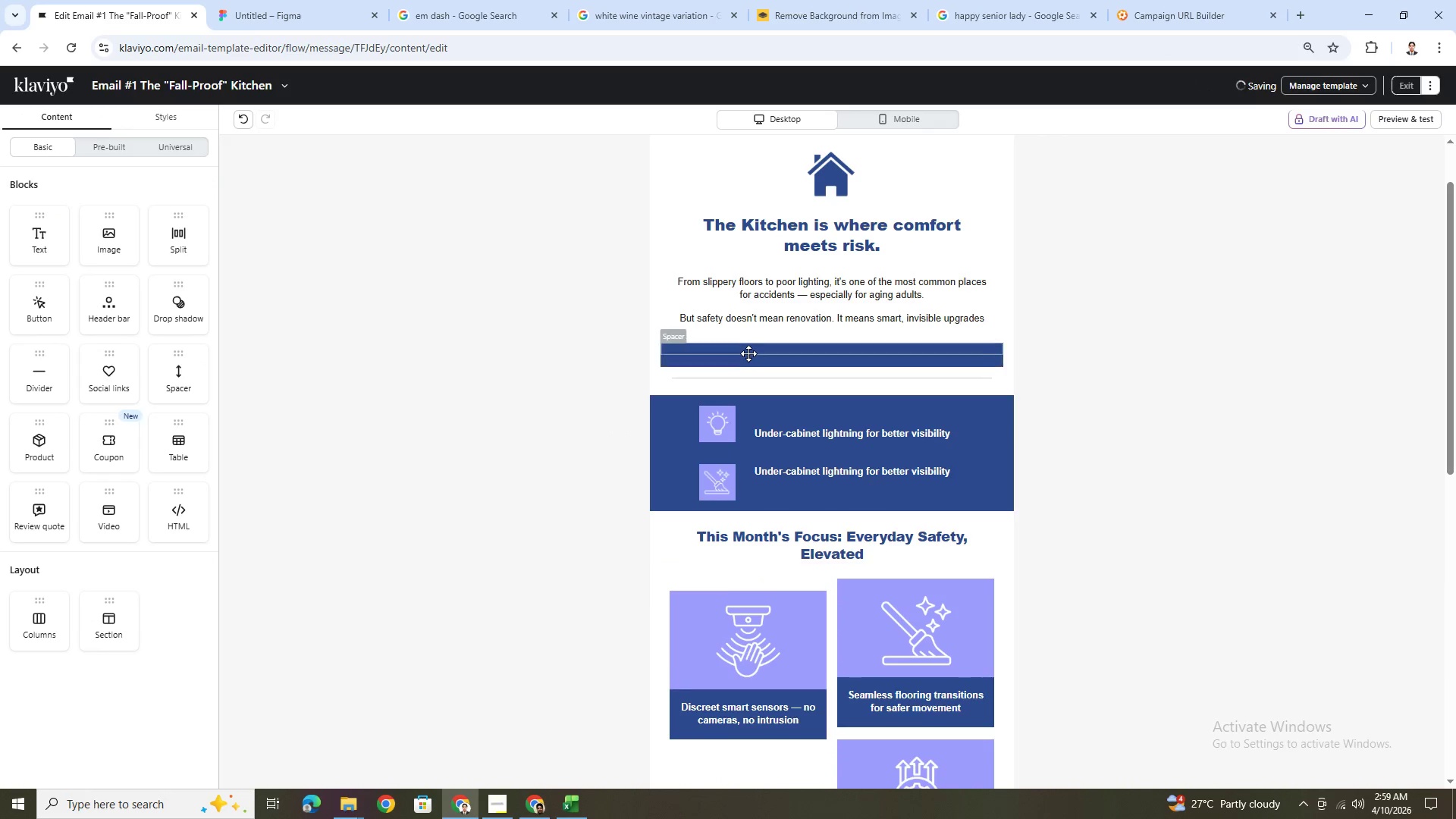 
left_click([748, 349])
 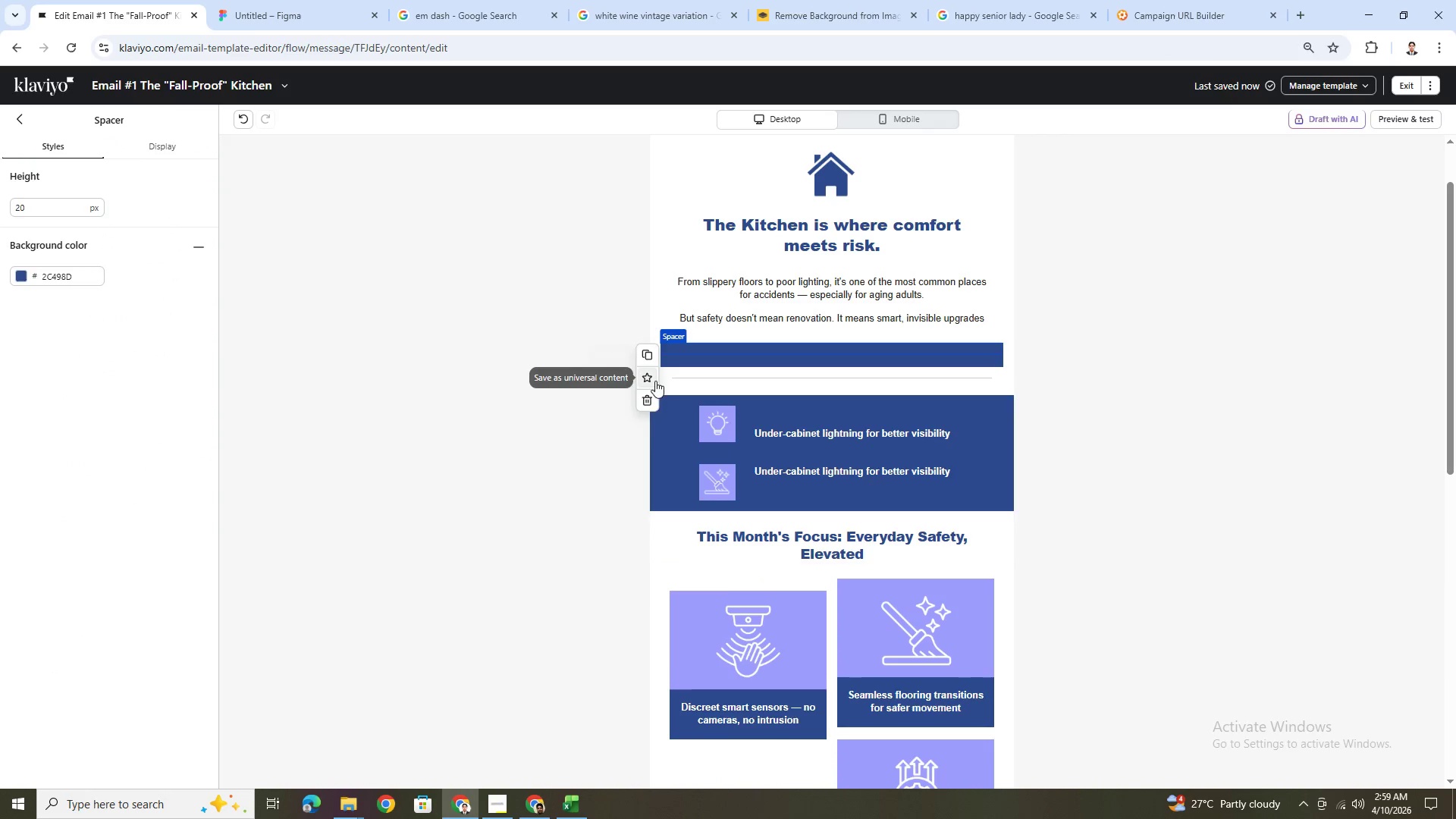 
left_click([649, 400])
 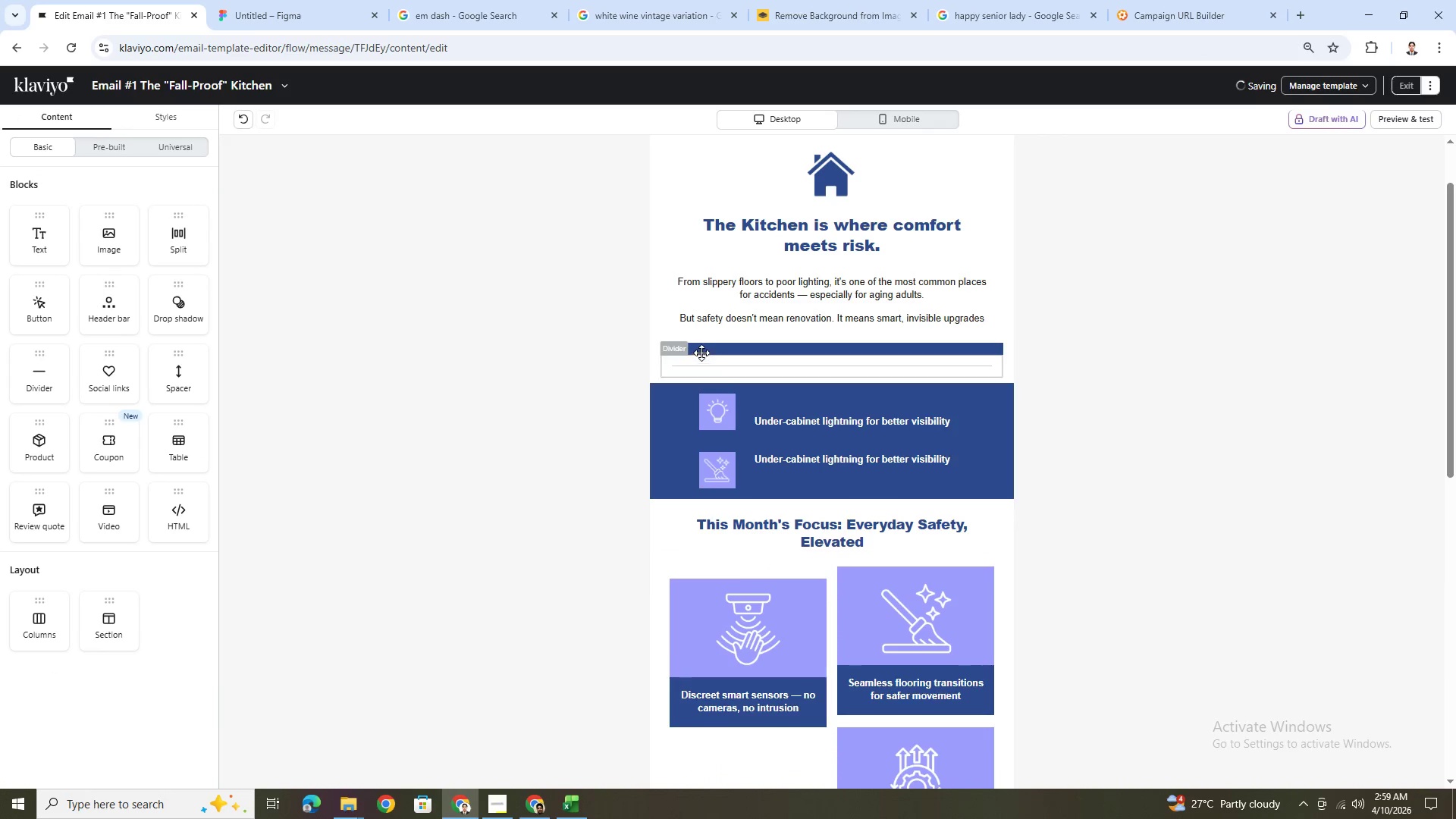 
left_click([702, 350])
 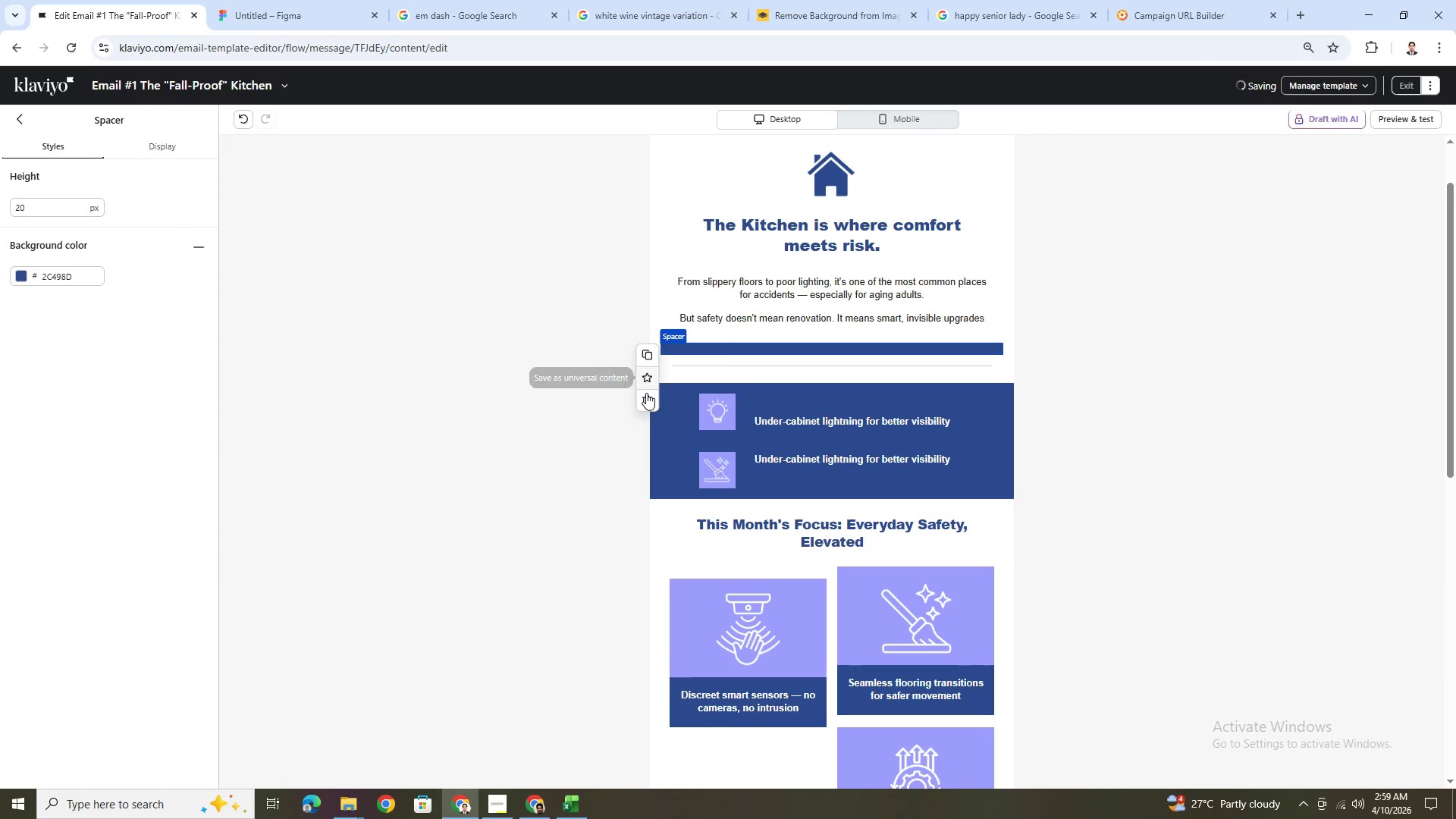 
left_click([646, 395])
 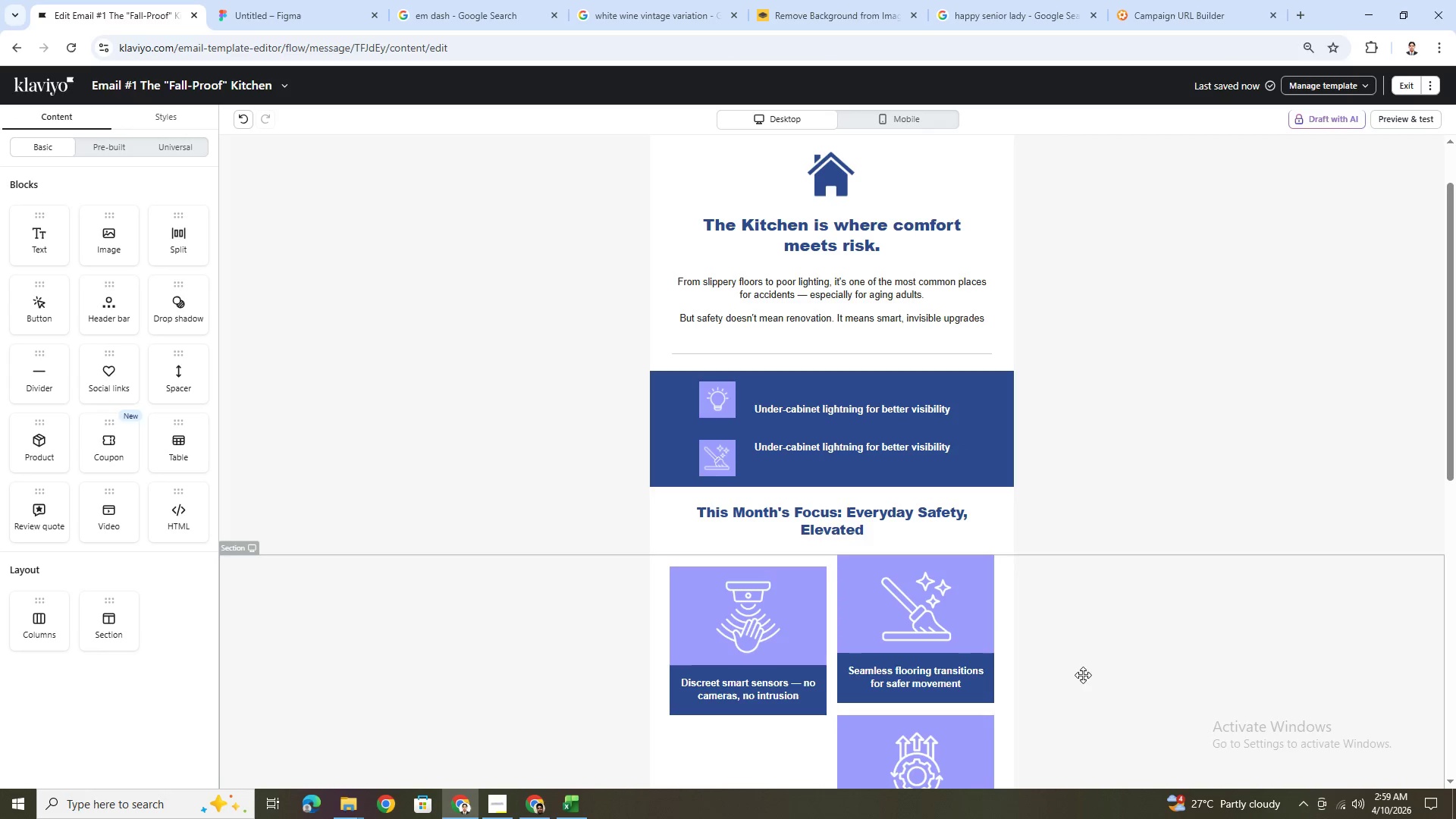 
scroll: coordinate [1077, 676], scroll_direction: up, amount: 1.0
 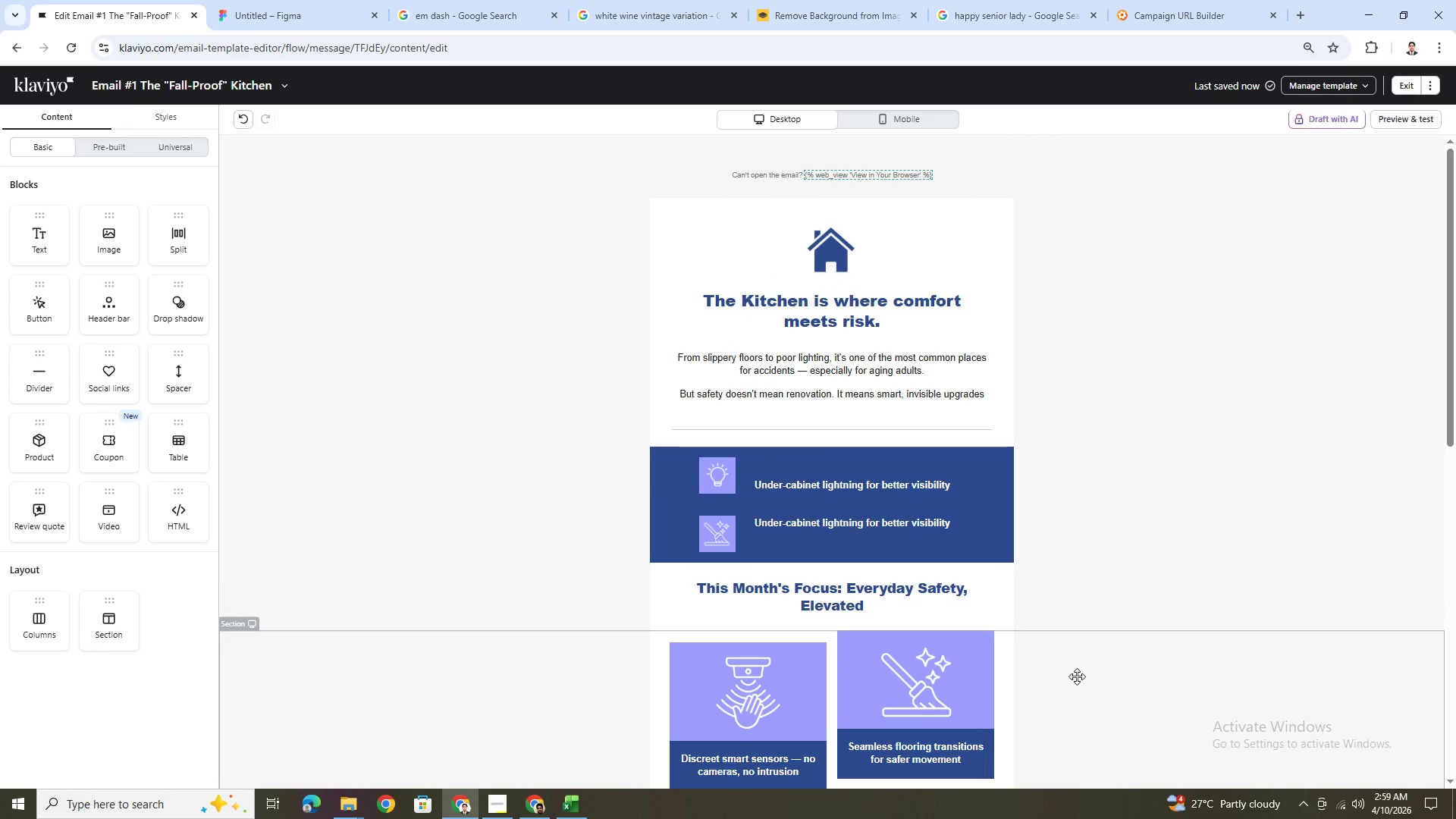 
wait(7.63)
 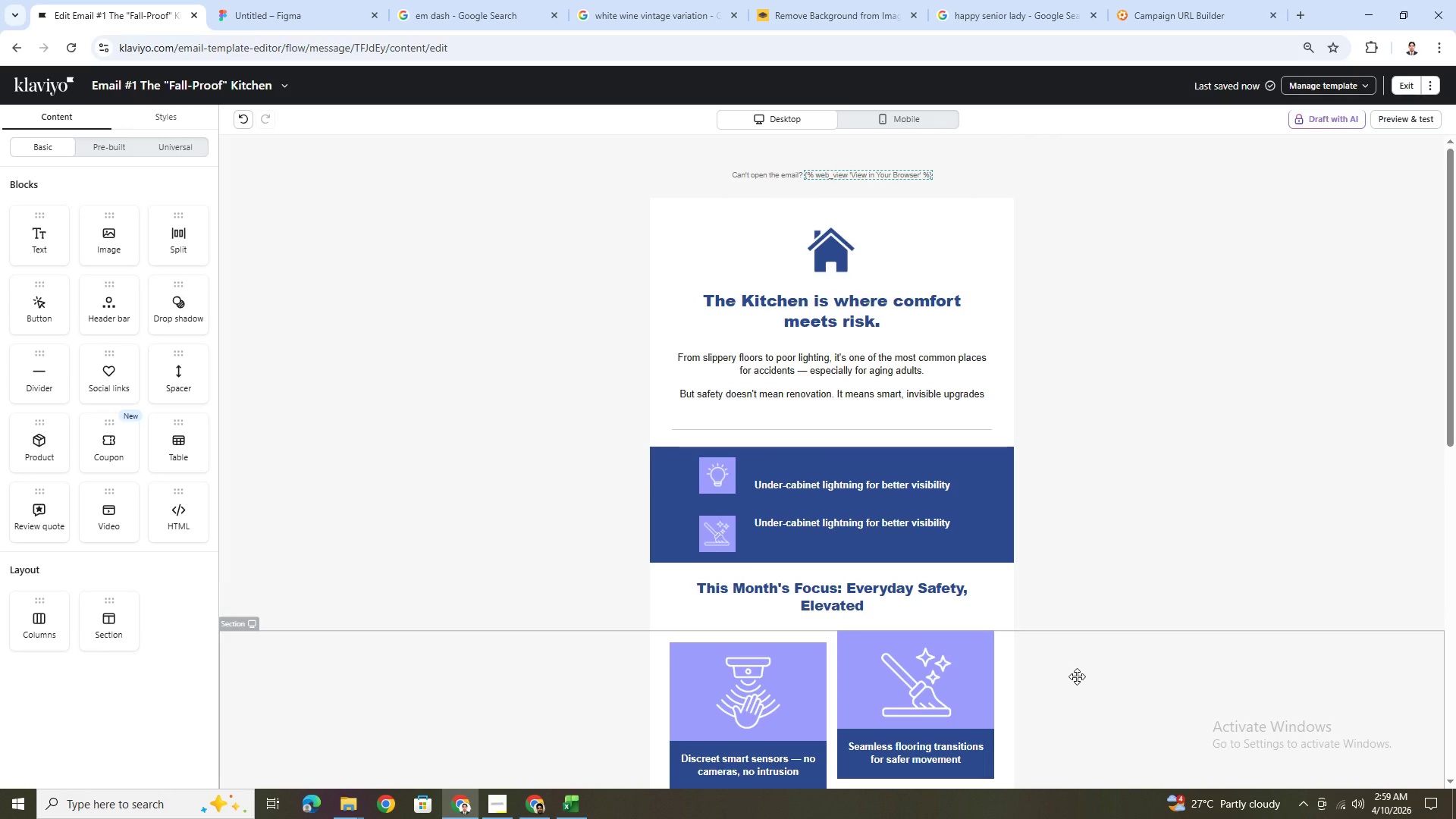 
scroll: coordinate [1071, 529], scroll_direction: down, amount: 3.0
 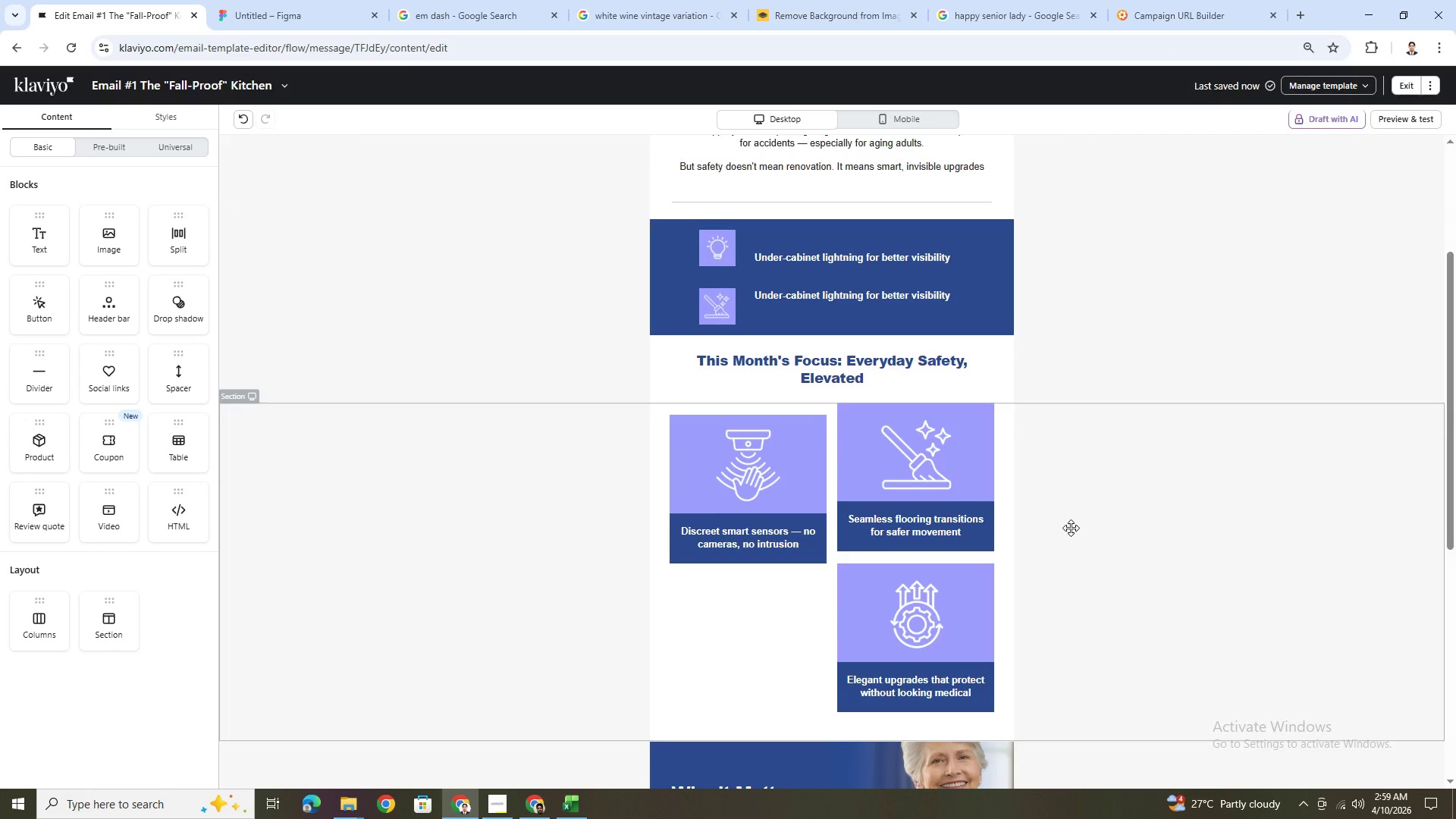 
scroll: coordinate [1066, 498], scroll_direction: up, amount: 3.0
 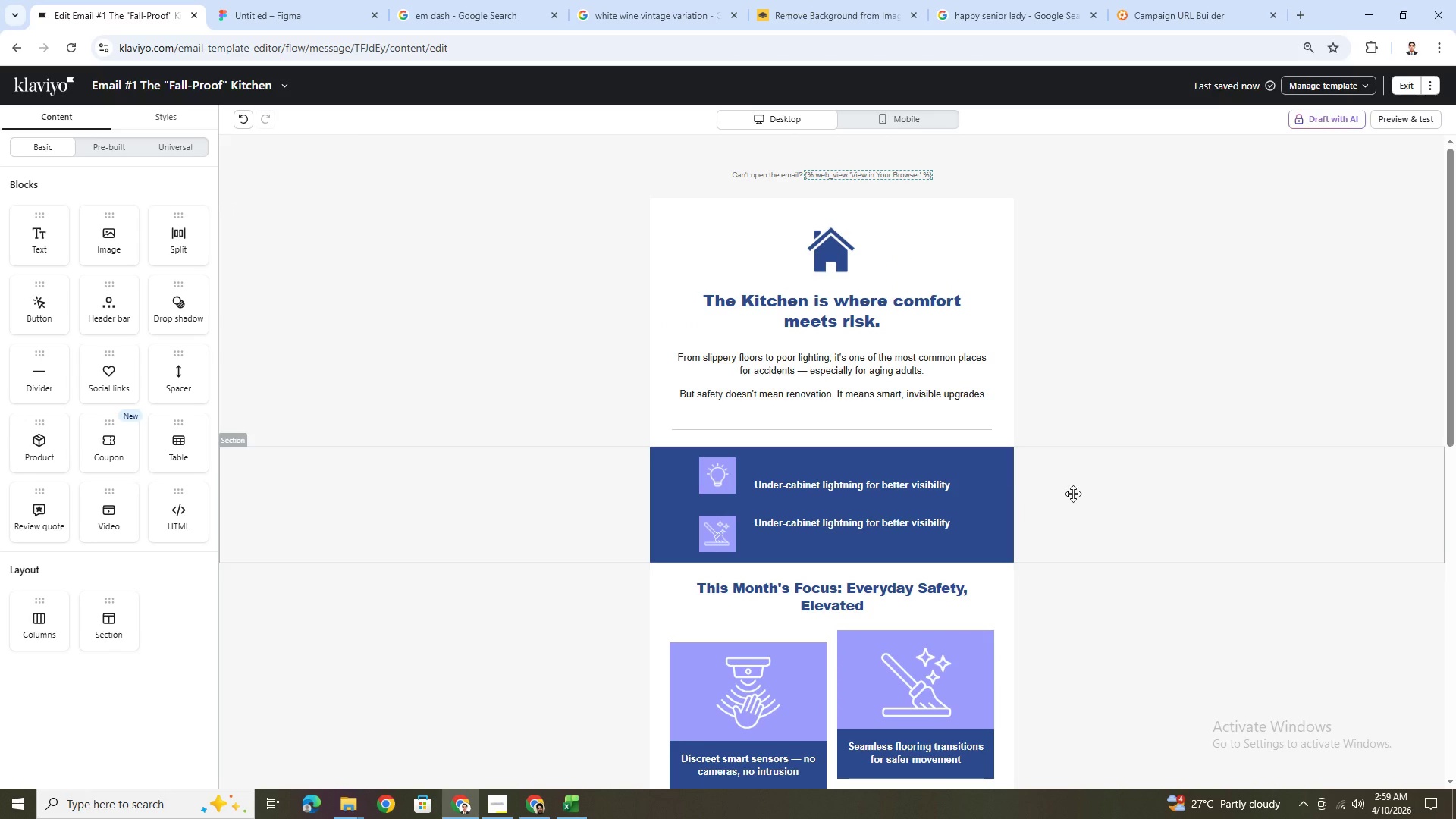 
wait(8.12)
 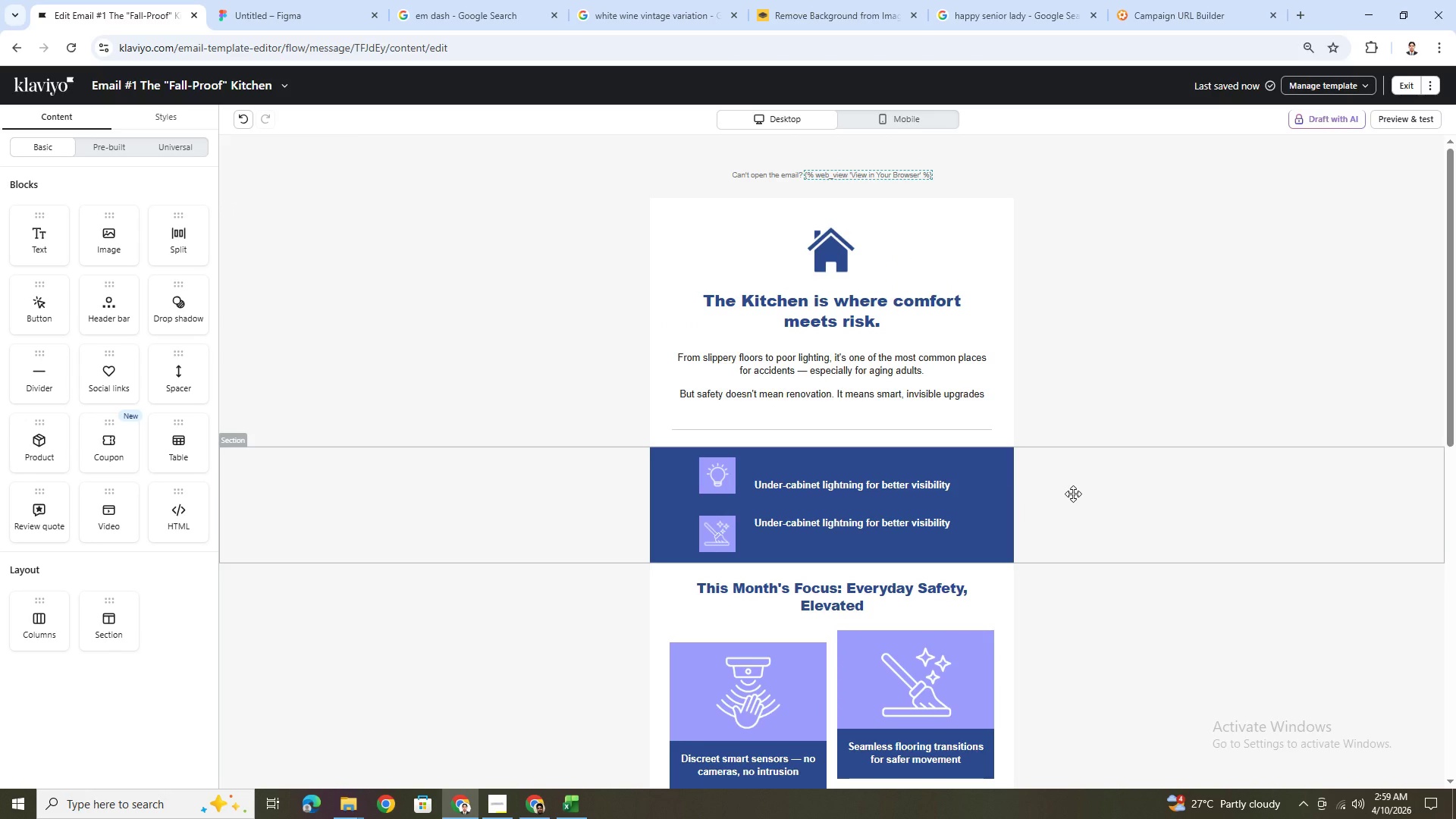 
scroll: coordinate [1072, 491], scroll_direction: down, amount: 1.0
 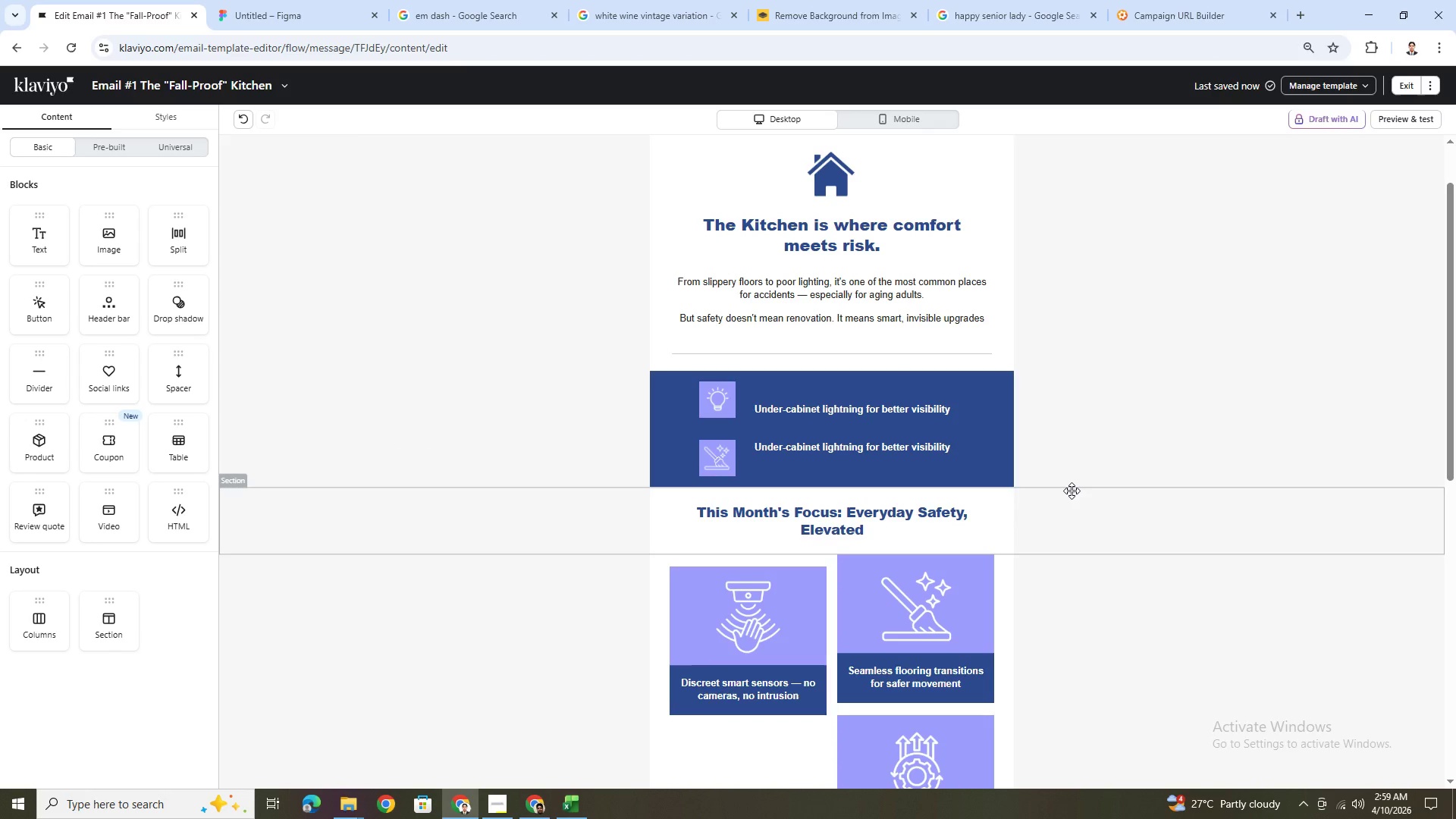 
scroll: coordinate [1072, 491], scroll_direction: up, amount: 1.0
 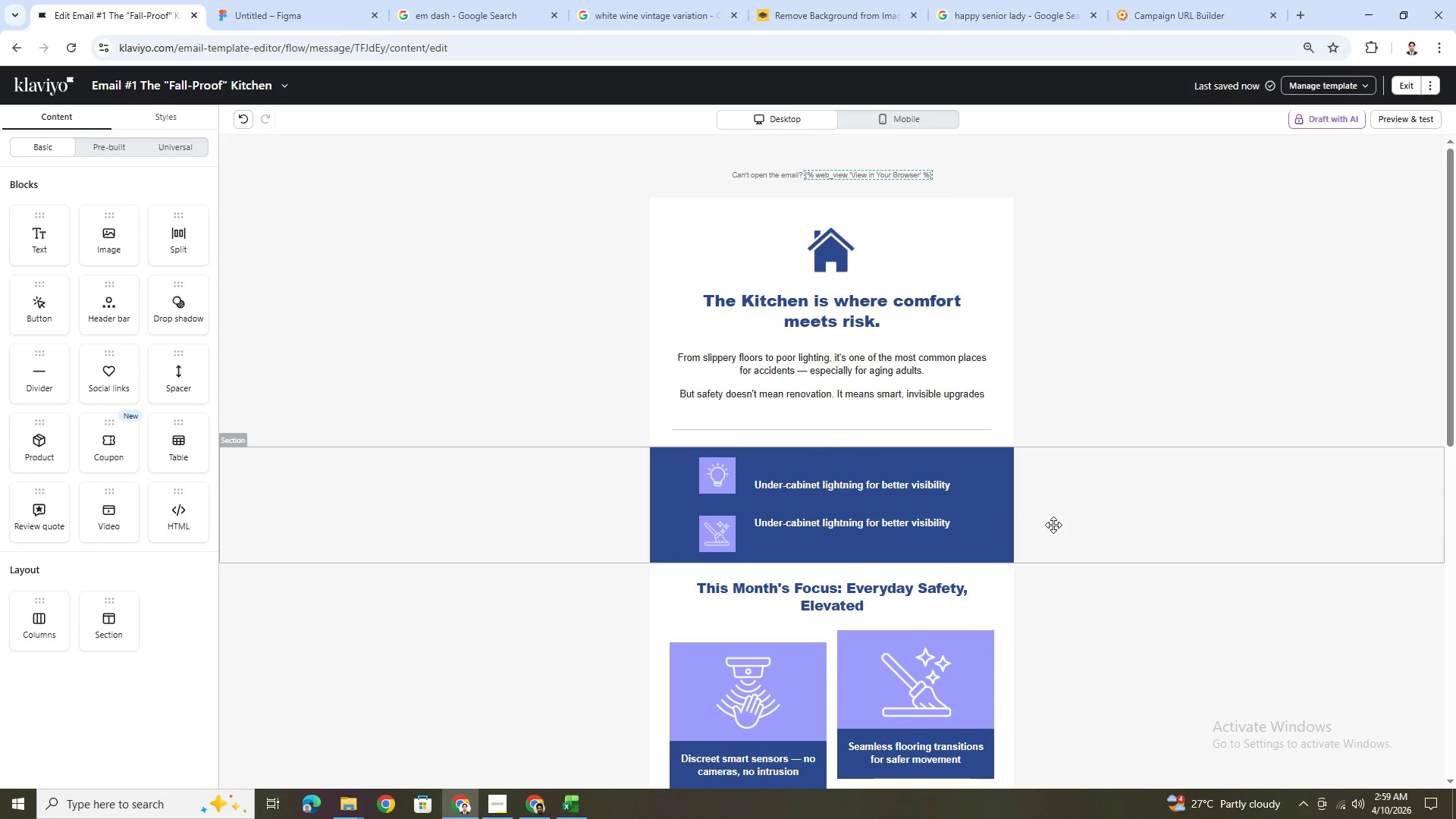 
wait(5.11)
 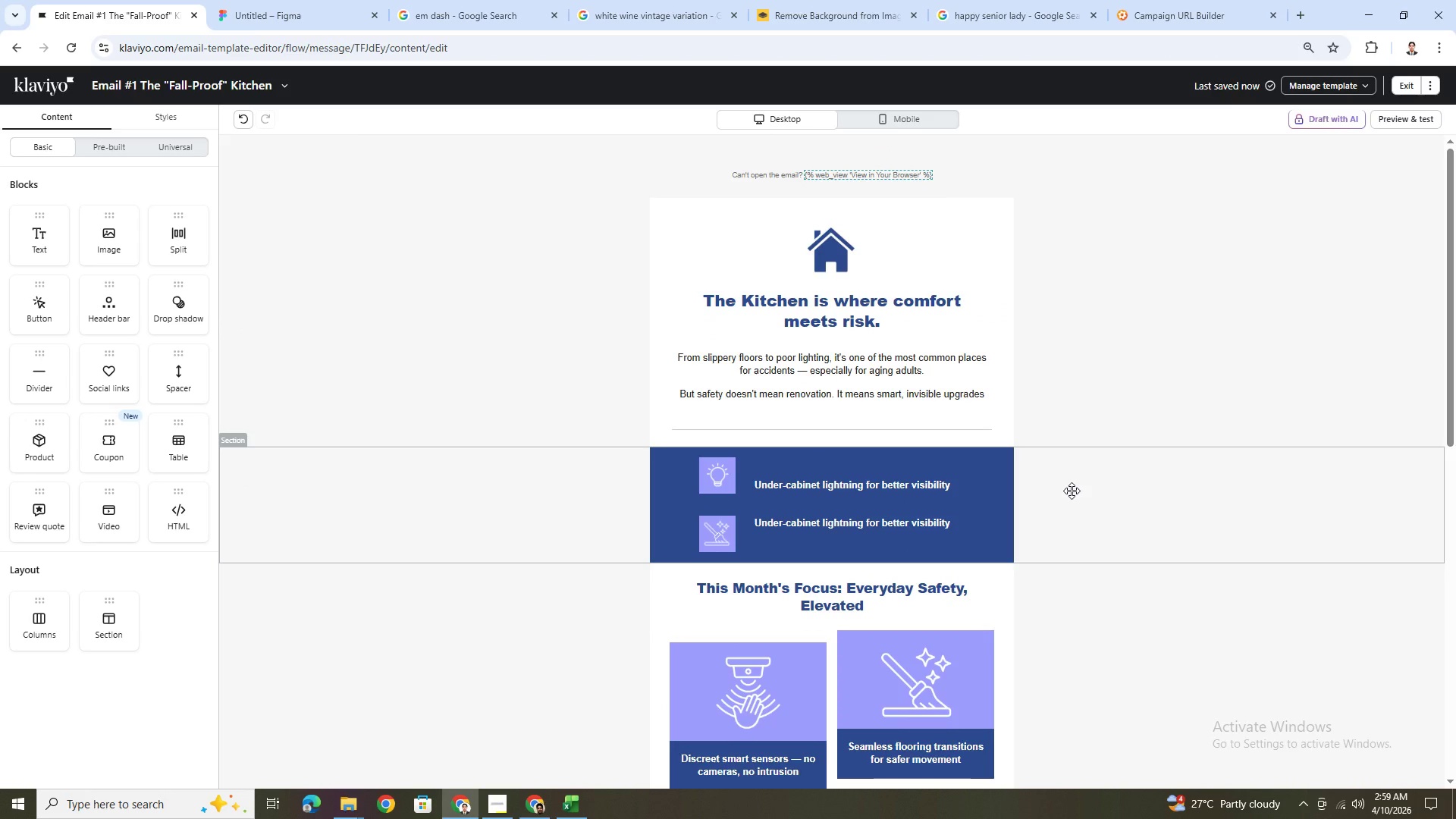 
left_click([726, 470])
 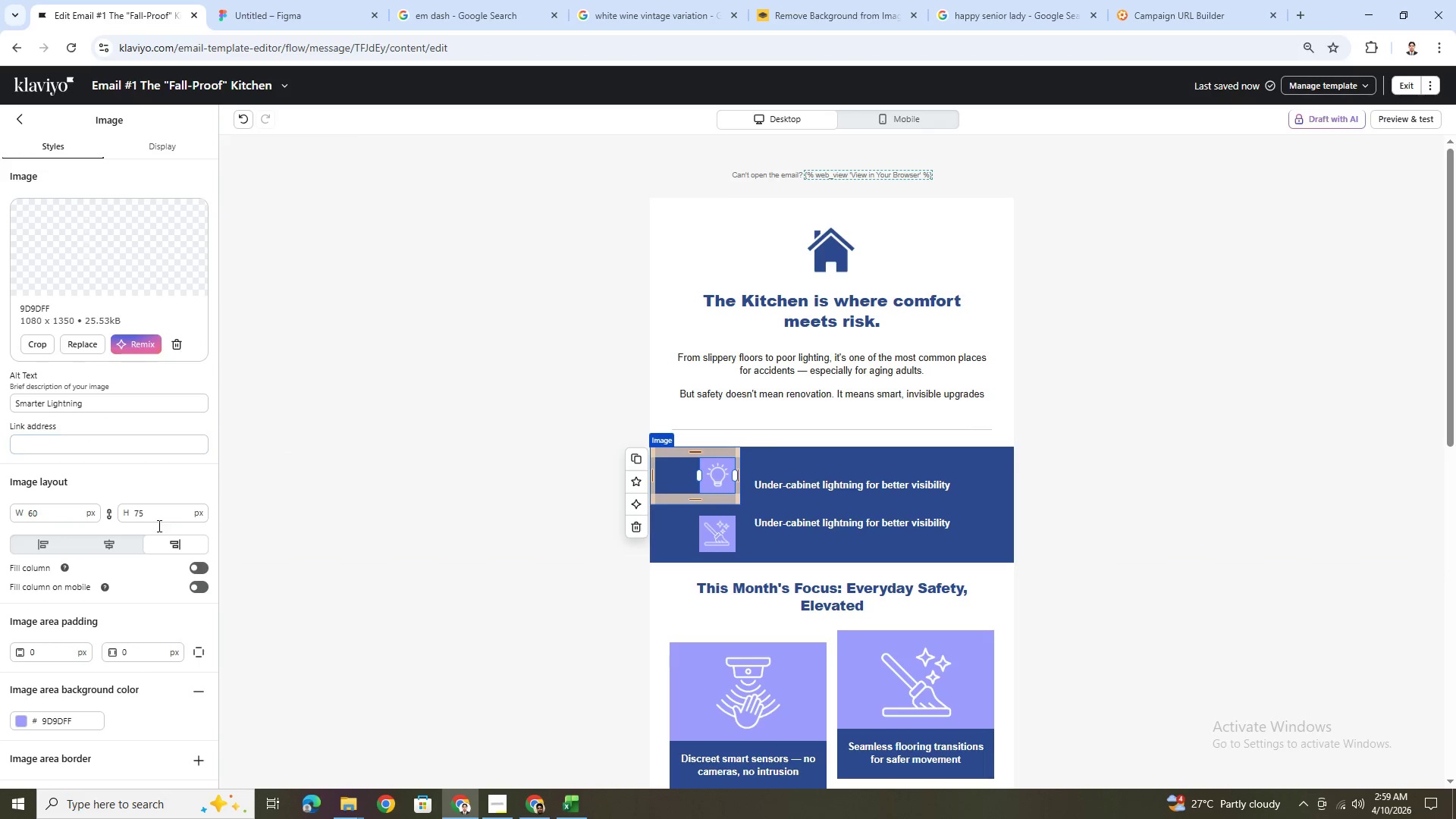 
scroll: coordinate [137, 676], scroll_direction: down, amount: 2.0
 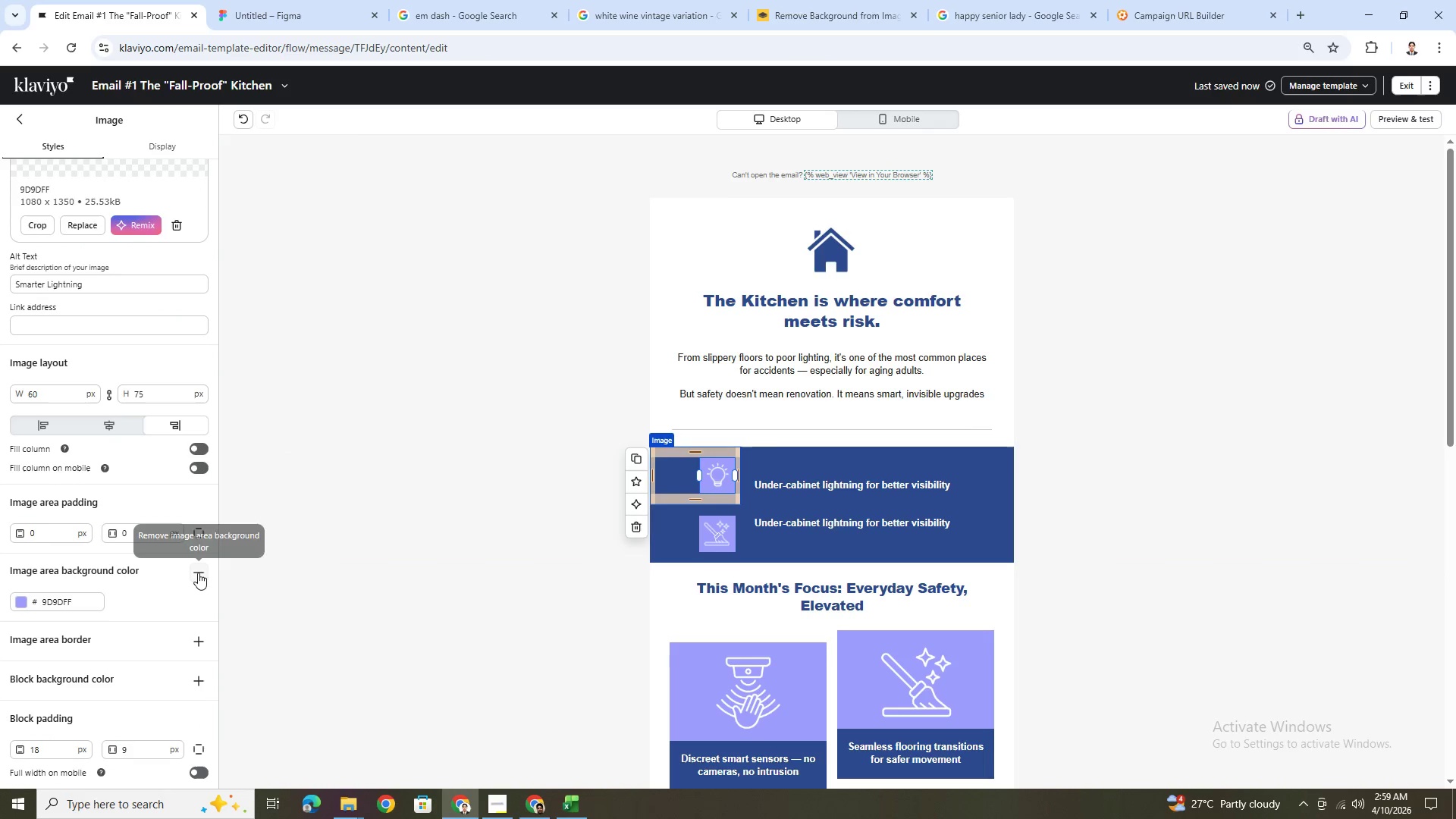 
left_click([197, 572])
 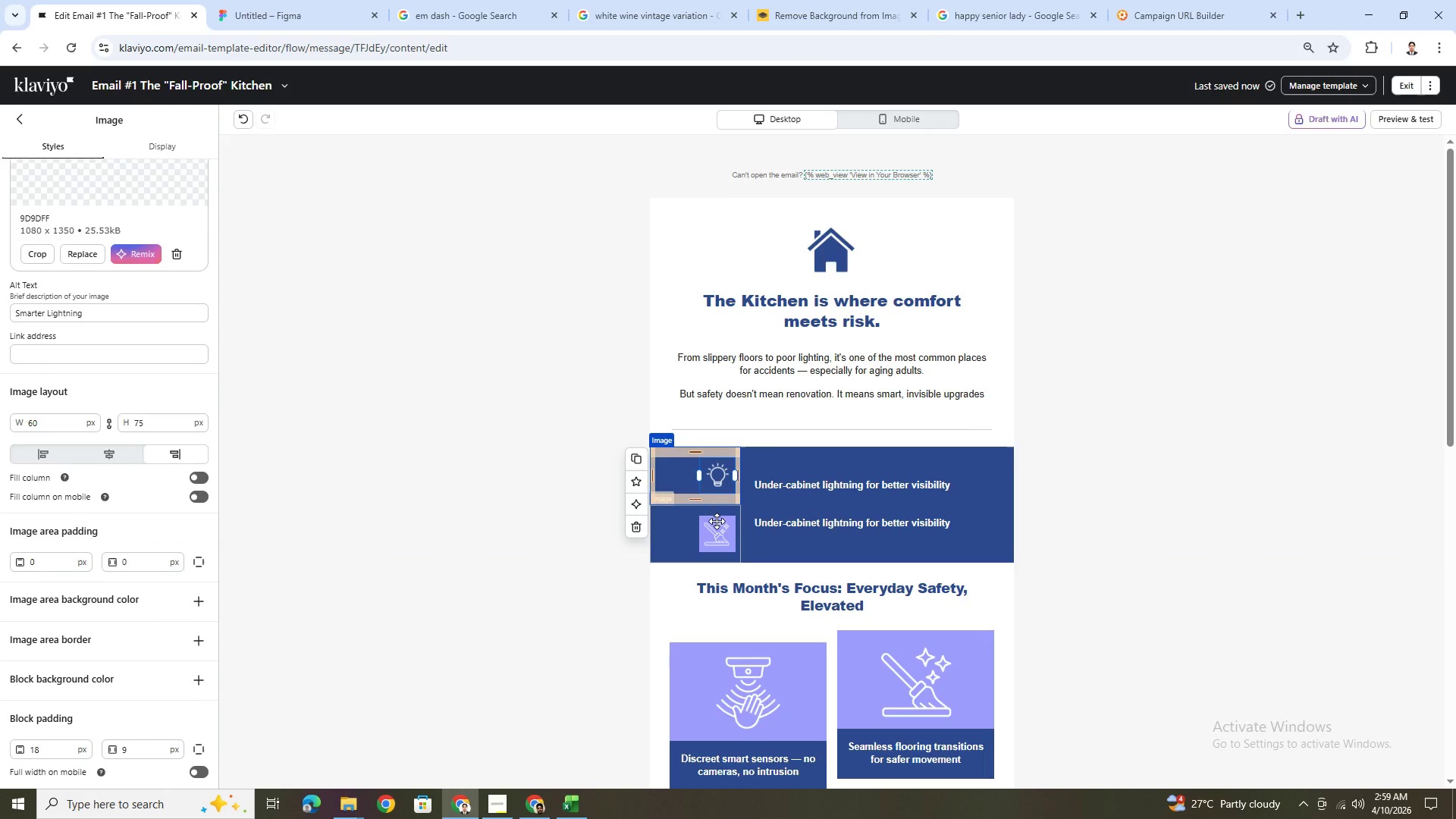 
left_click([720, 527])
 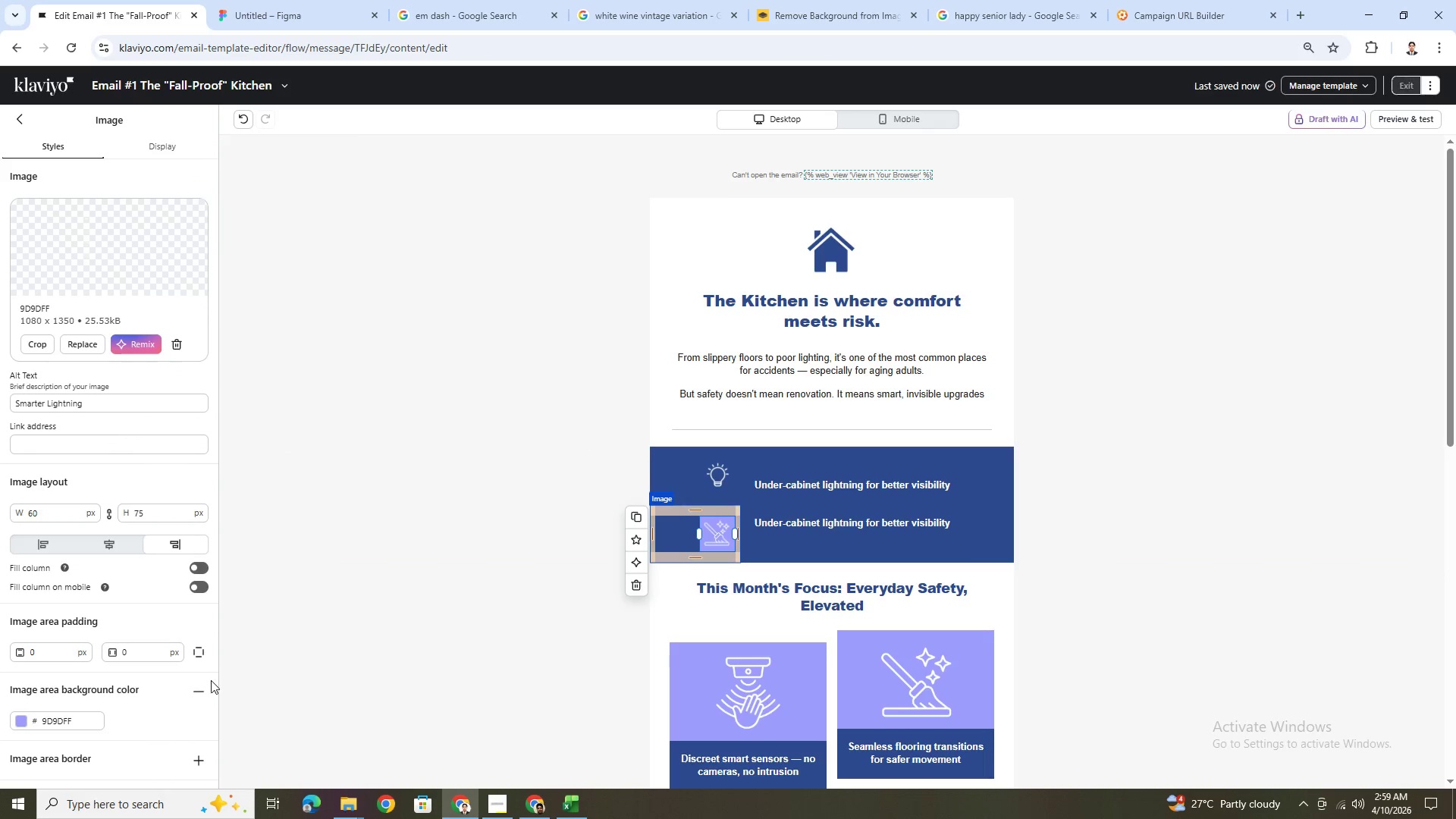 
left_click([200, 694])
 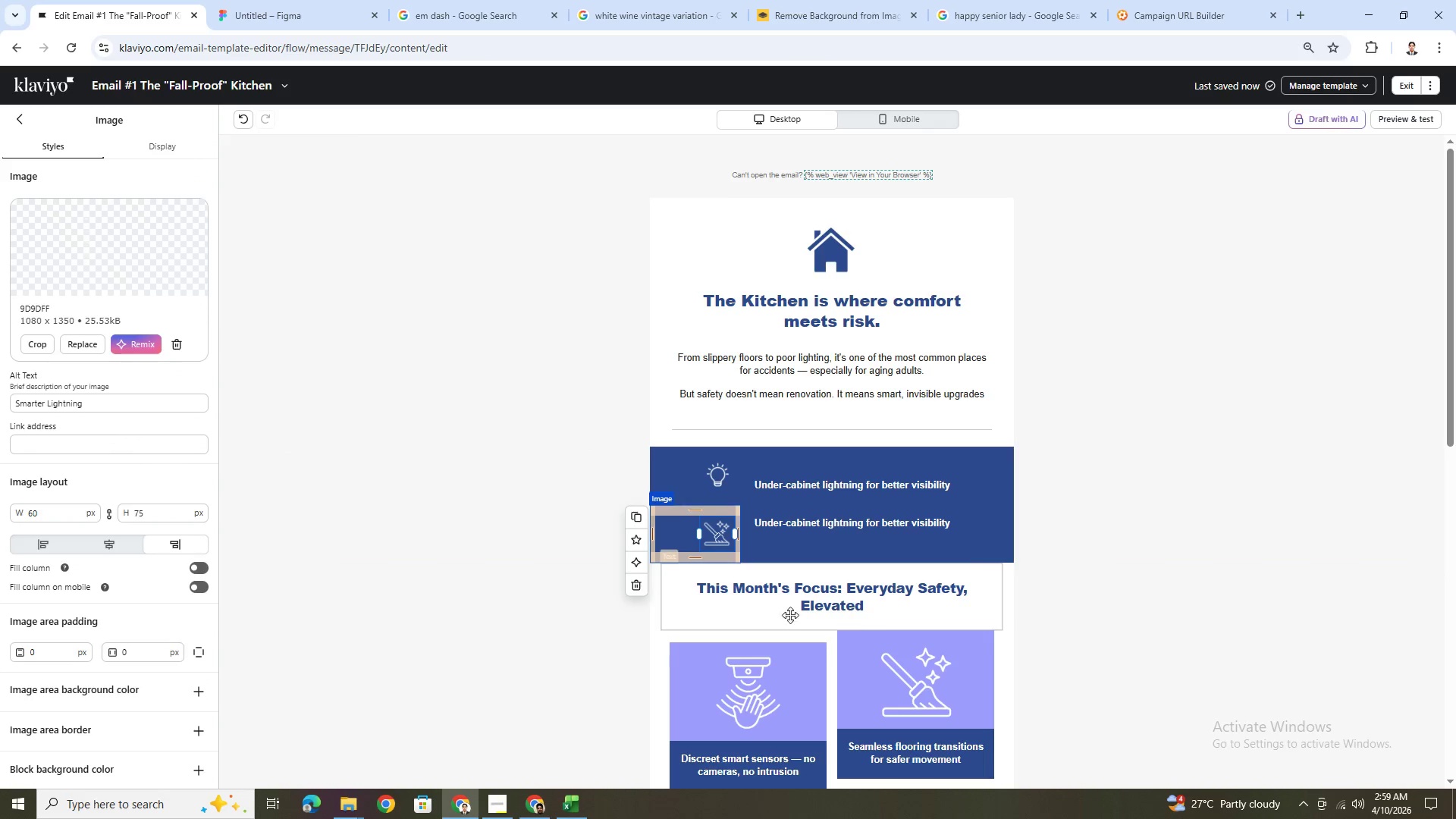 
left_click([895, 617])
 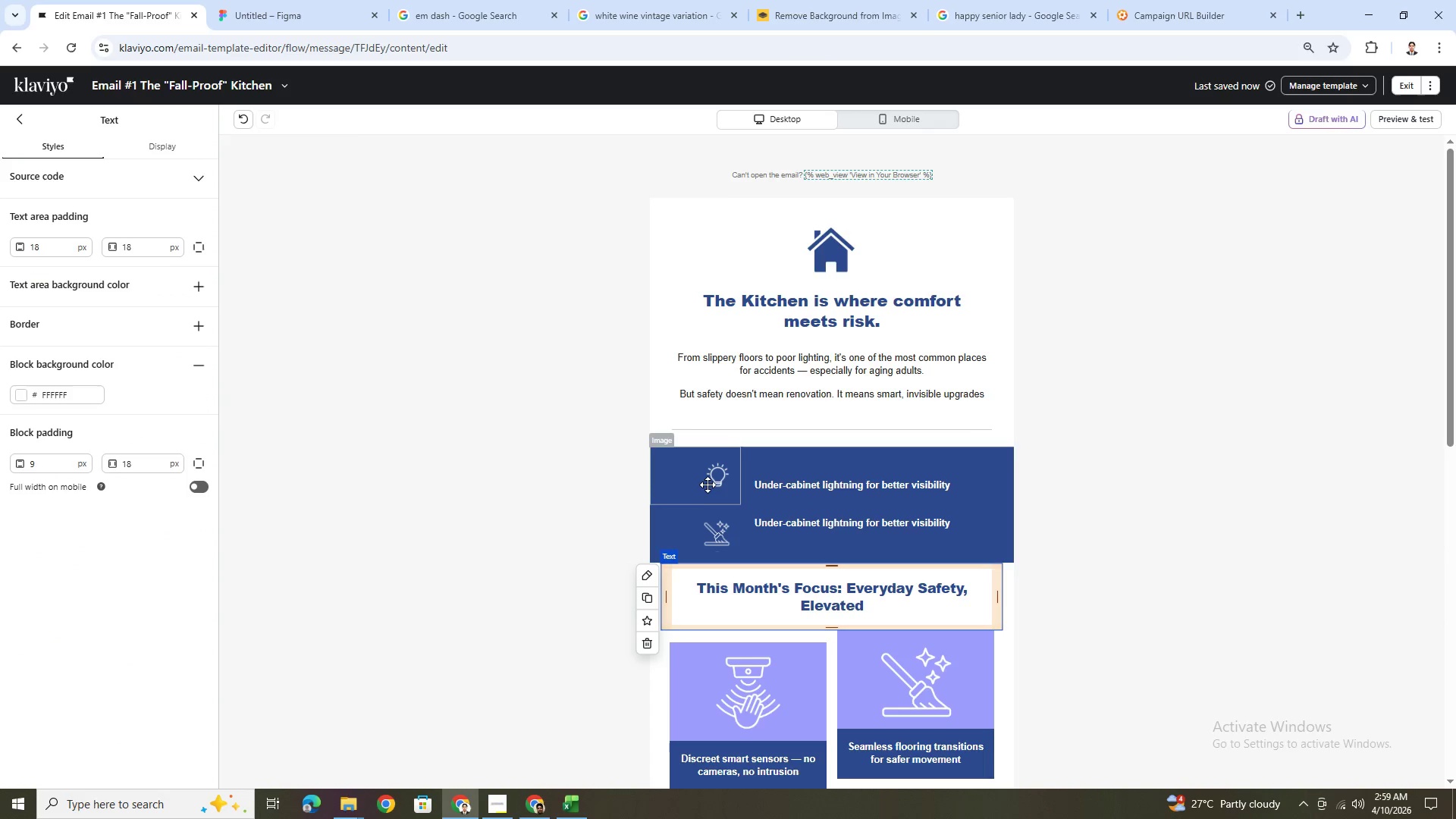 
left_click([713, 483])
 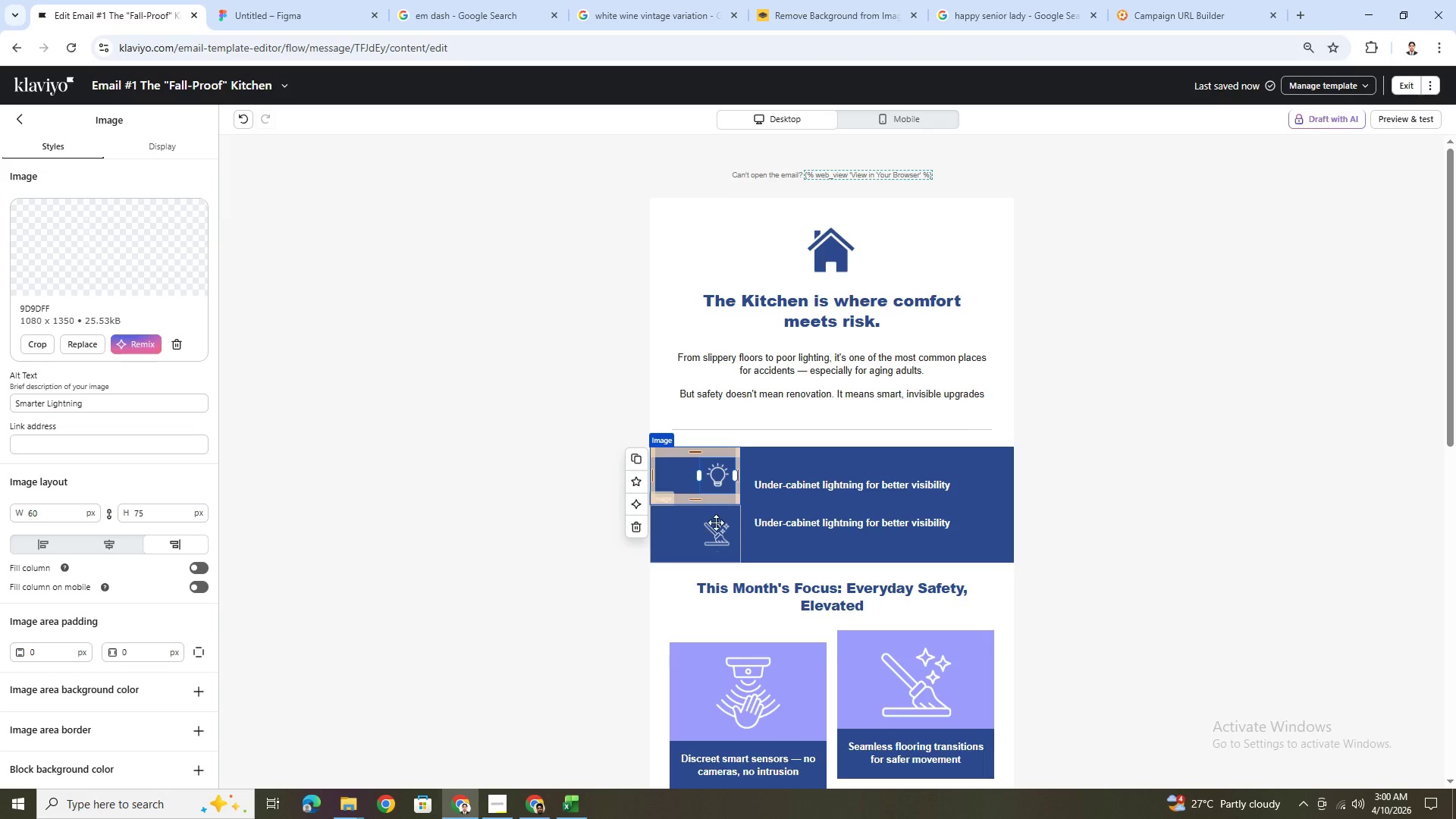 
left_click([716, 525])
 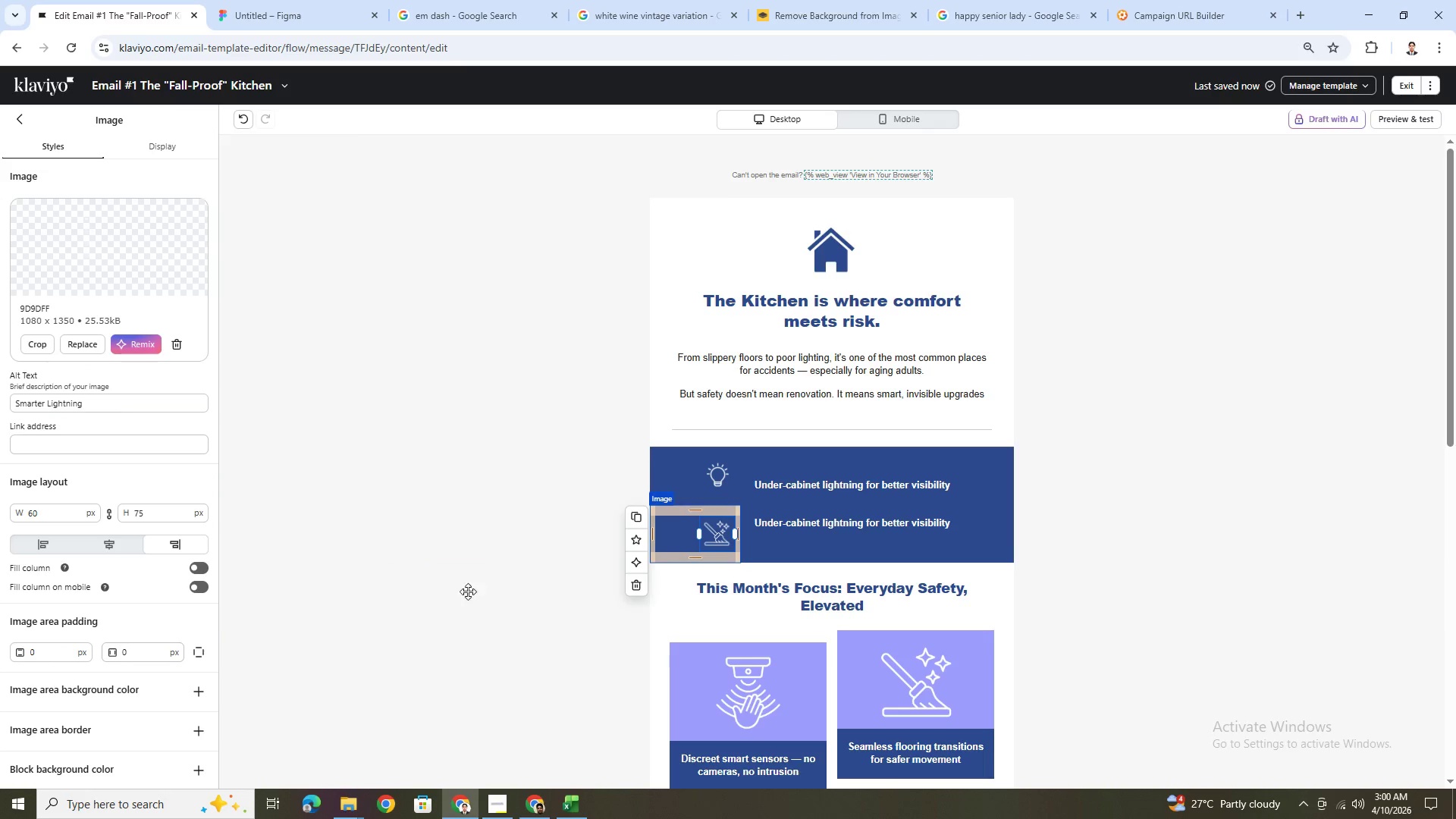 
scroll: coordinate [123, 681], scroll_direction: down, amount: 4.0
 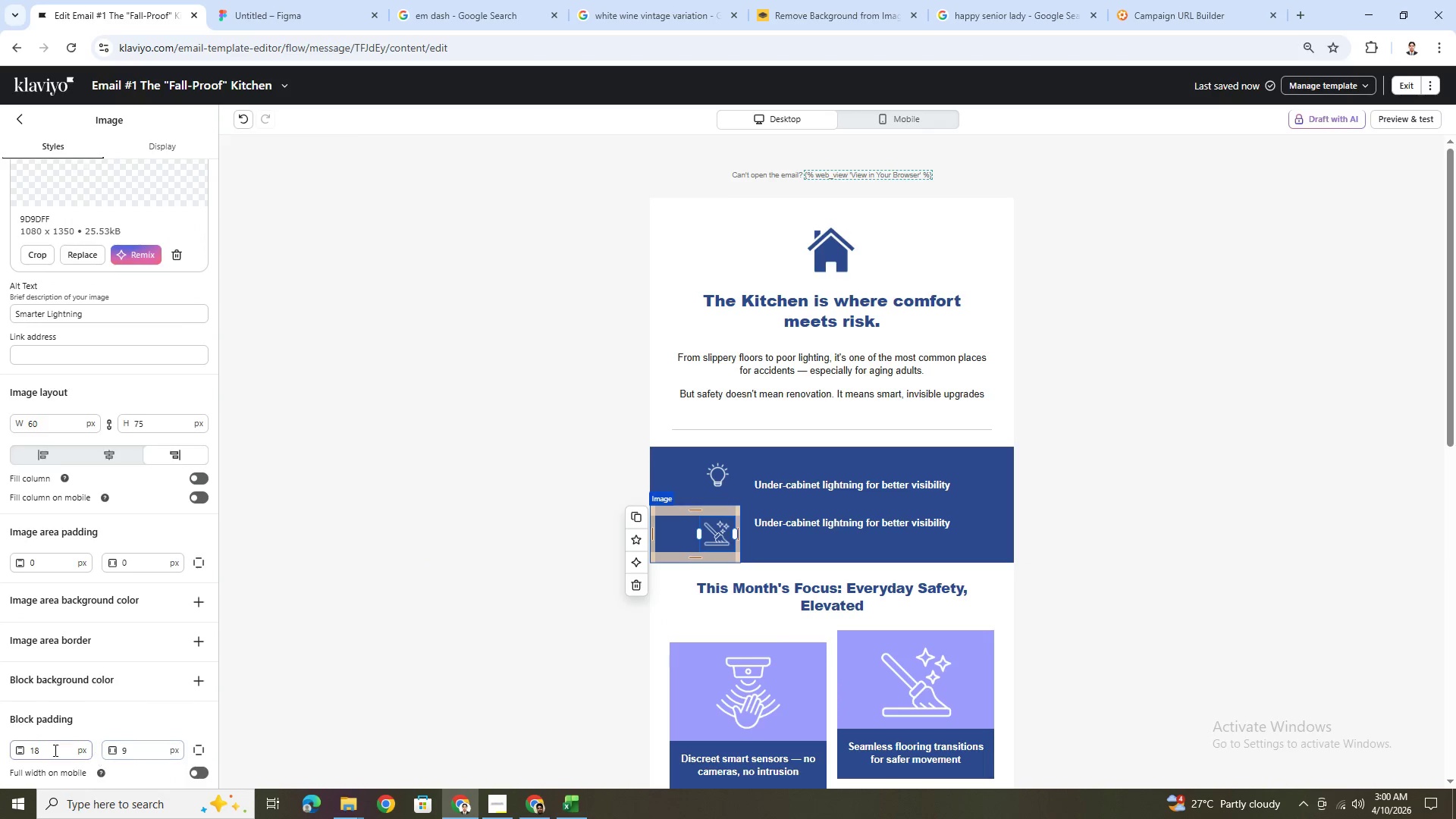 
double_click([54, 750])
 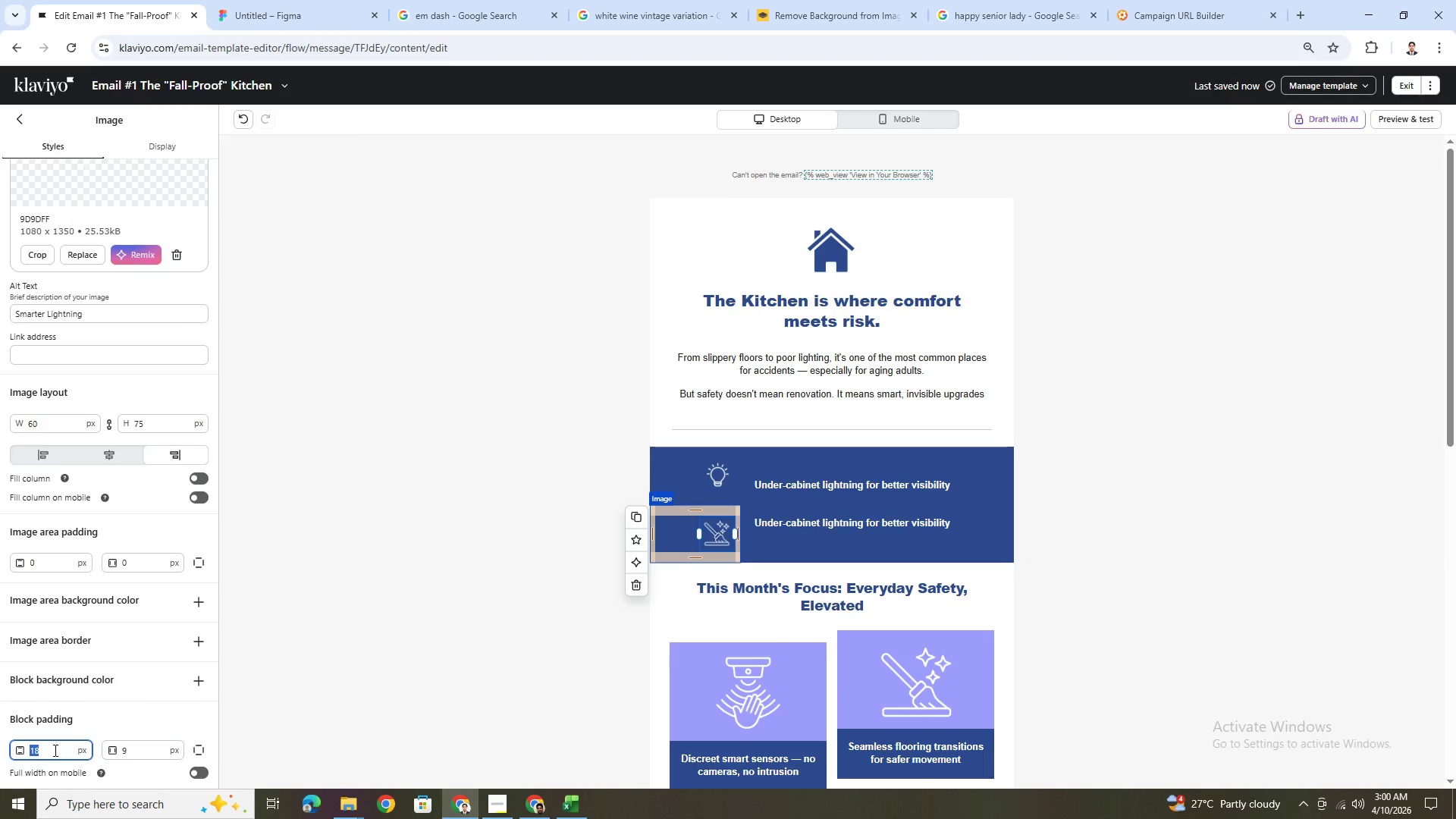 
key(Numpad0)
 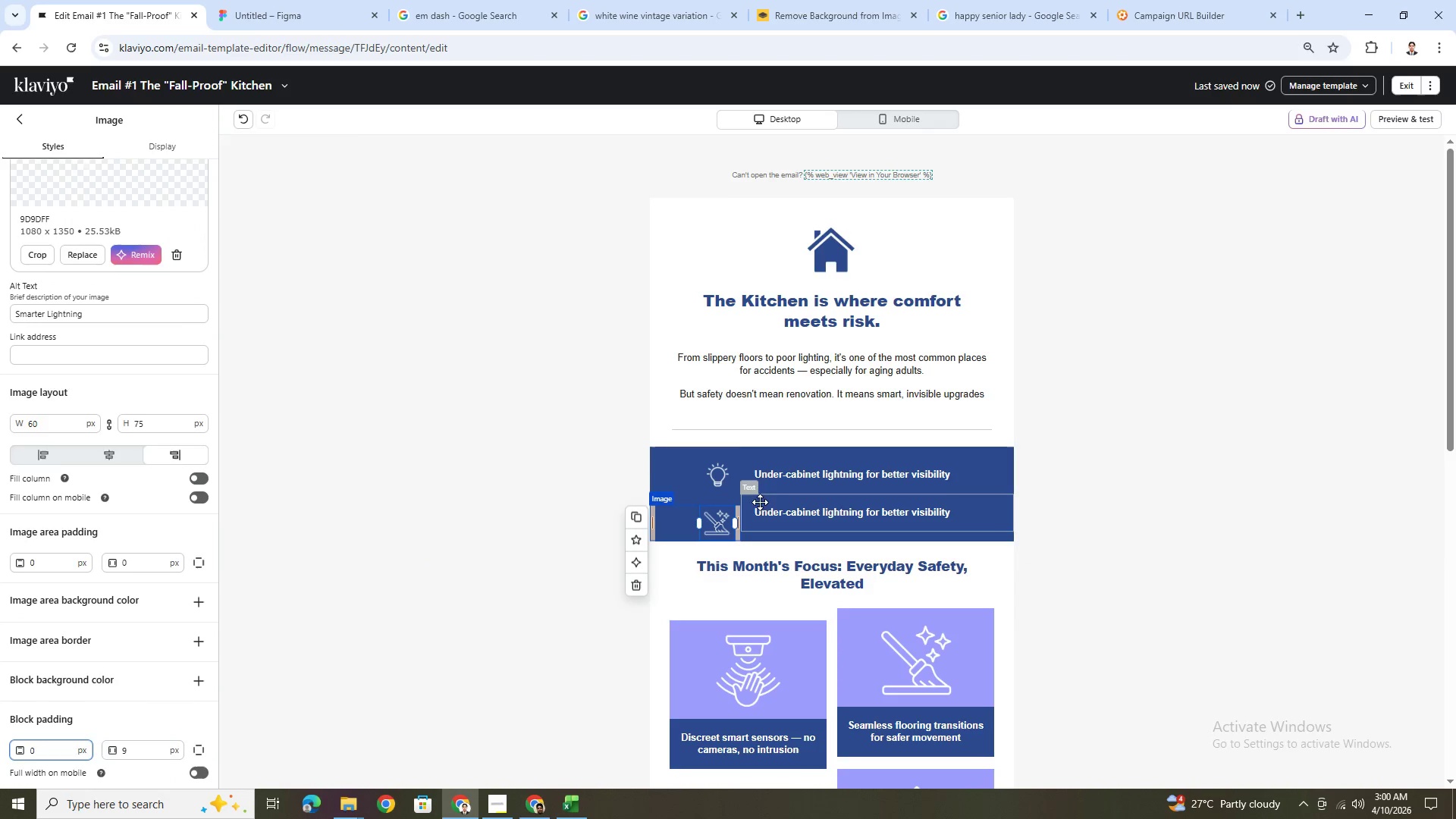 
left_click([717, 476])
 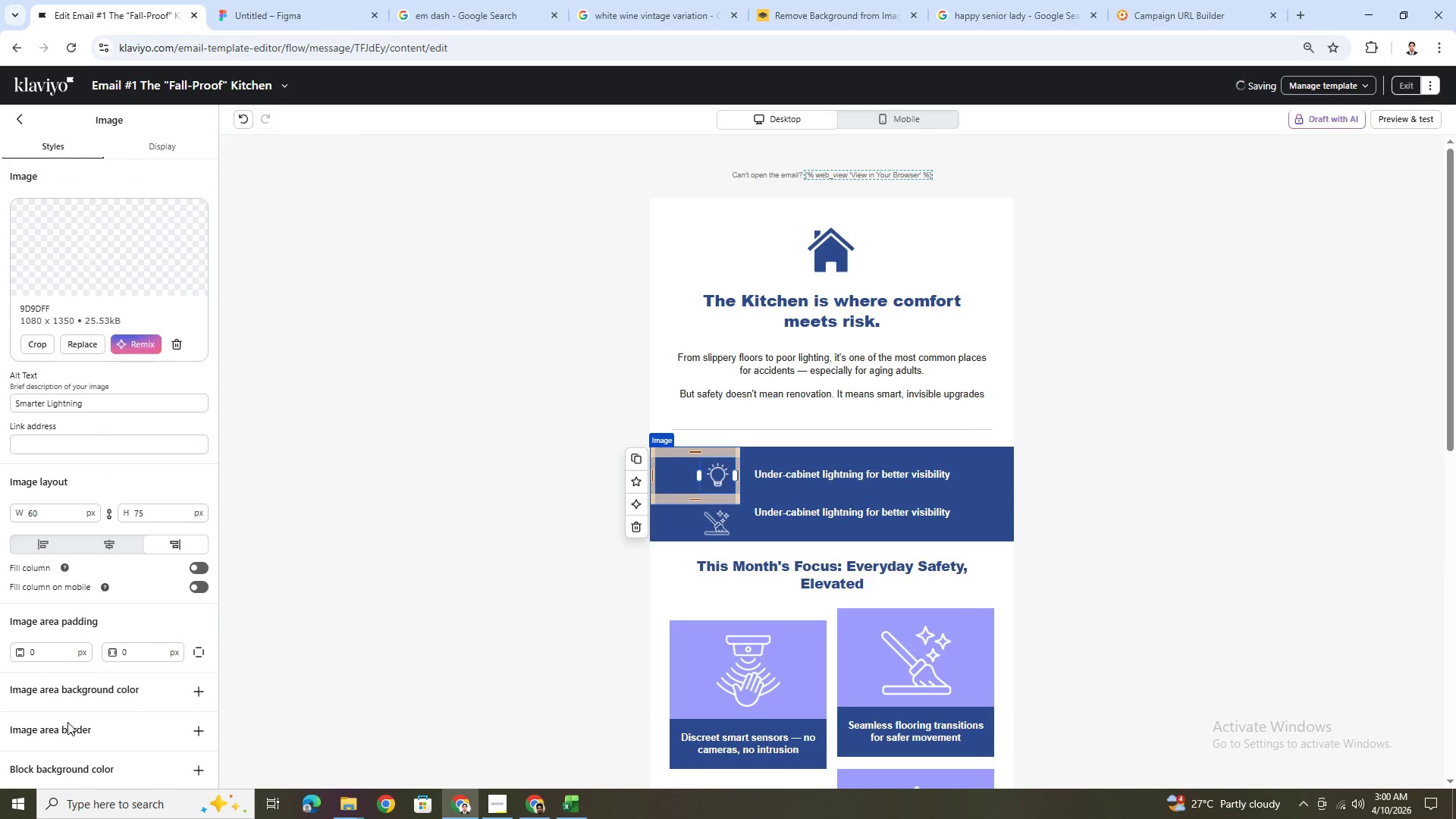 
scroll: coordinate [70, 701], scroll_direction: down, amount: 5.0
 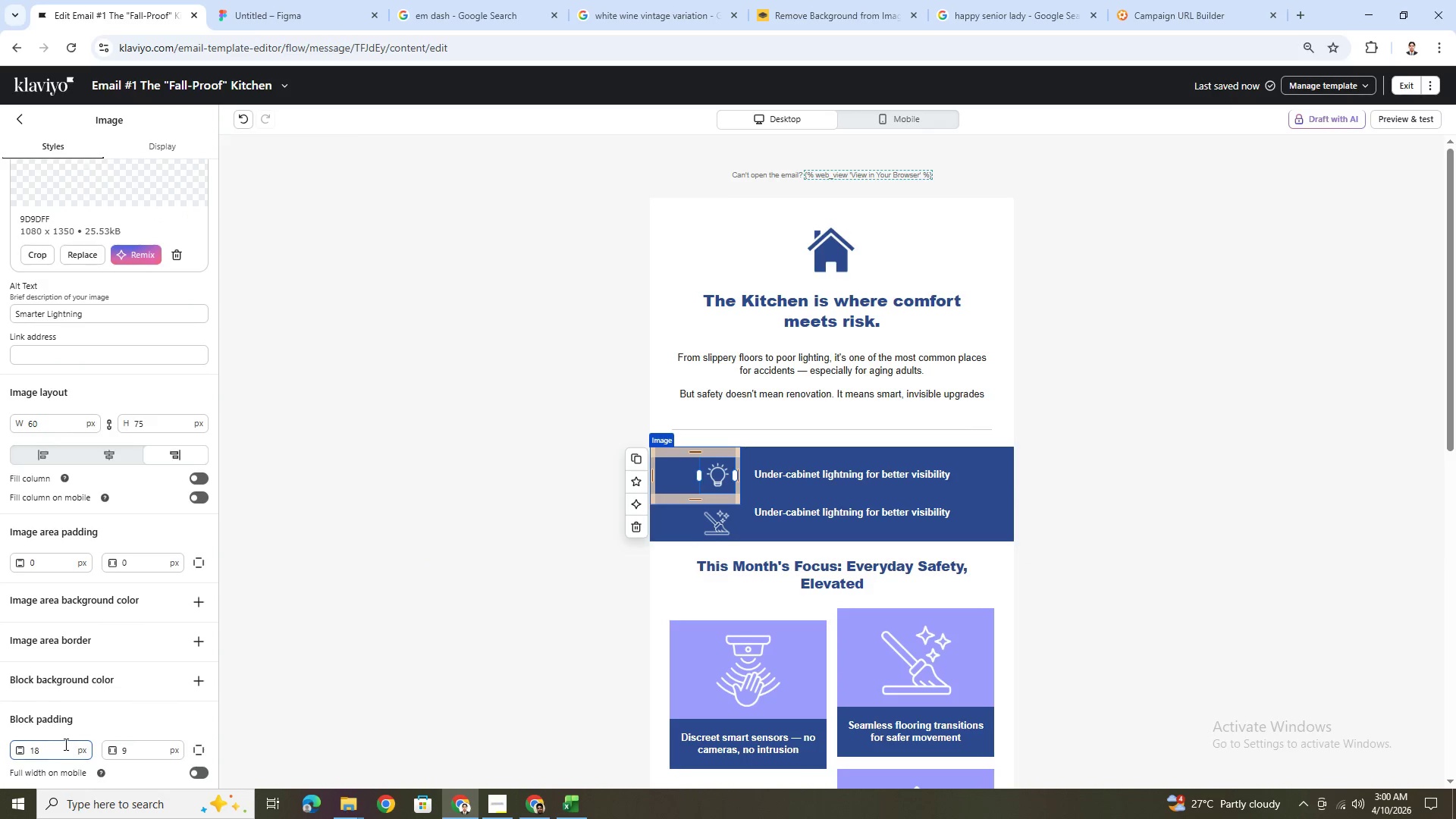 
double_click([64, 745])
 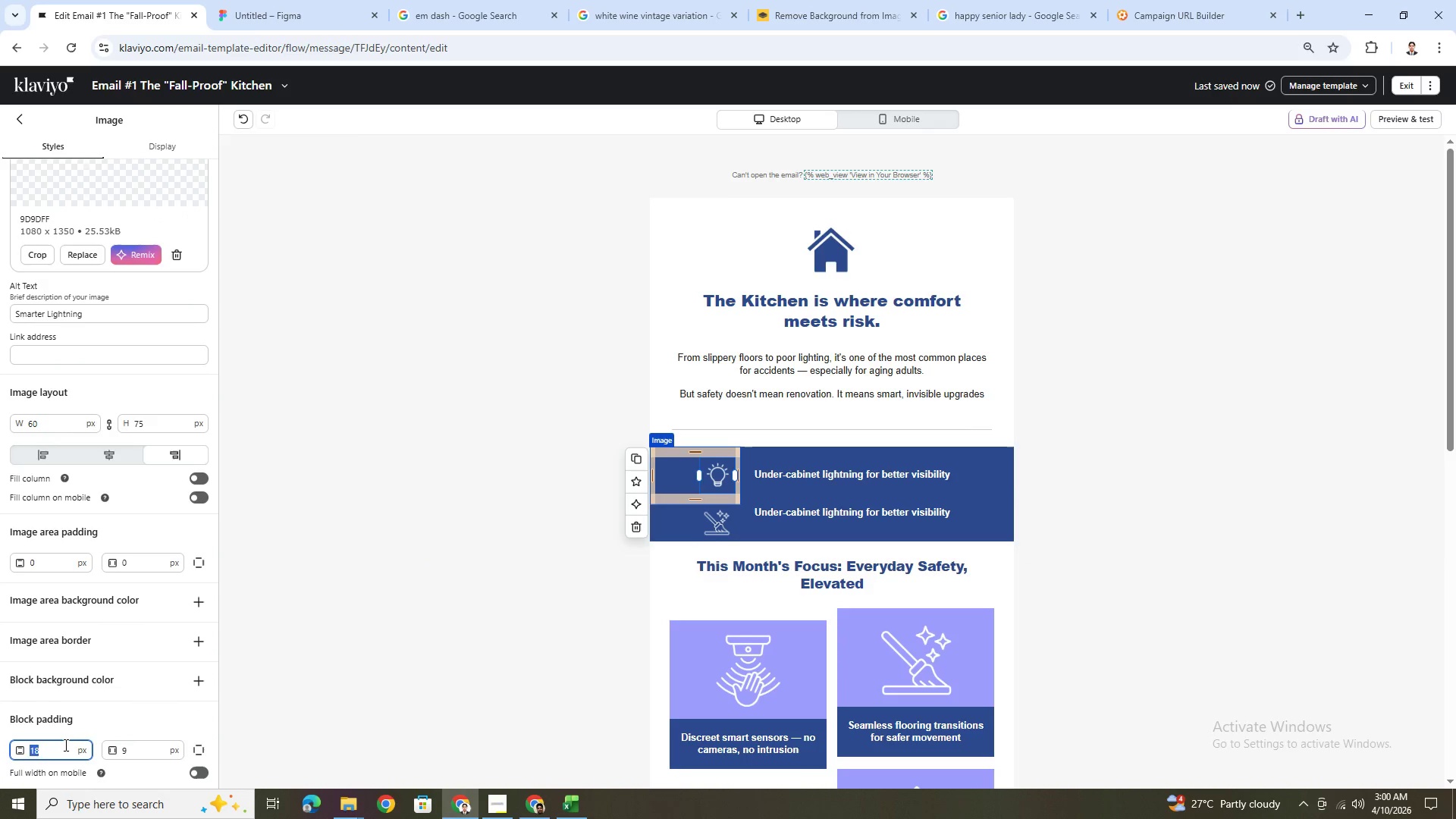 
key(Numpad0)
 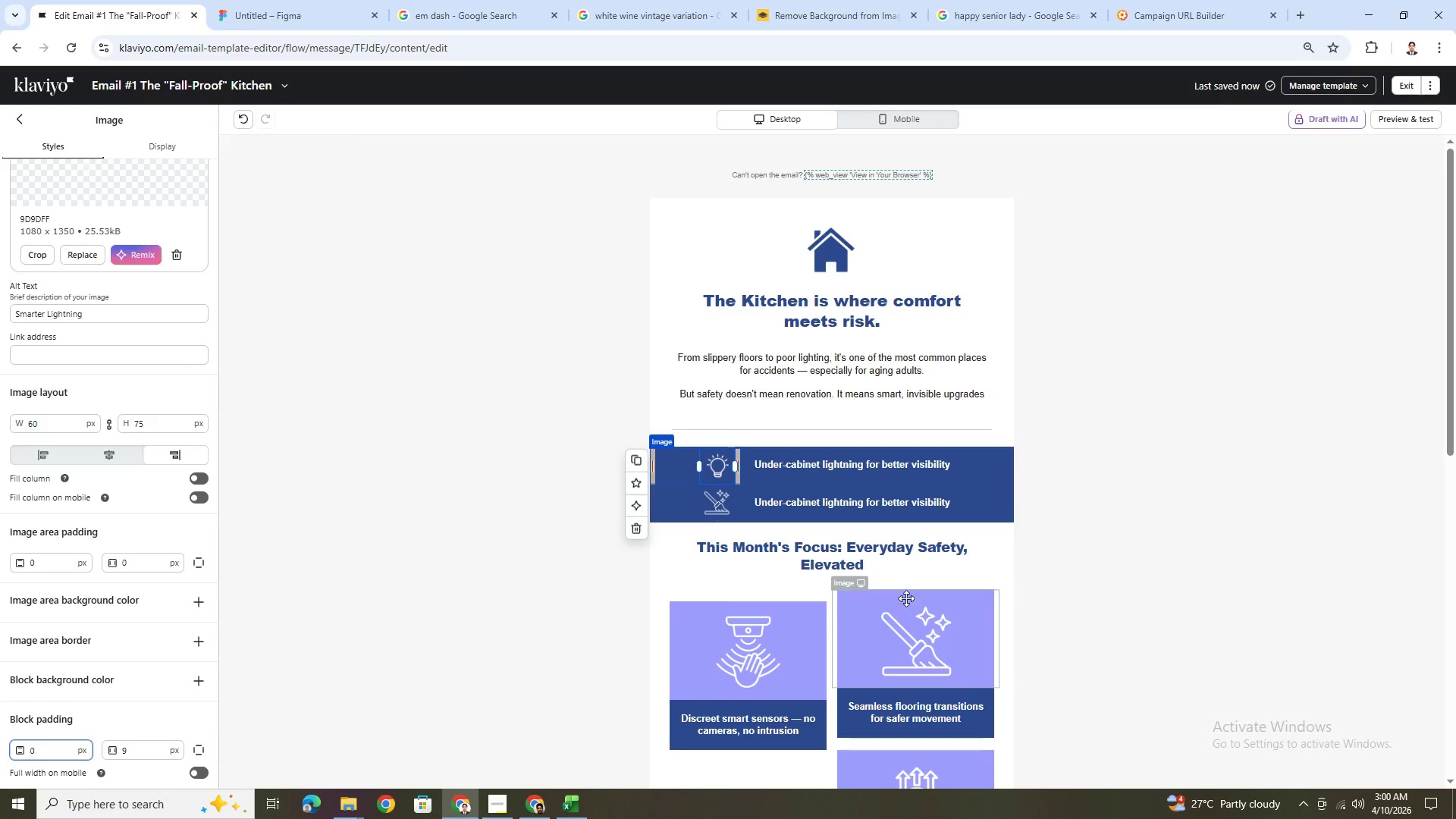 
left_click([1103, 590])
 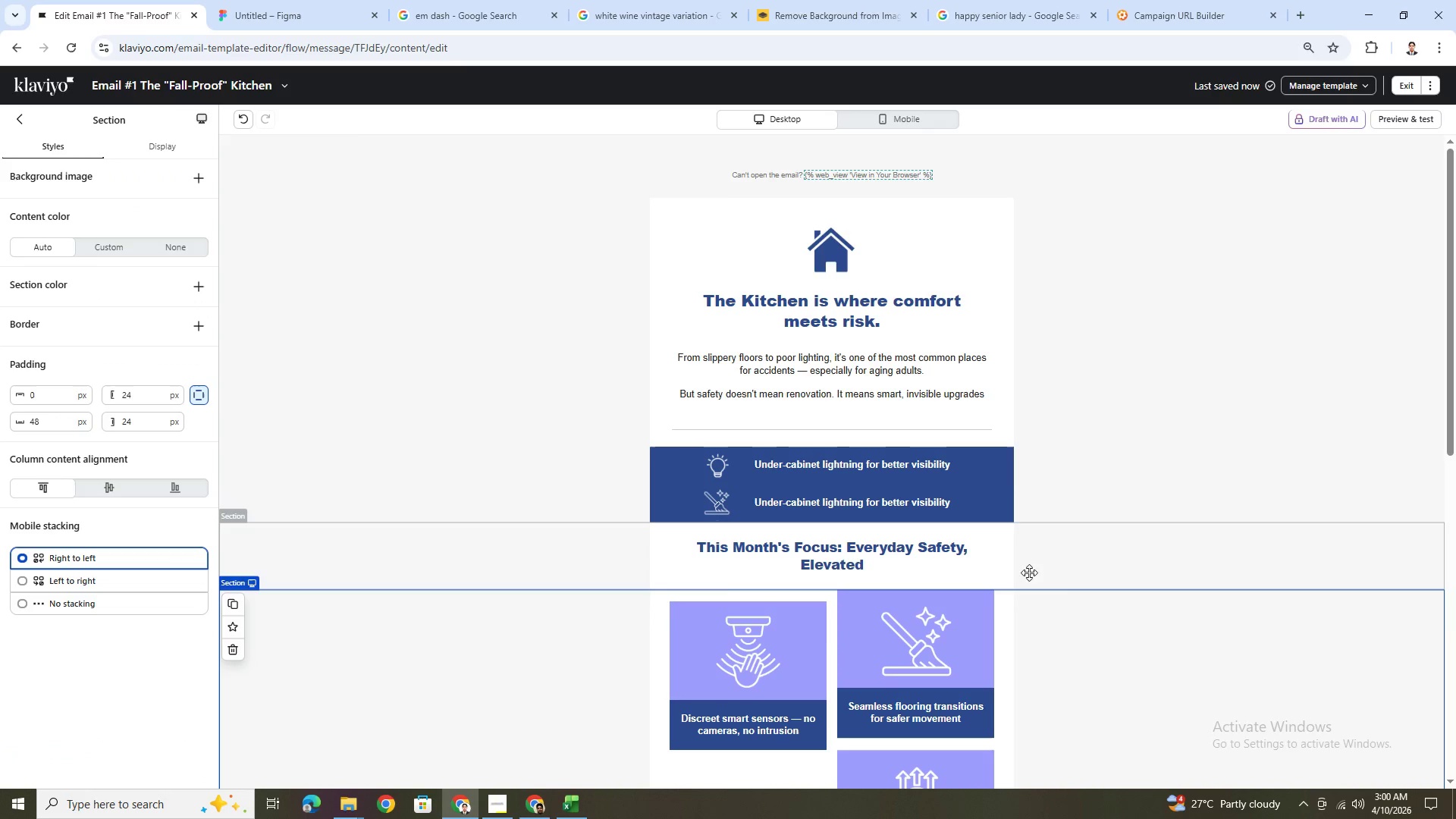 
wait(6.7)
 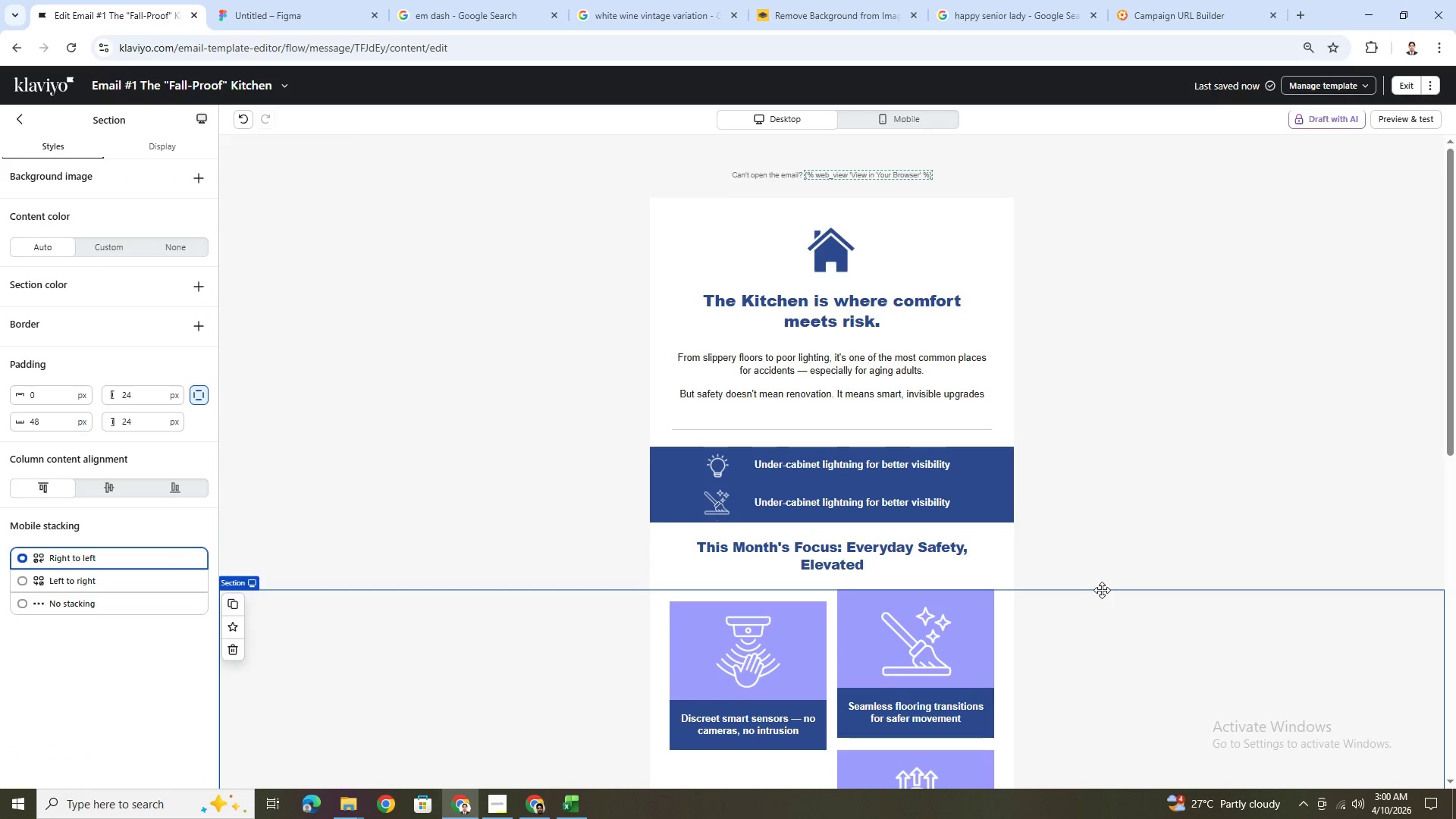 
mouse_move([984, 673])
 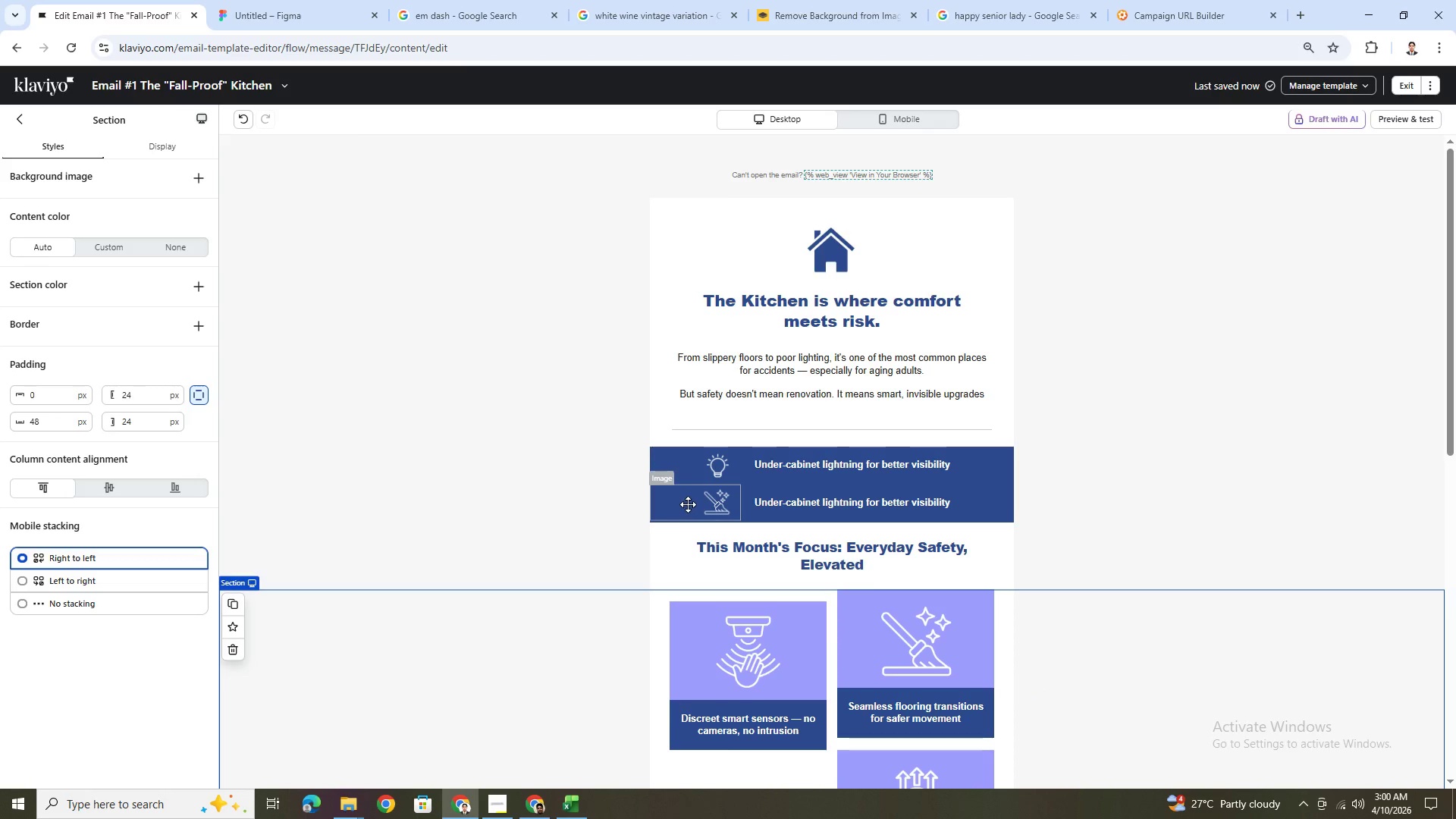 
left_click([692, 504])
 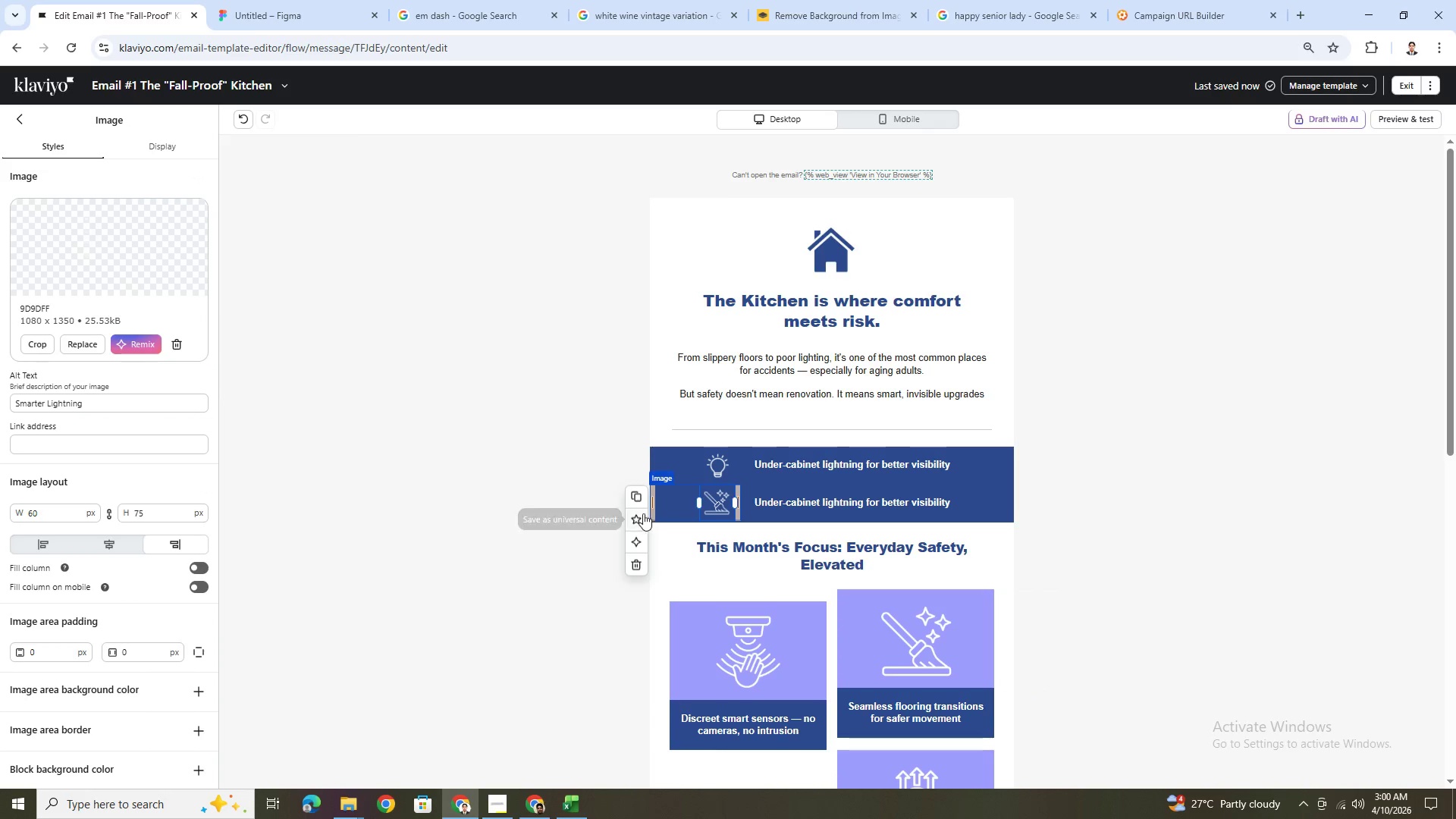 
left_click([635, 500])
 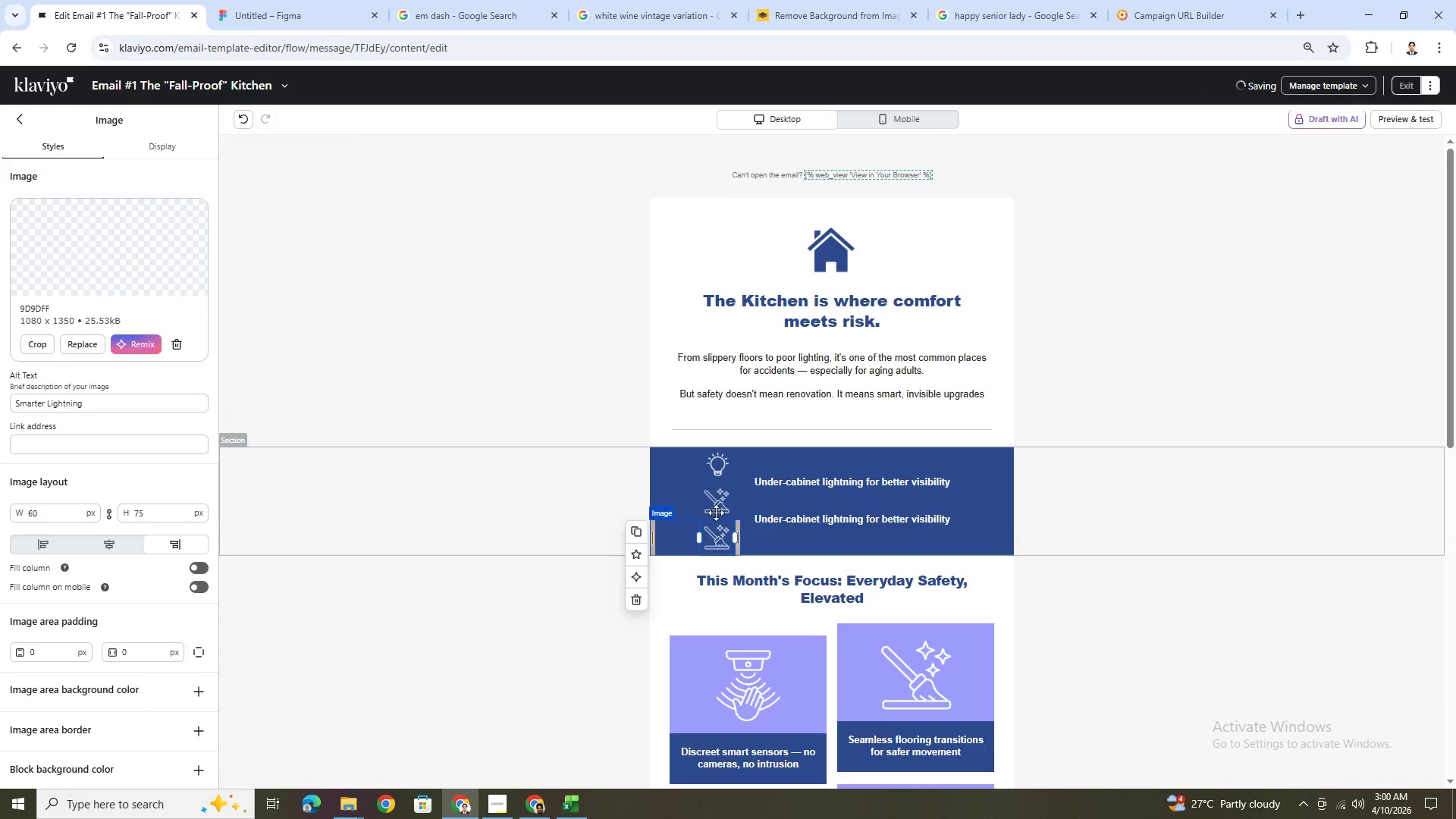 
left_click([801, 517])
 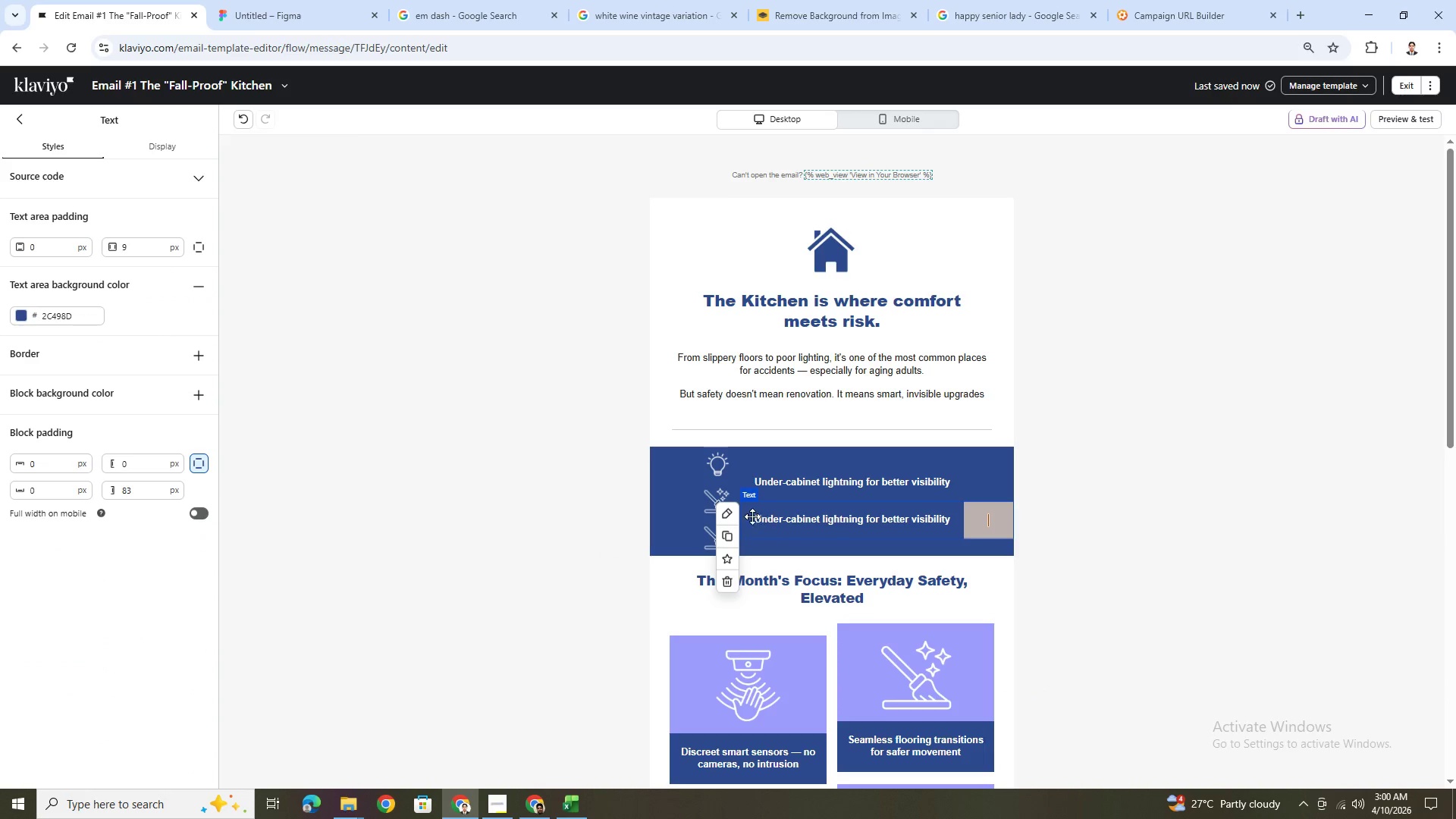 
left_click([734, 527])
 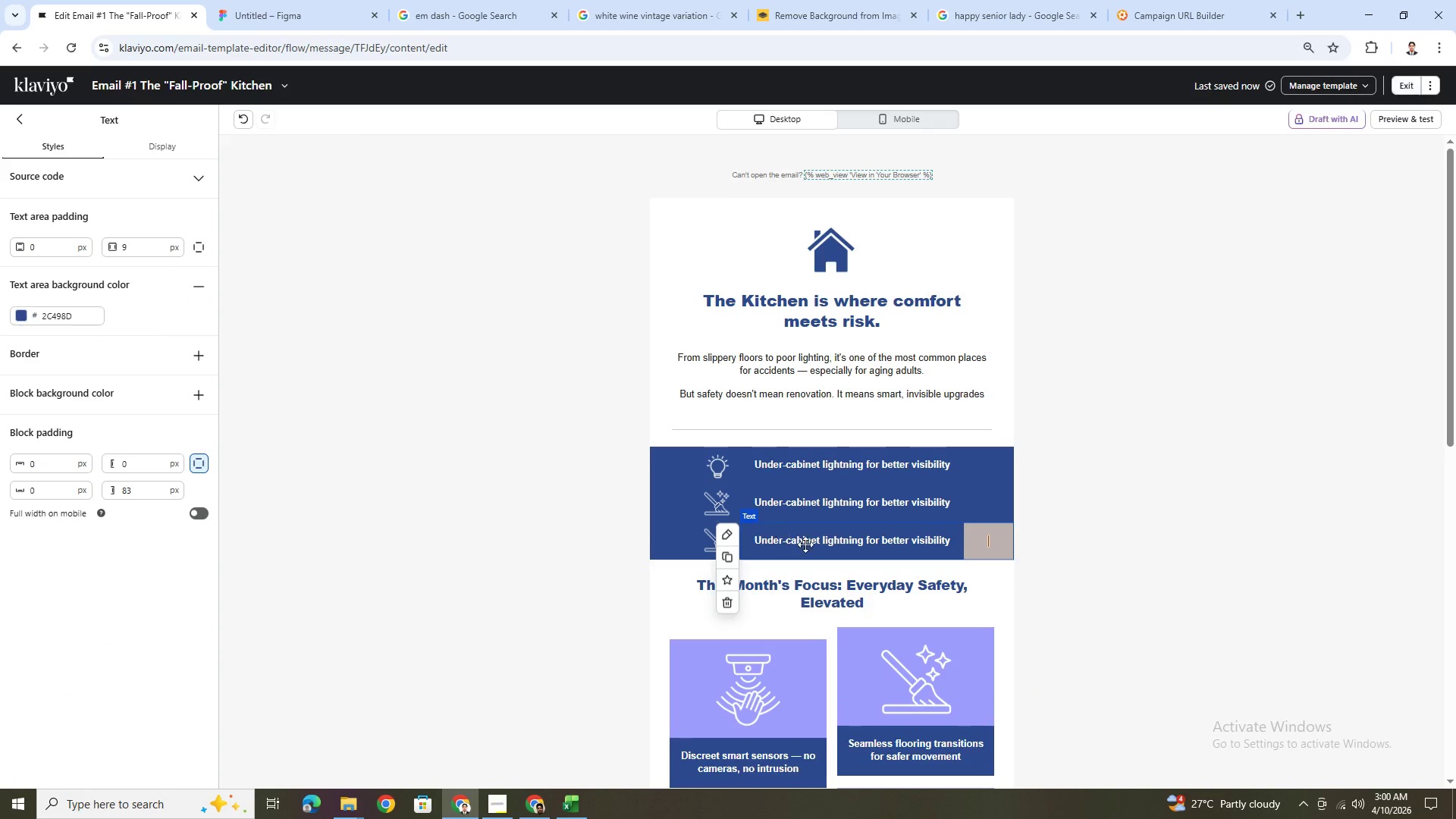 
scroll: coordinate [920, 640], scroll_direction: down, amount: 3.0
 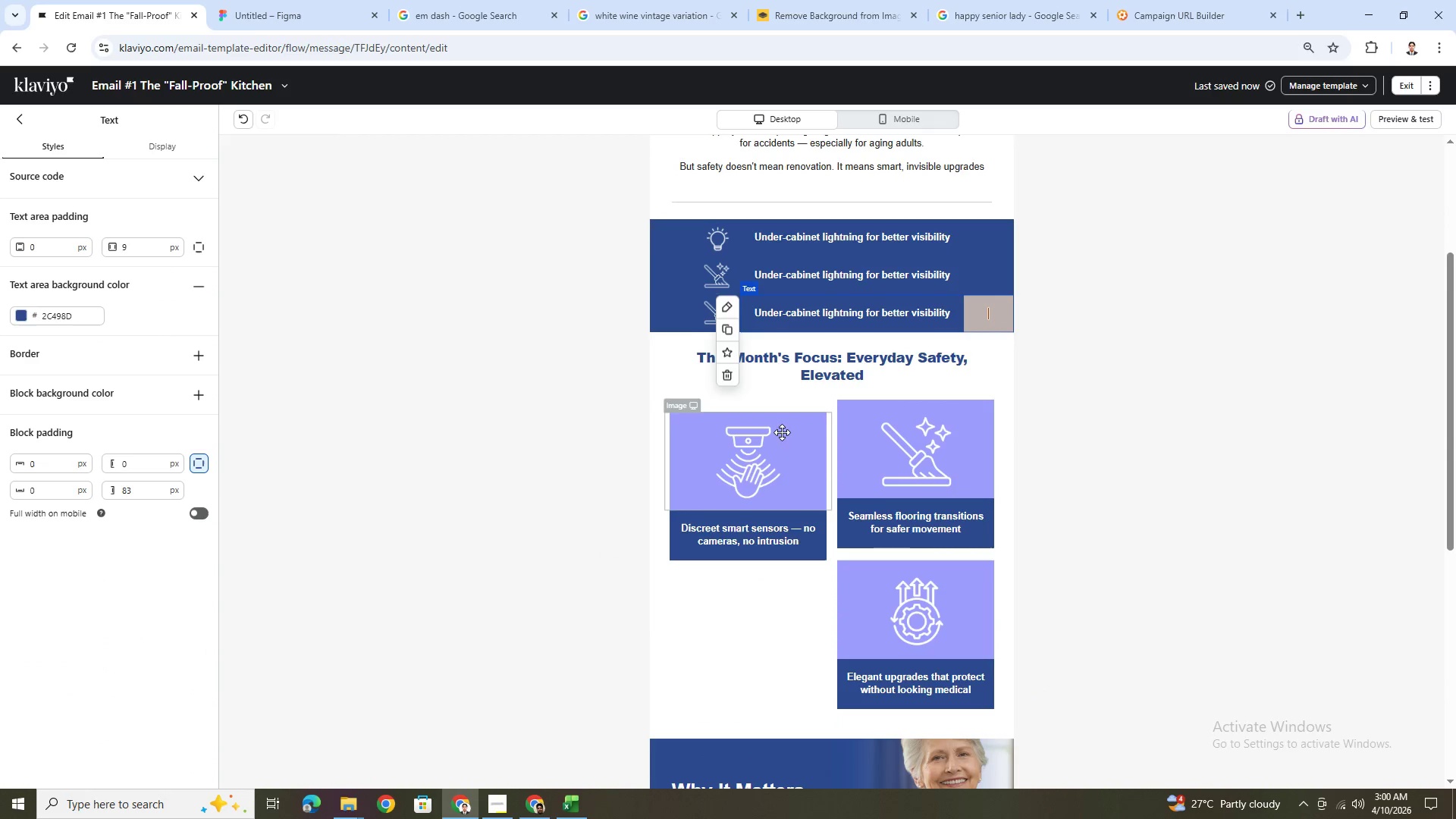 
left_click([689, 302])
 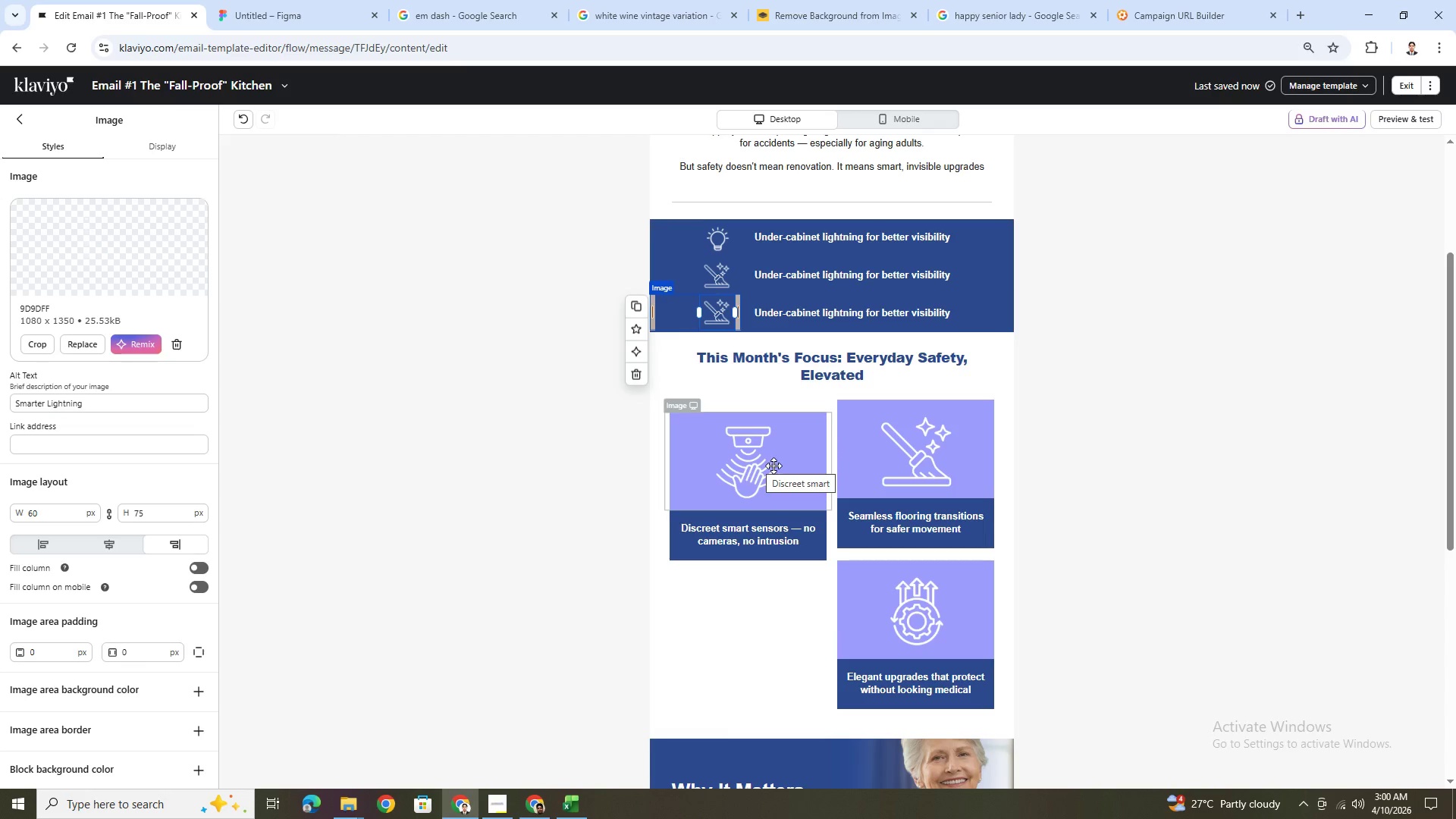 
wait(13.72)
 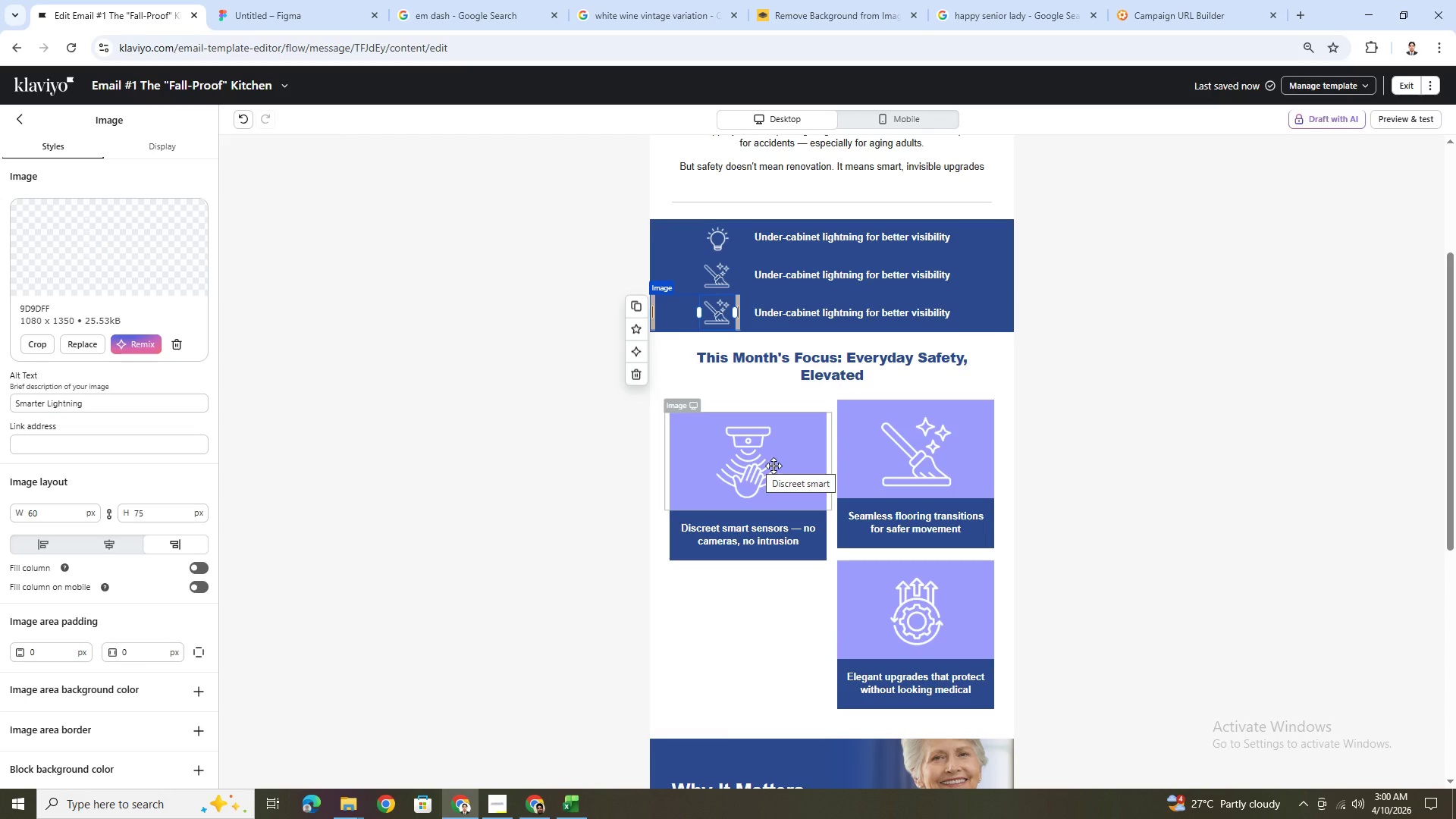 
double_click([789, 279])
 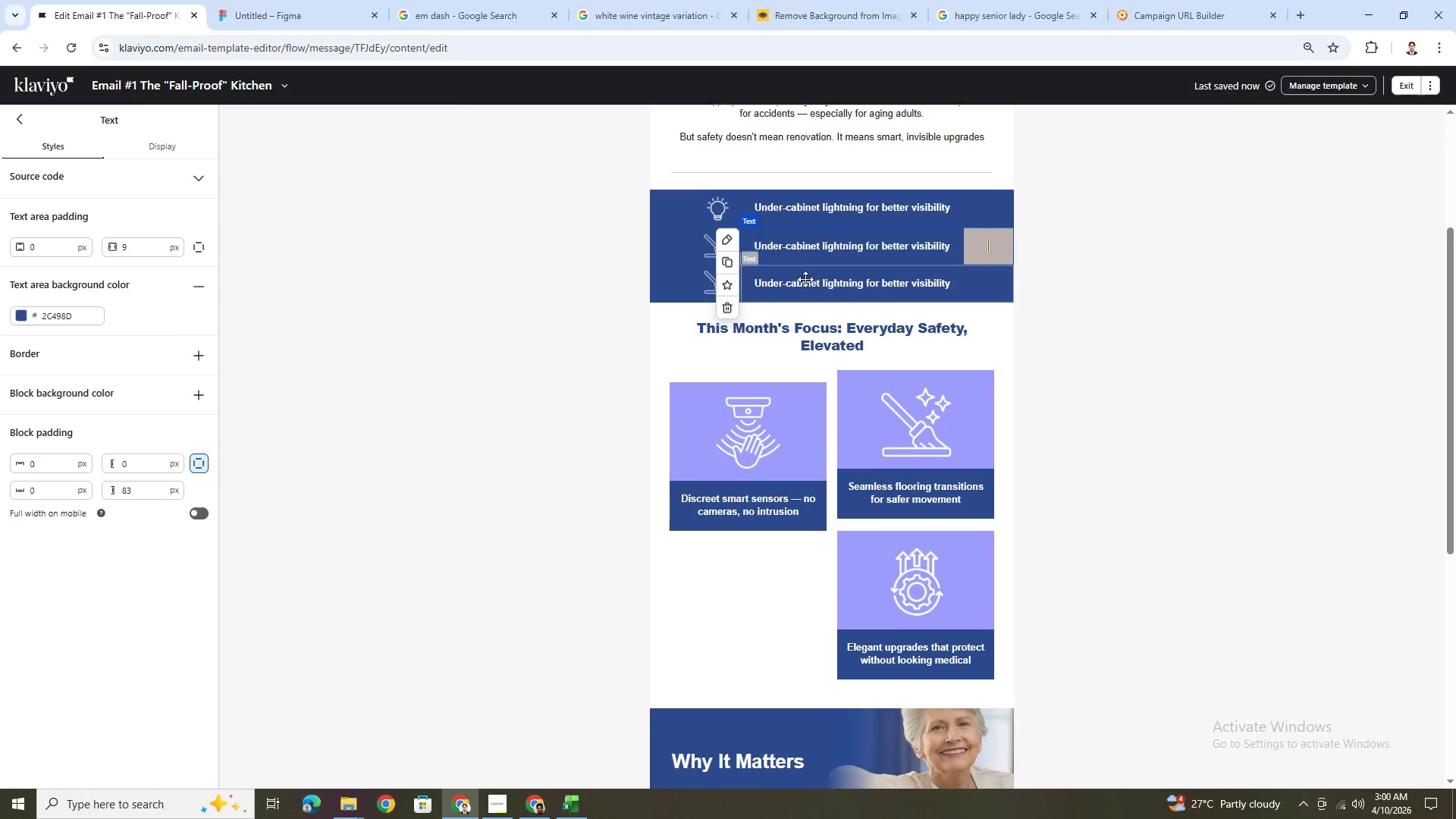 
key(Shift+A)
 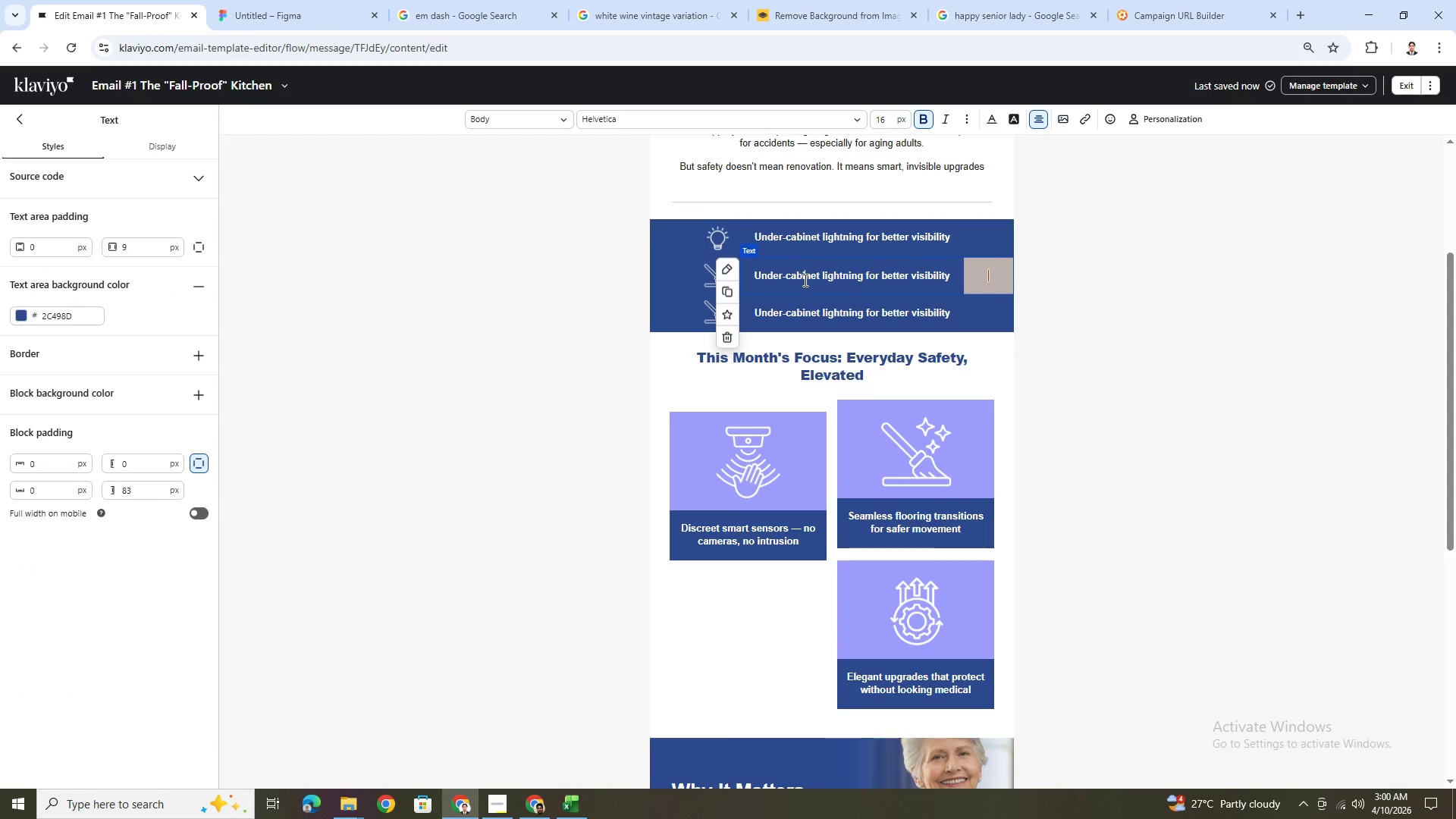 
double_click([802, 276])
 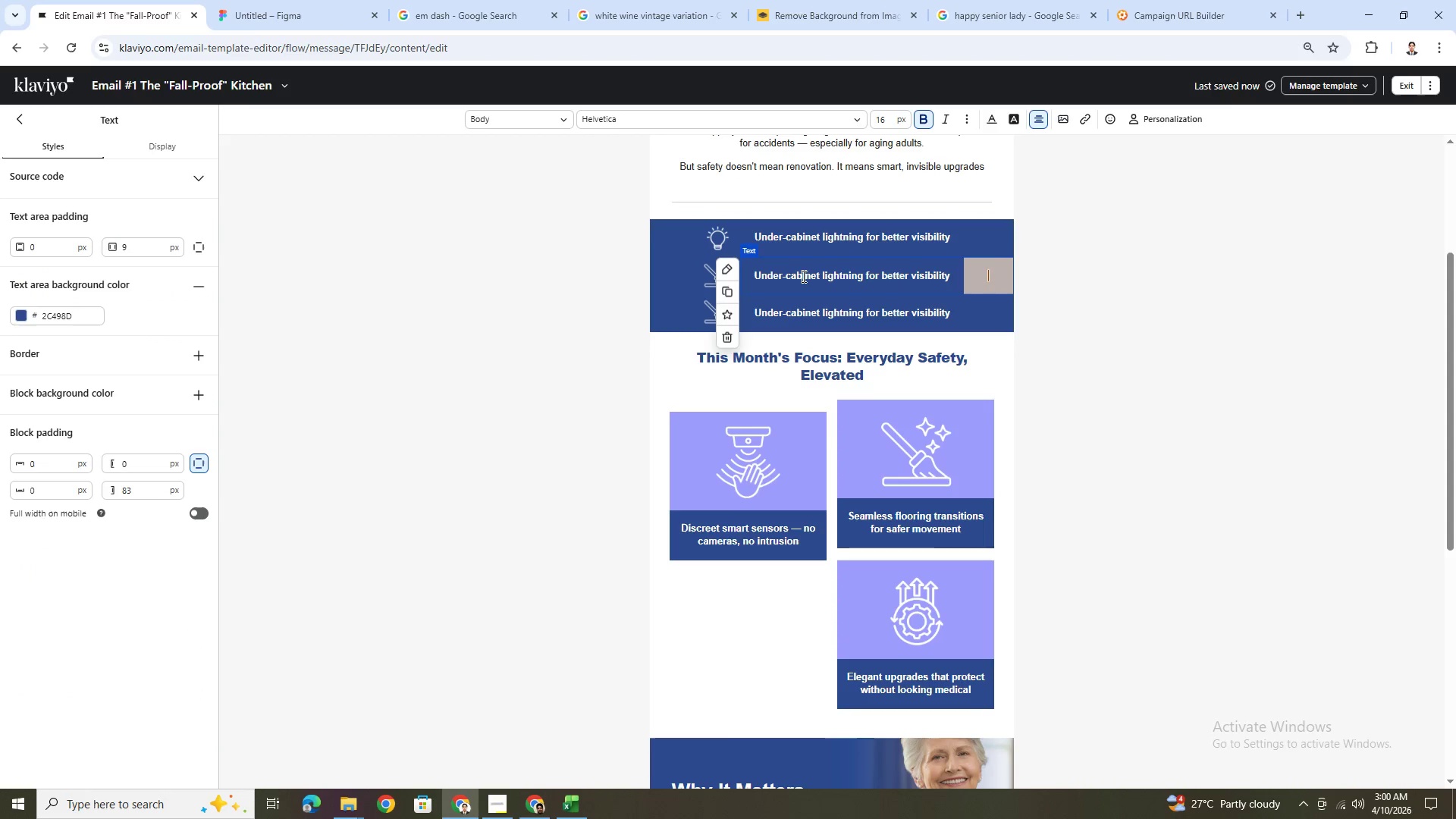 
triple_click([802, 276])
 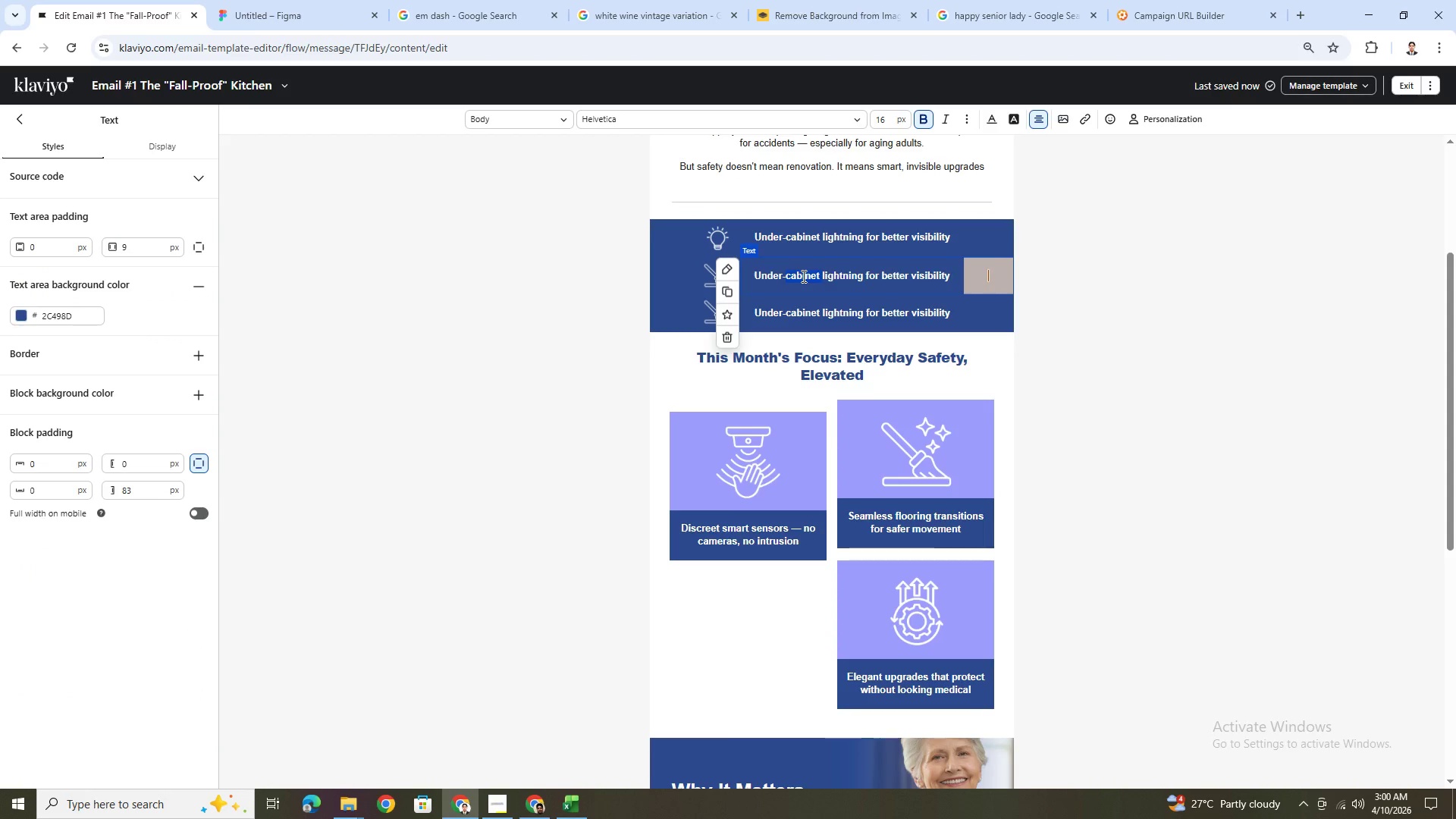 
key(Shift+A)
 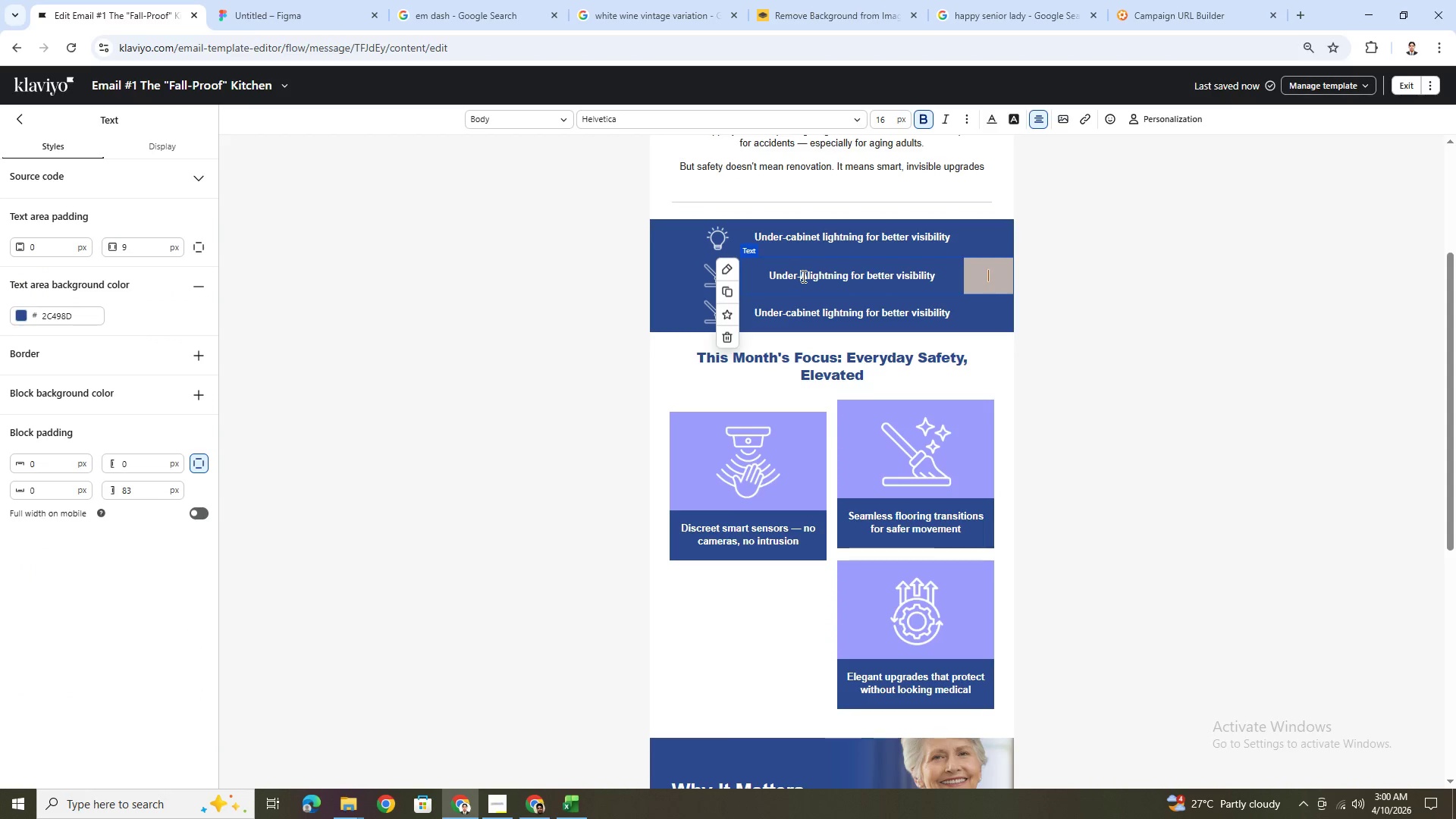 
double_click([802, 276])
 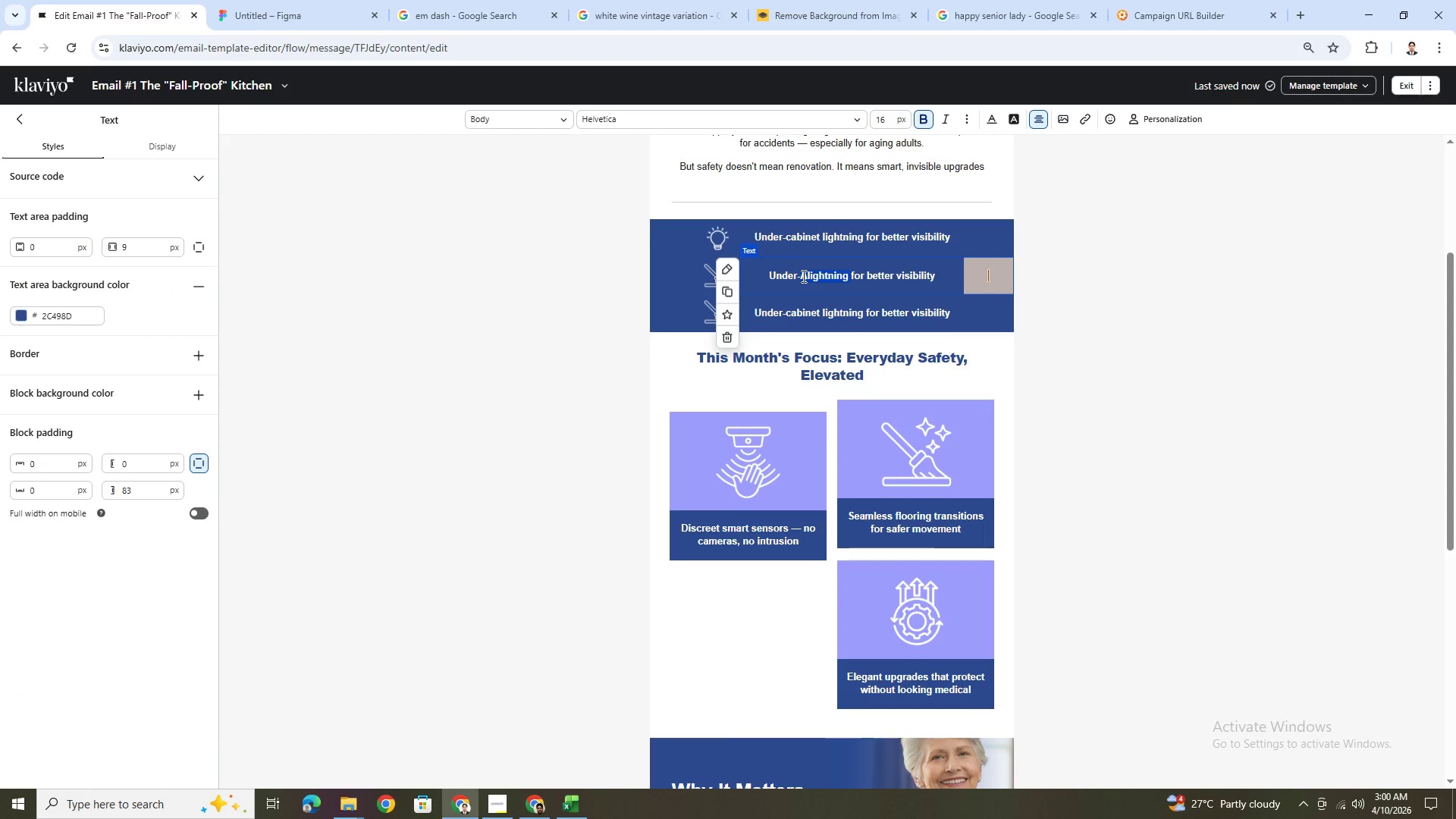 
triple_click([802, 276])
 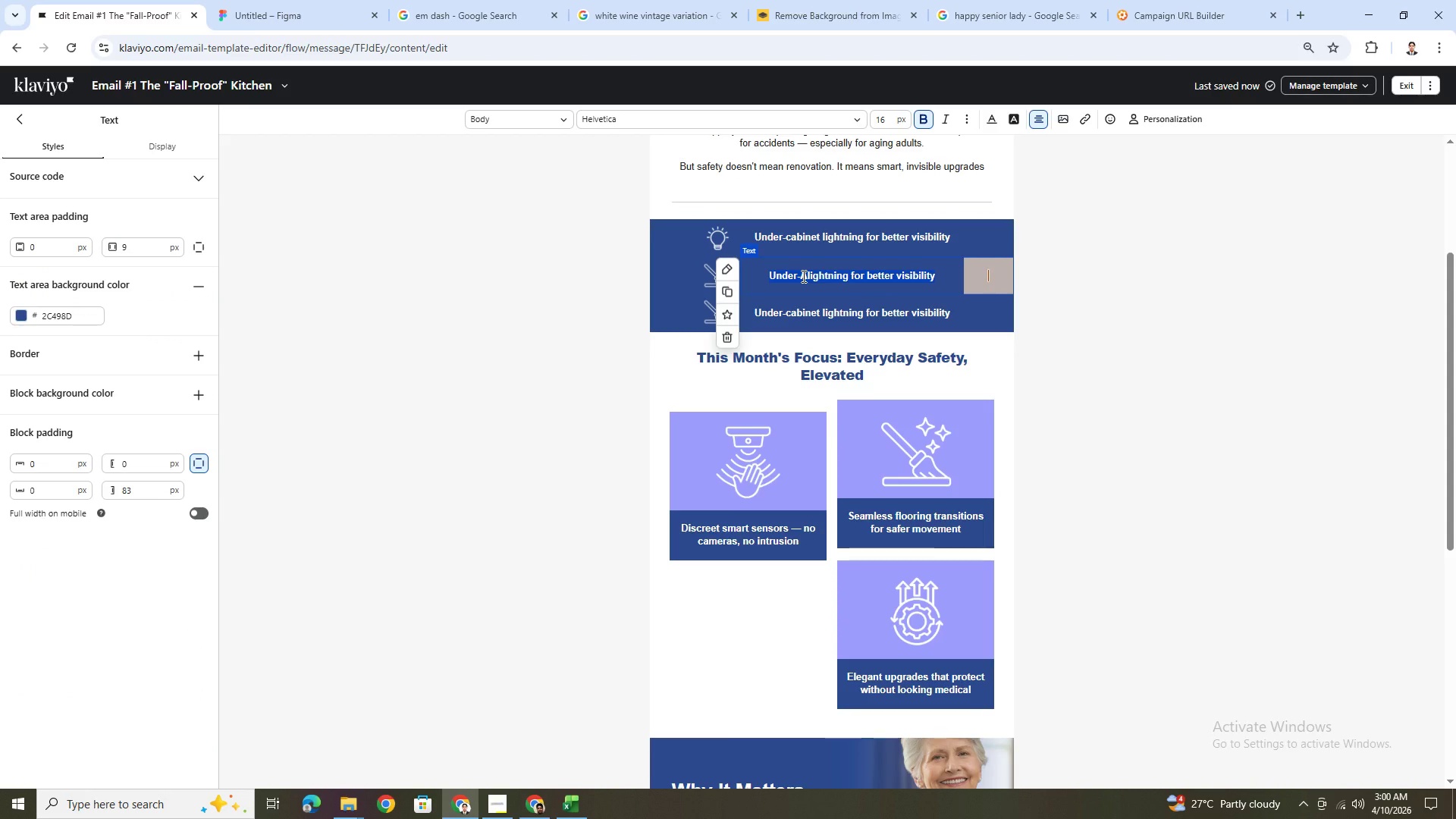 
type(Anti-slip flooring that looks like hardwood)
 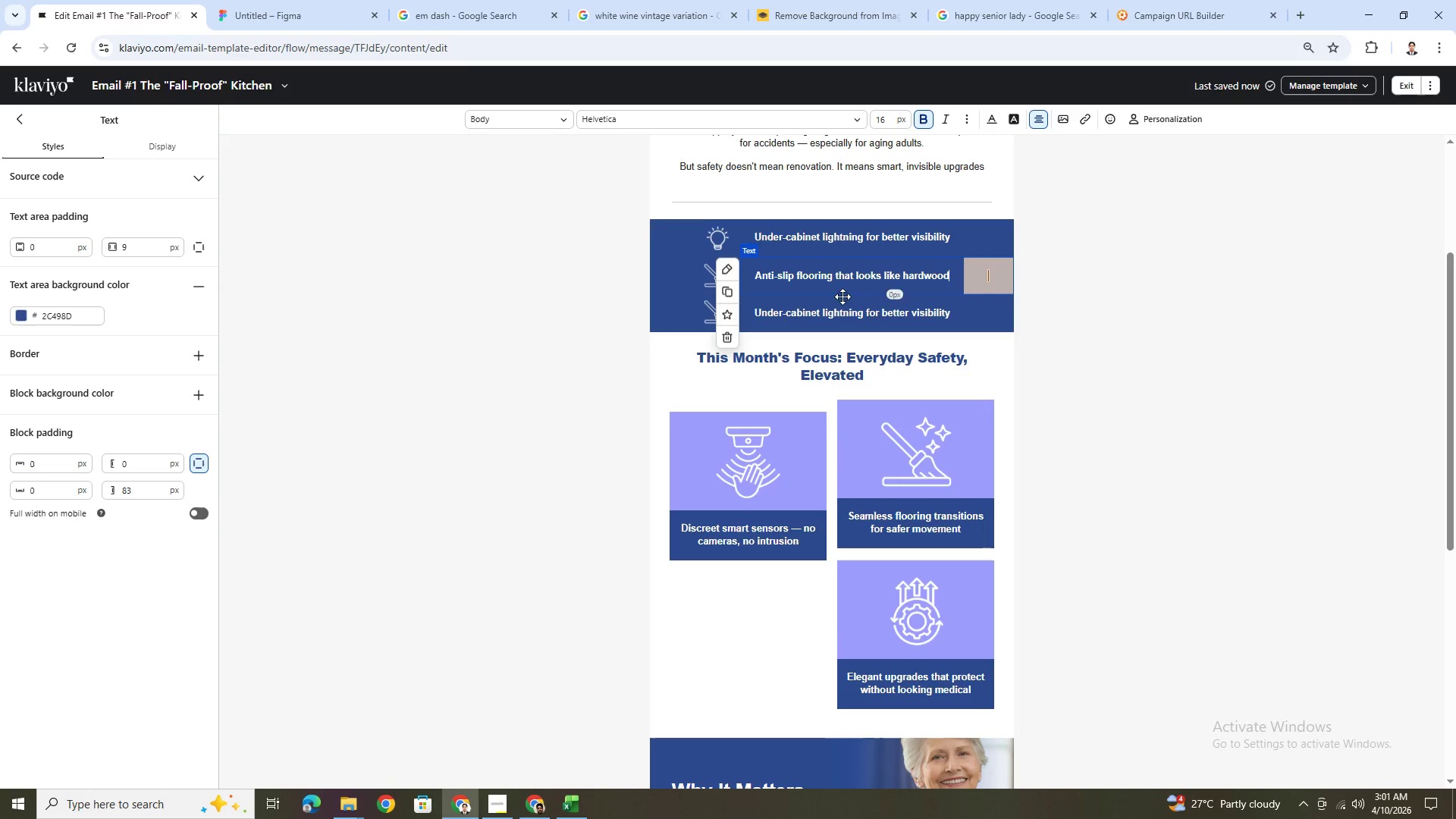 
left_click([858, 309])
 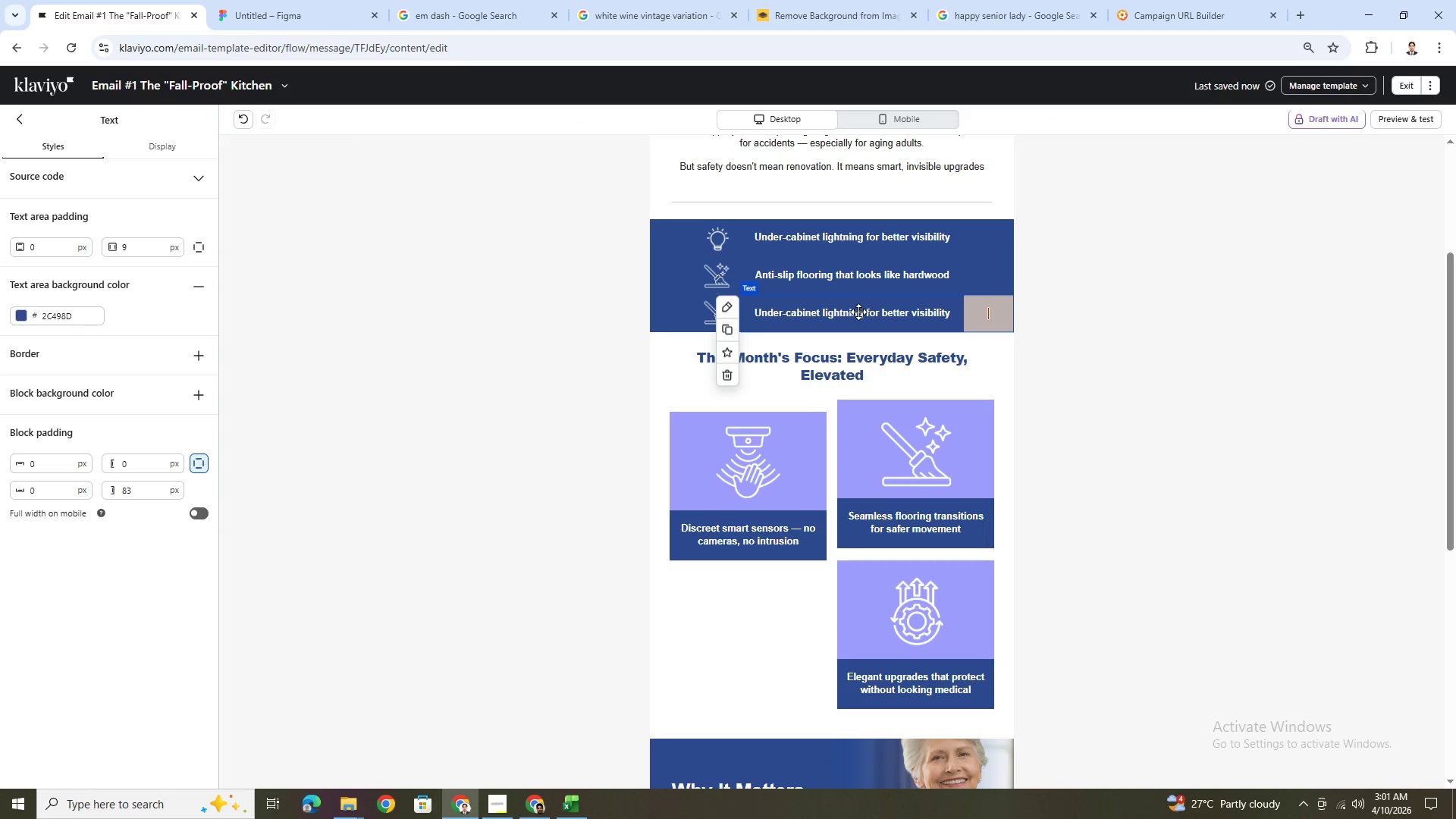 
double_click([857, 313])
 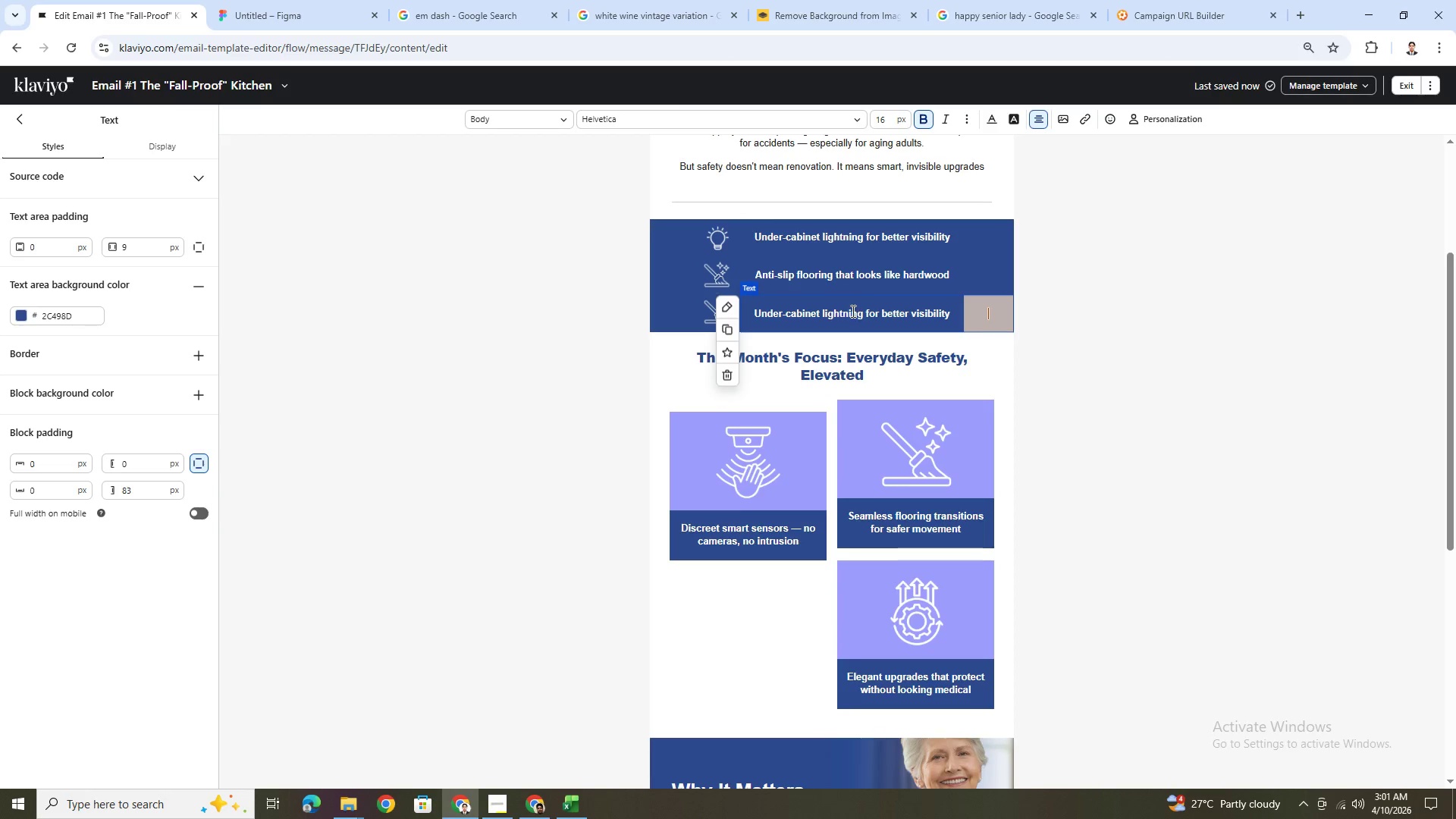 
double_click([852, 311])
 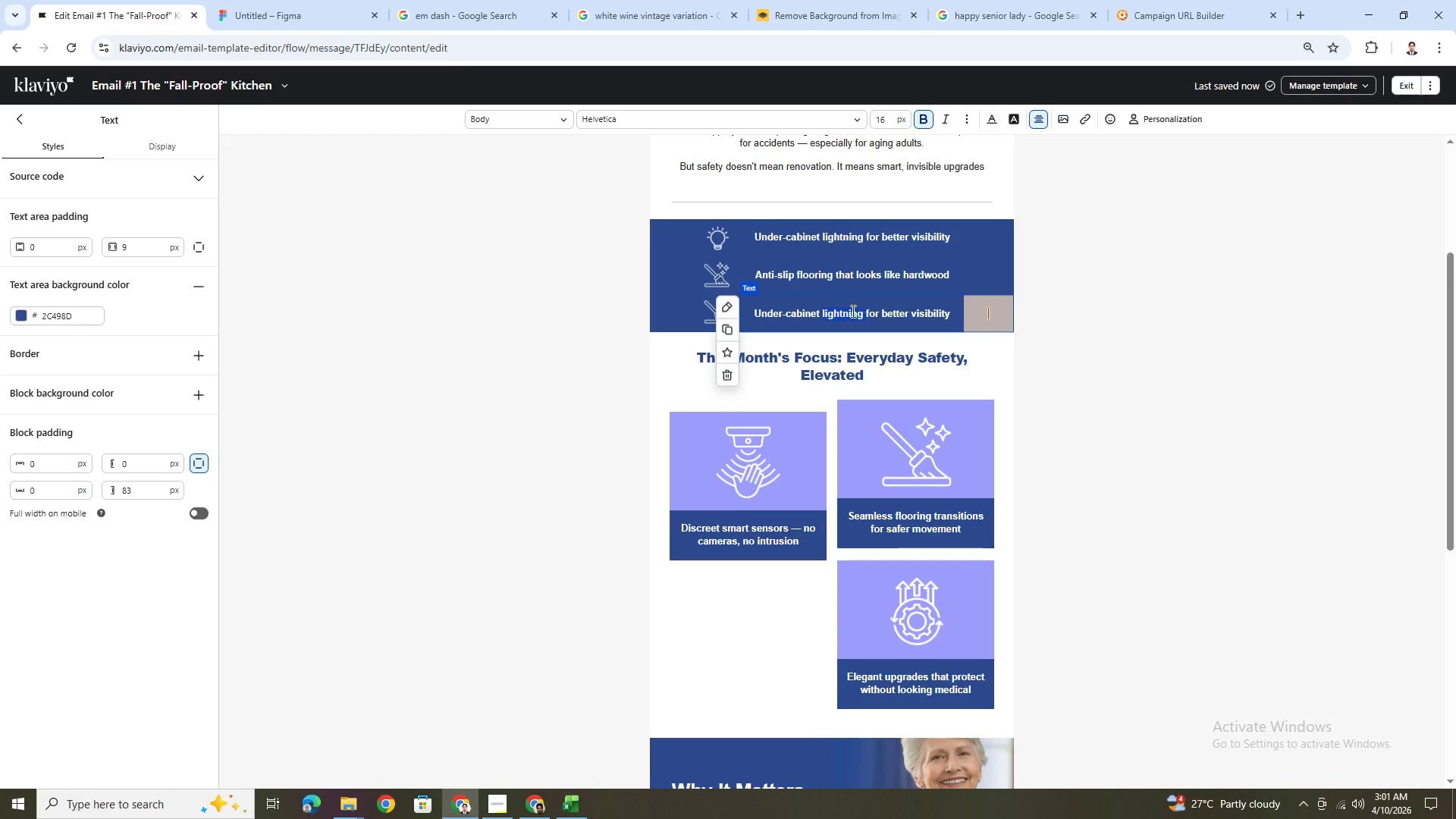 
triple_click([852, 311])
 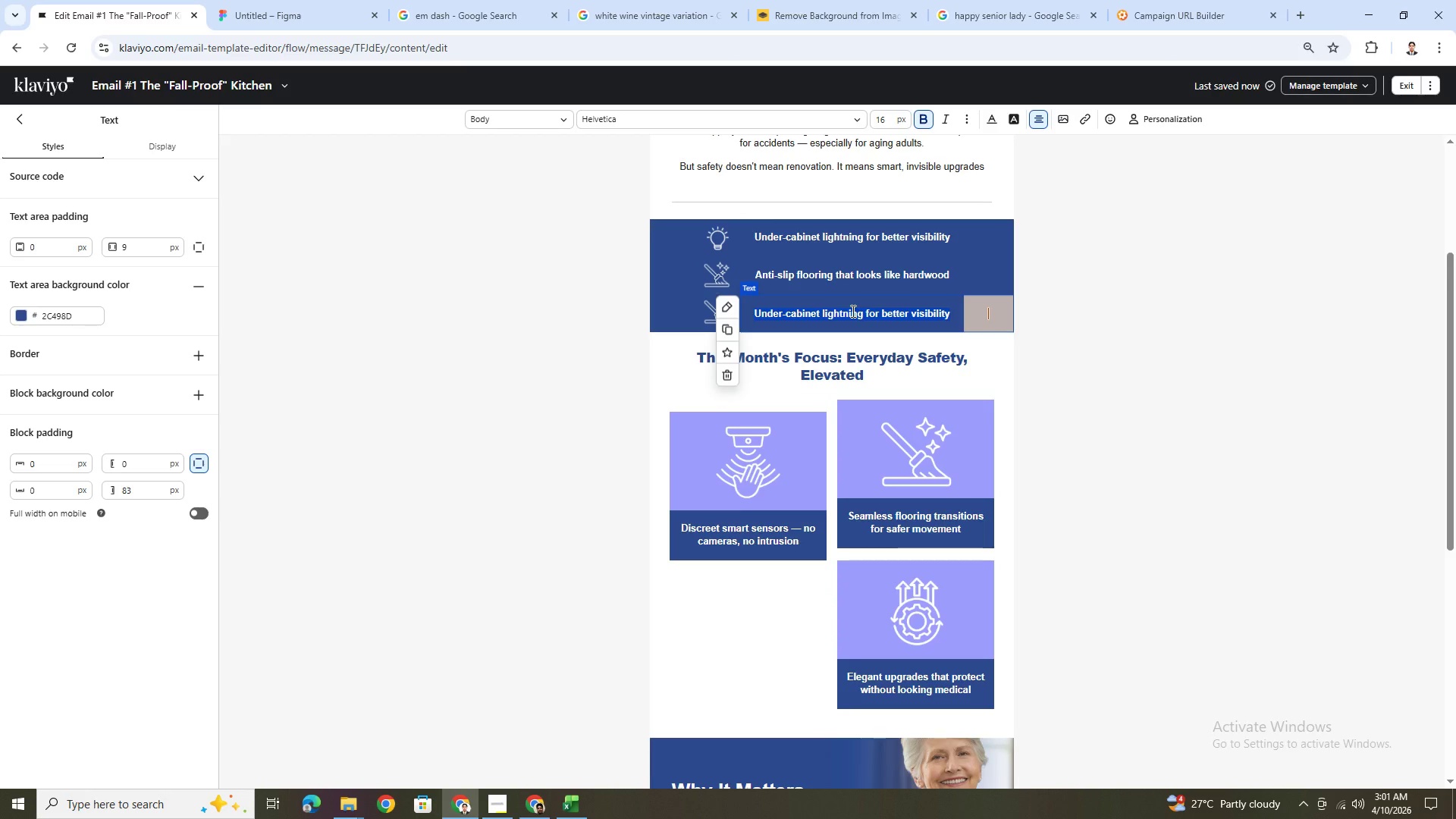 
type(Seamless transitions between rooms)
 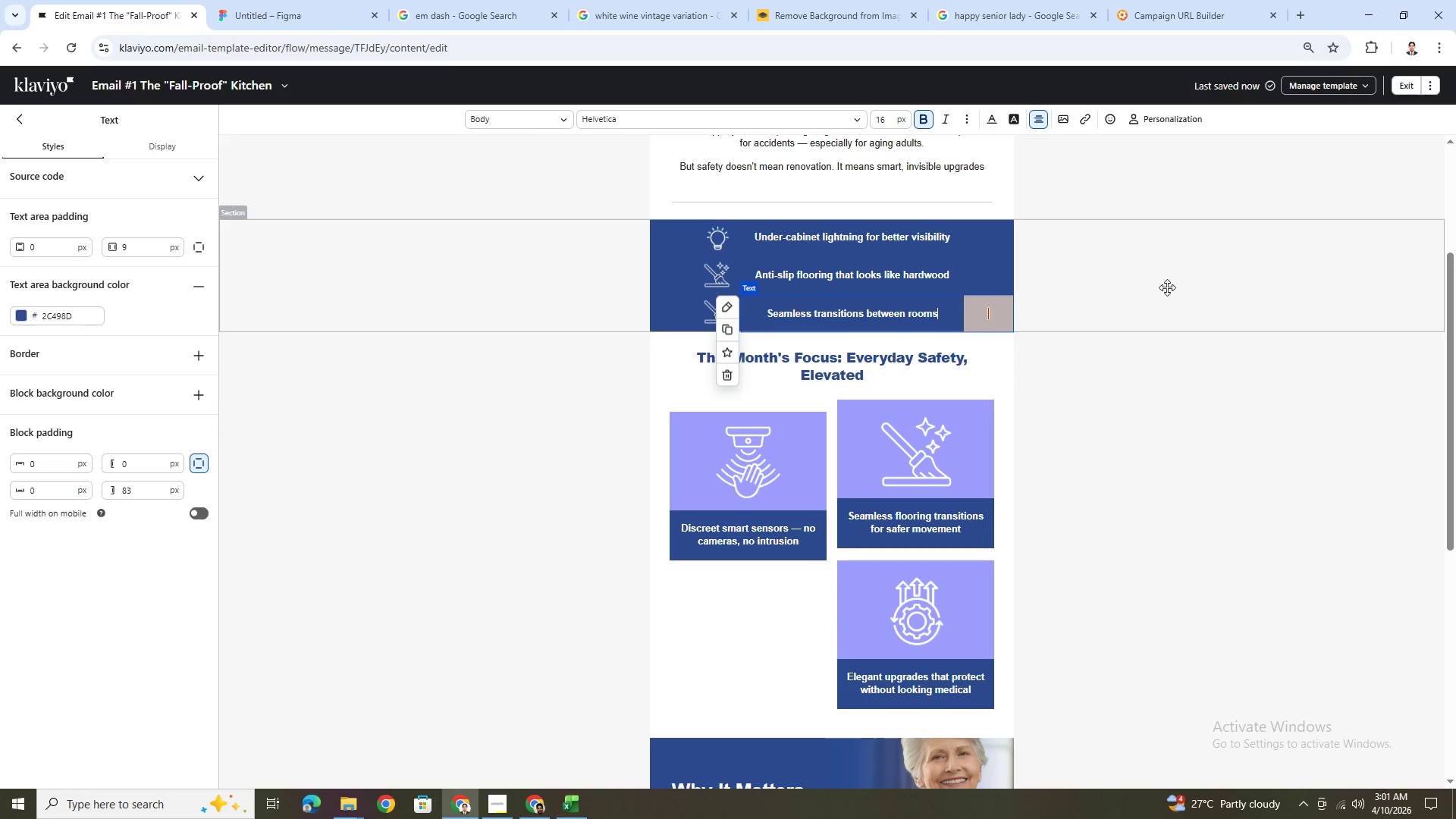 
left_click([1087, 541])
 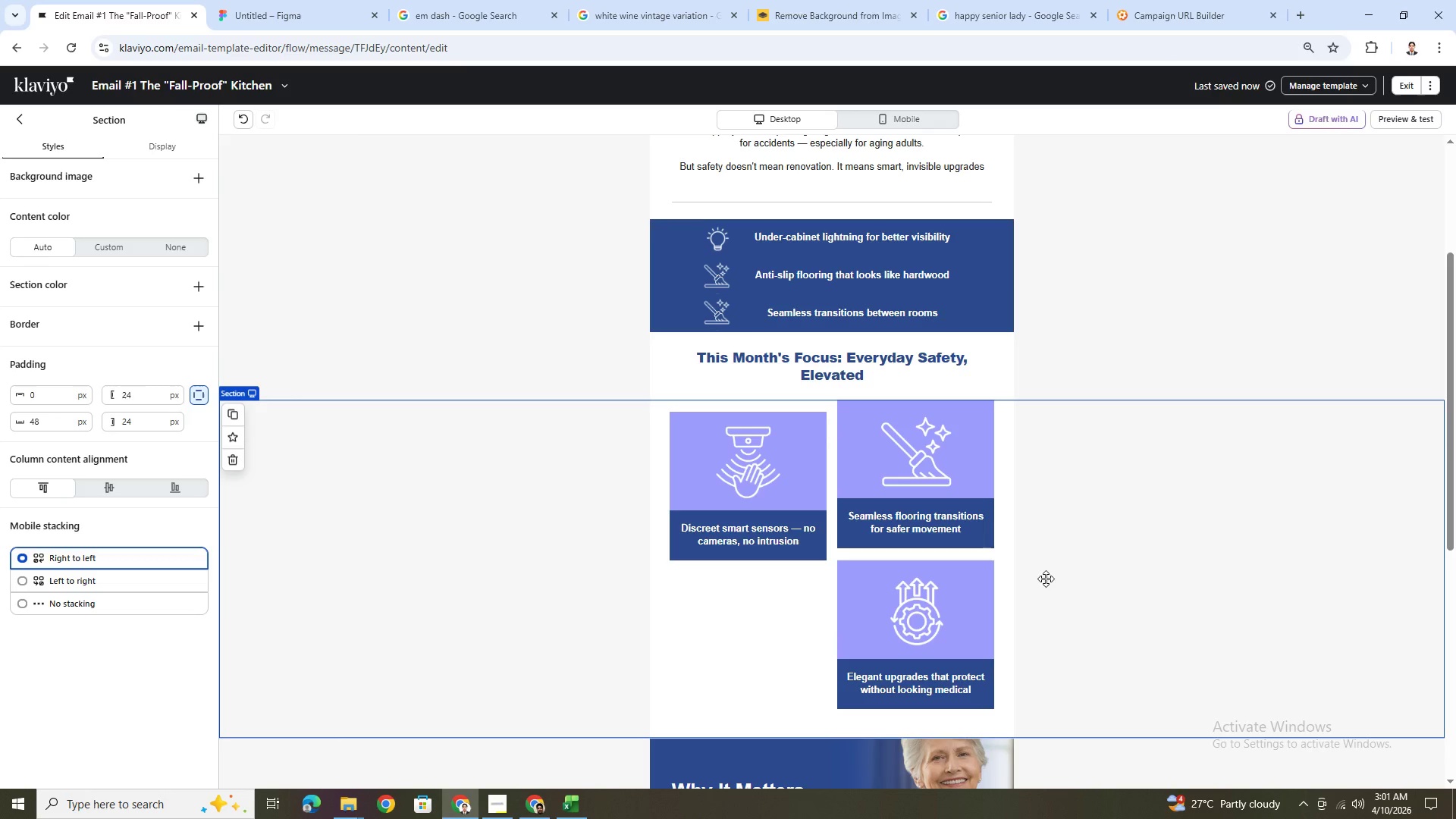 
wait(10.67)
 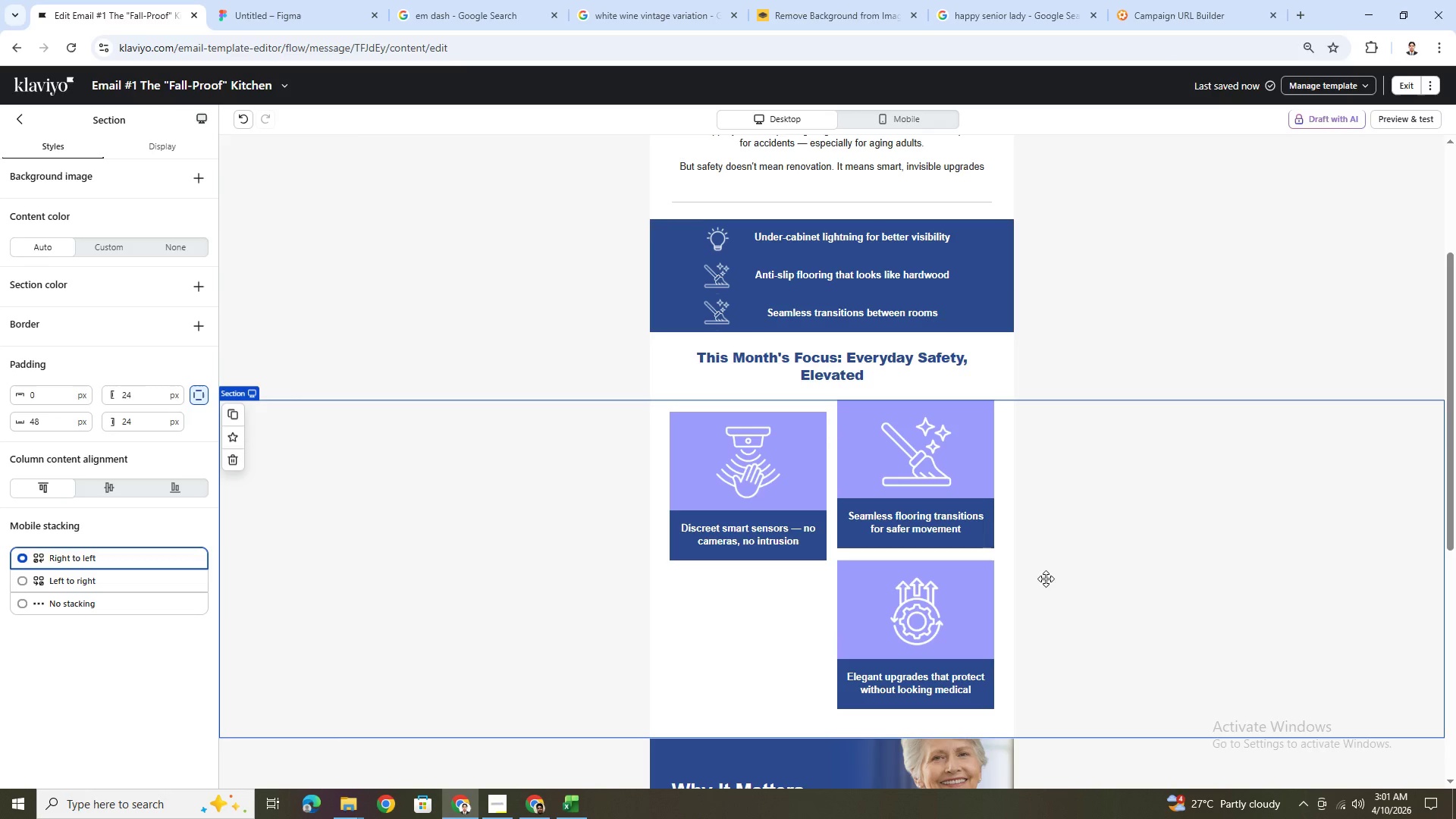 
left_click([919, 611])
 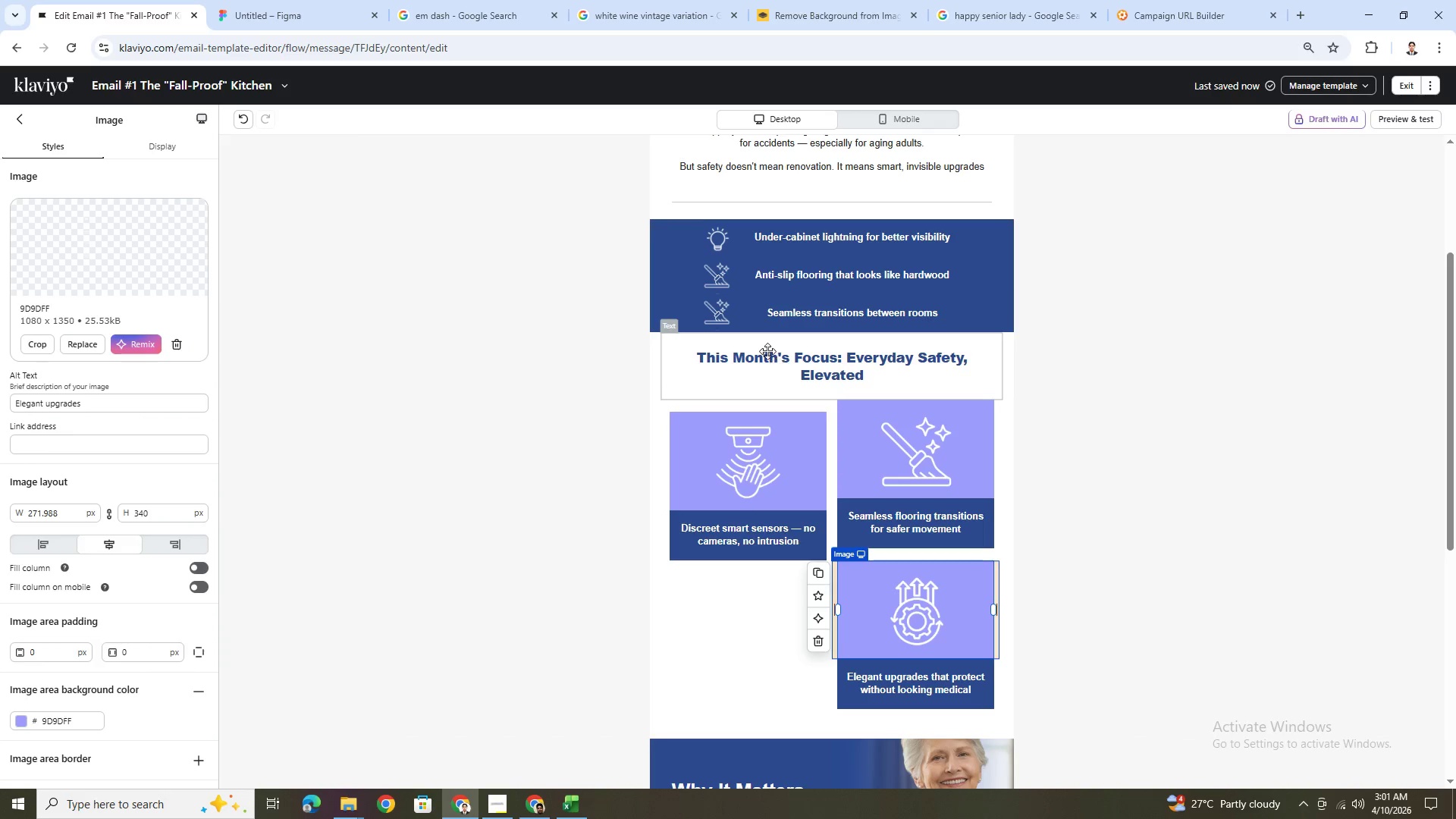 
left_click([722, 314])
 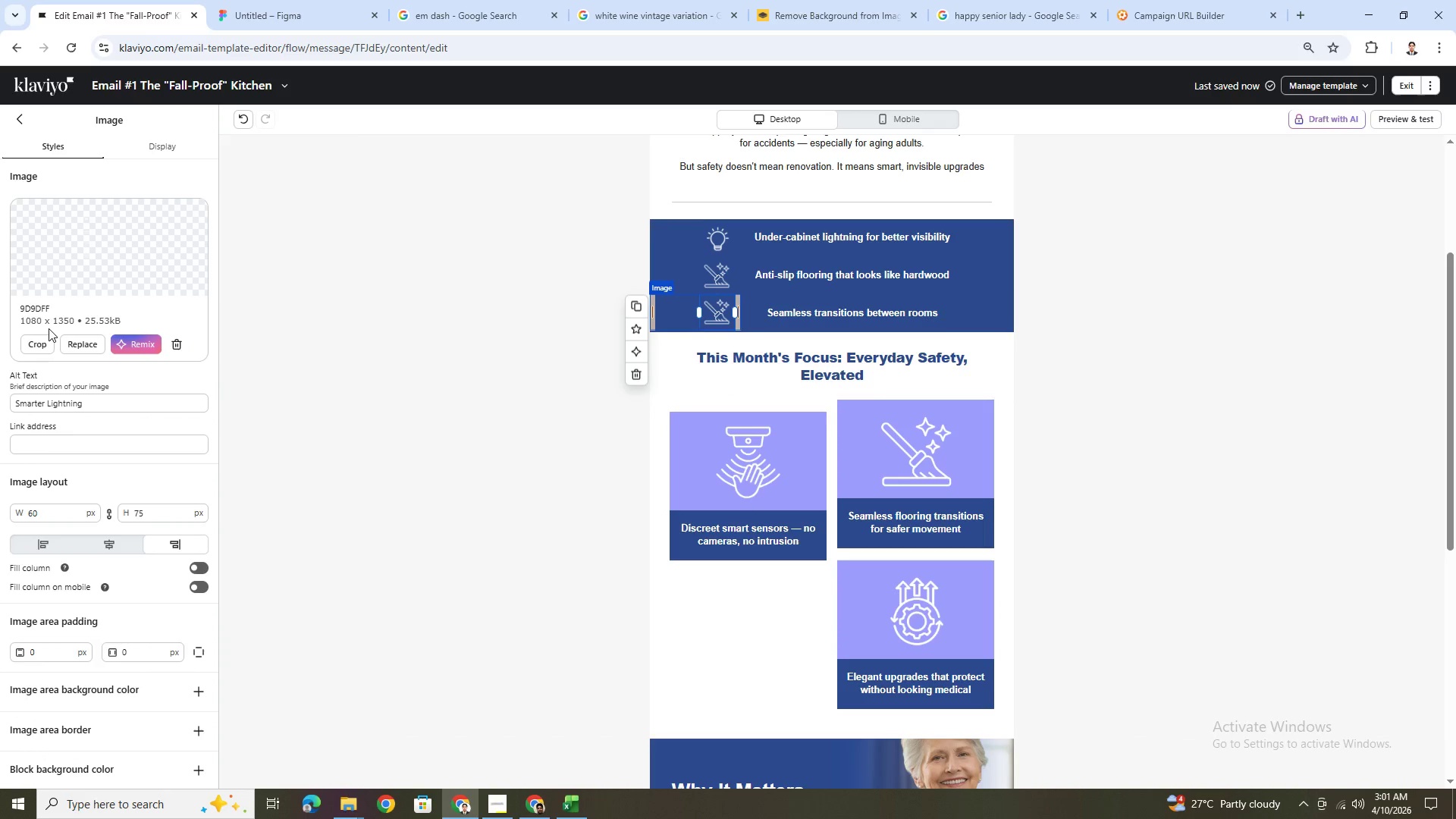 
left_click([41, 341])
 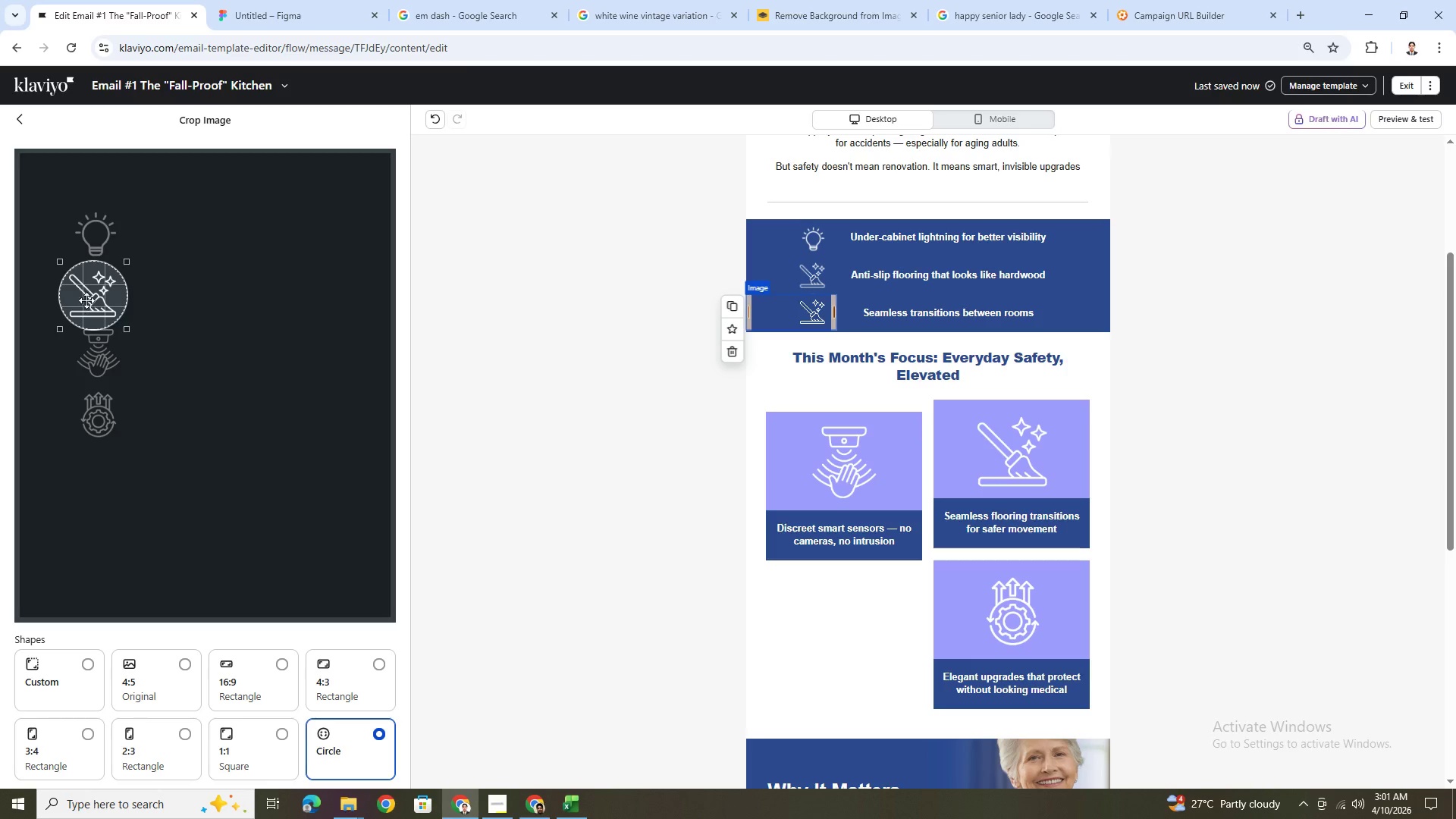 
left_click_drag(start_coordinate=[89, 297], to_coordinate=[91, 416])
 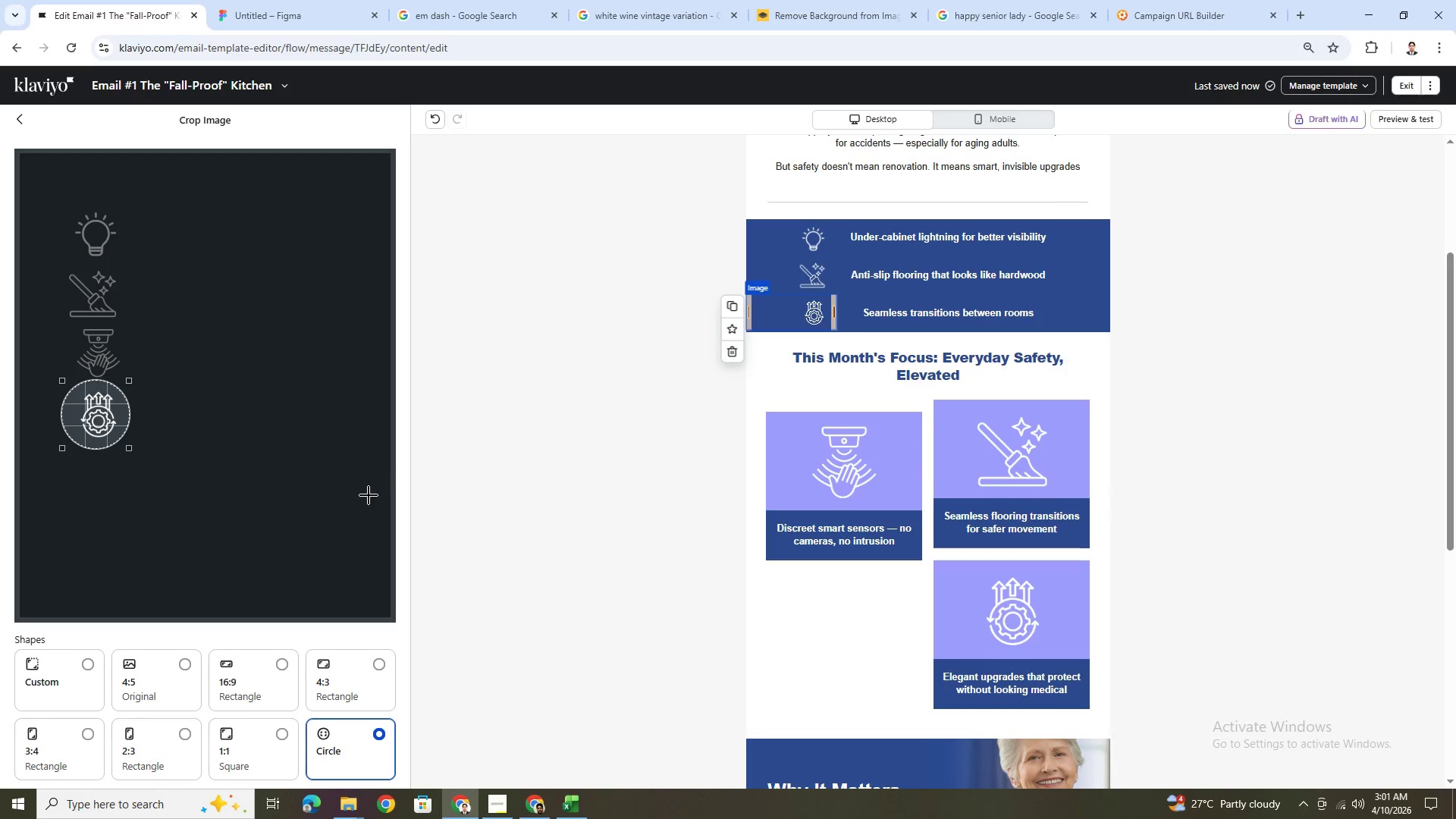 
scroll: coordinate [356, 600], scroll_direction: down, amount: 4.0
 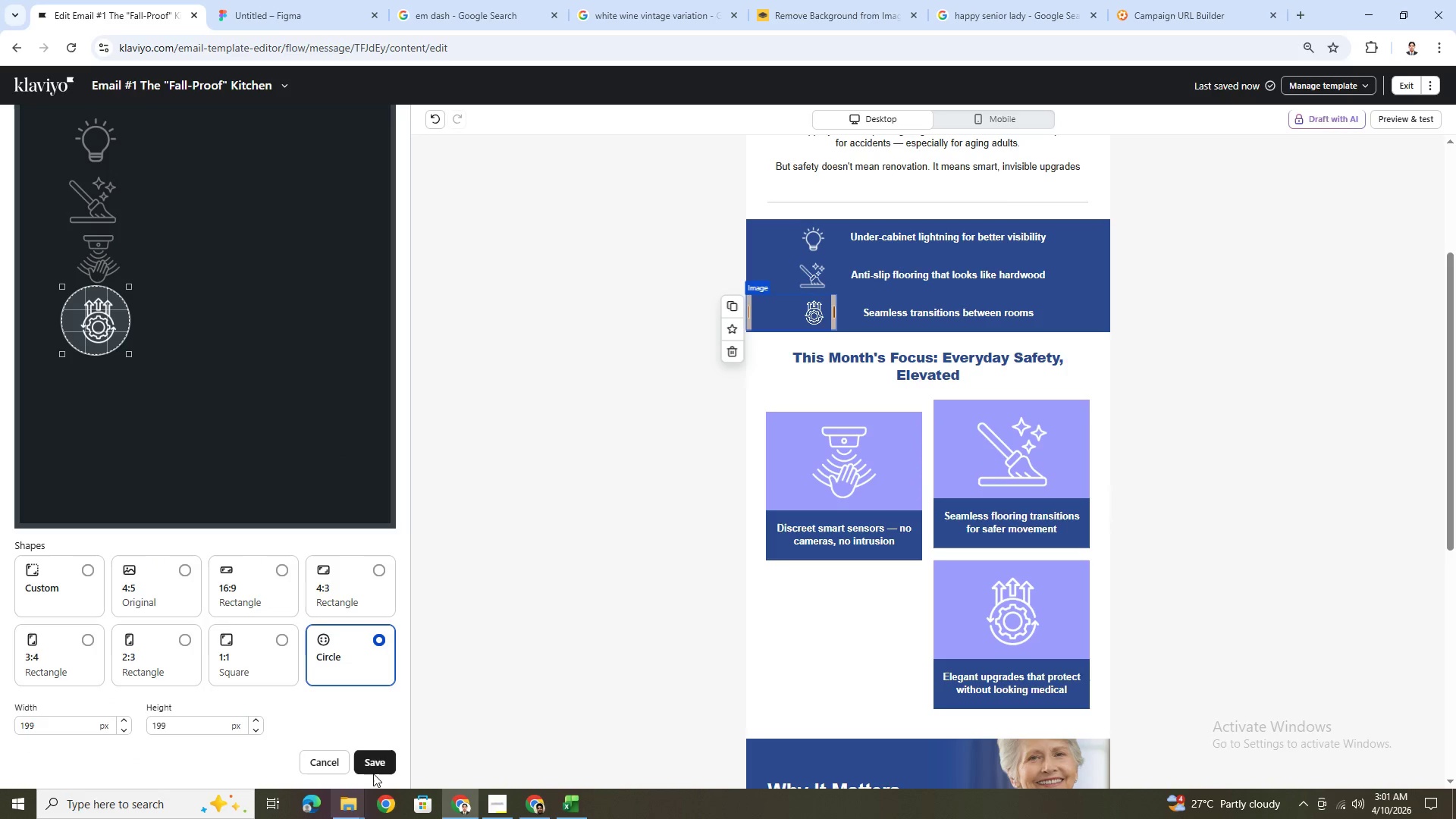 
left_click([377, 765])
 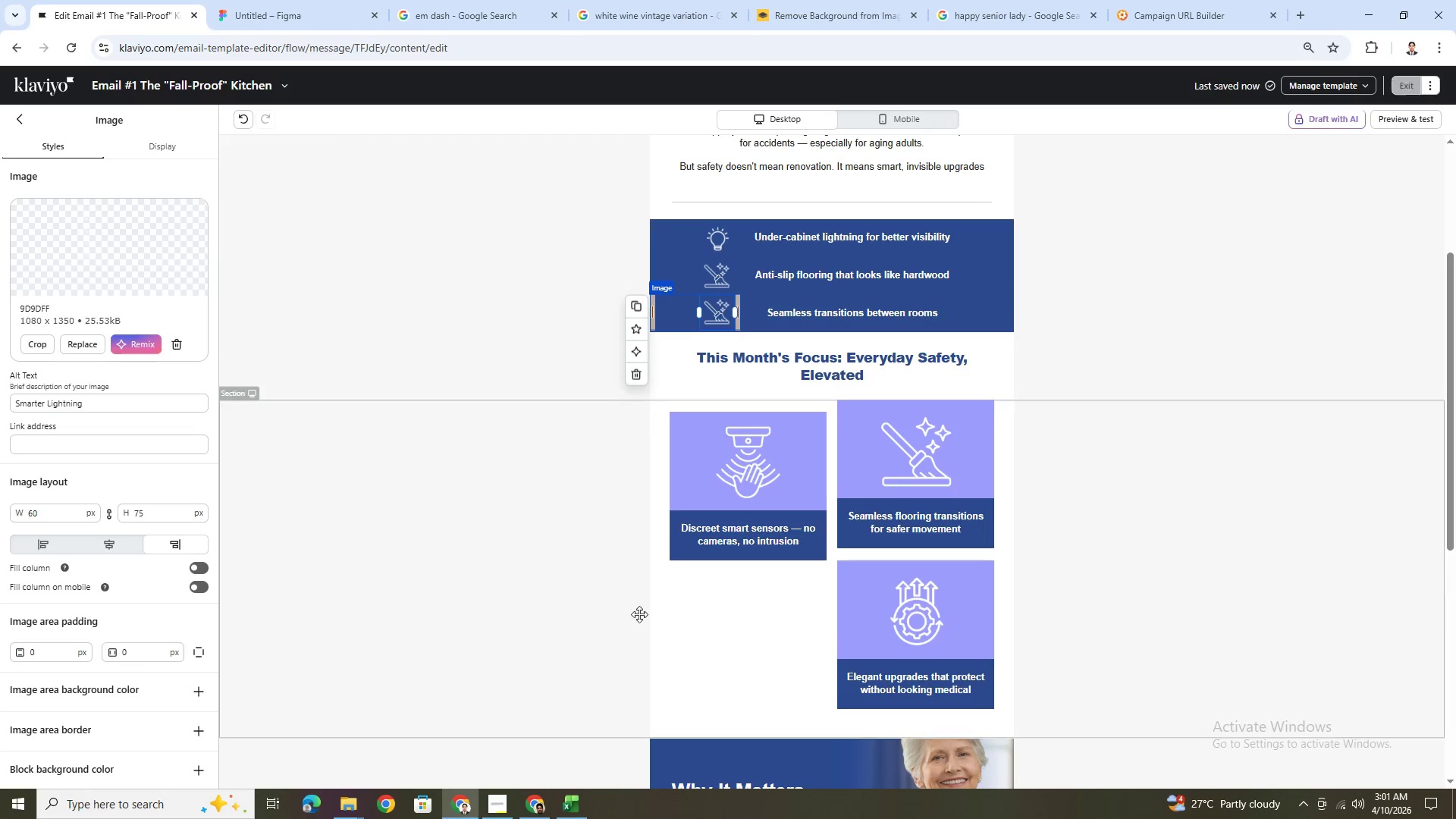 
left_click([1157, 601])
 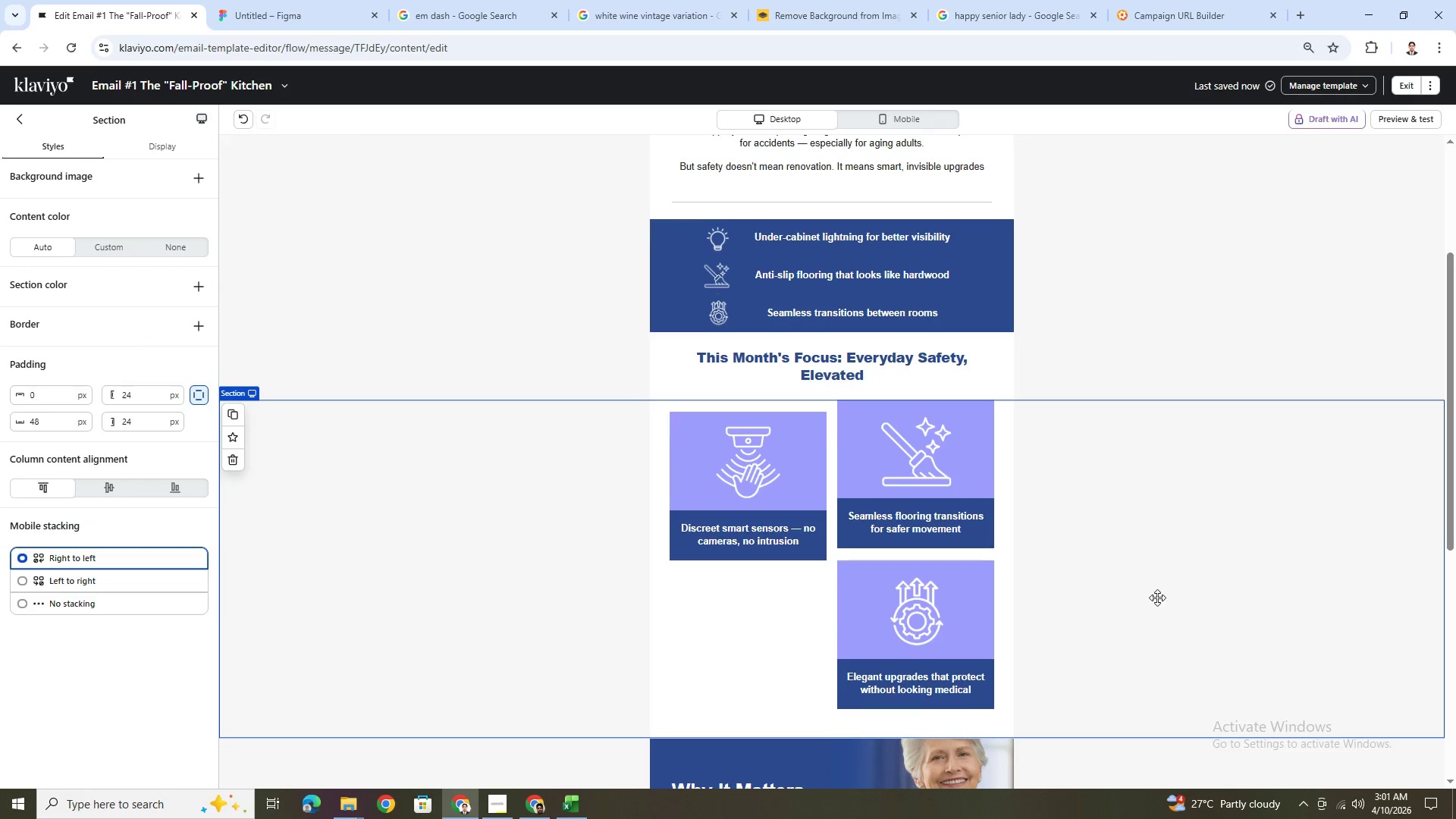 
scroll: coordinate [1157, 598], scroll_direction: up, amount: 4.0
 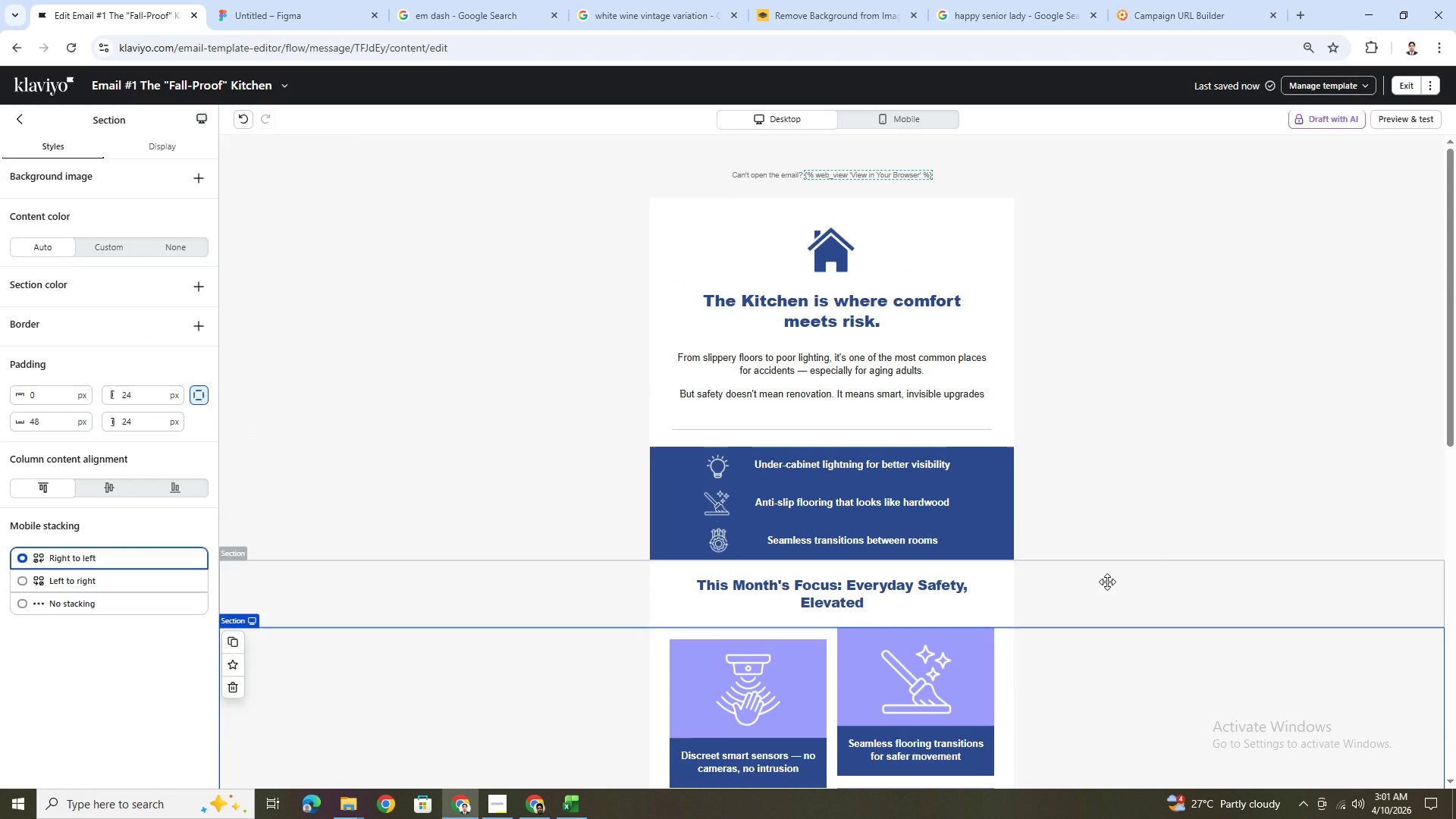 
wait(5.74)
 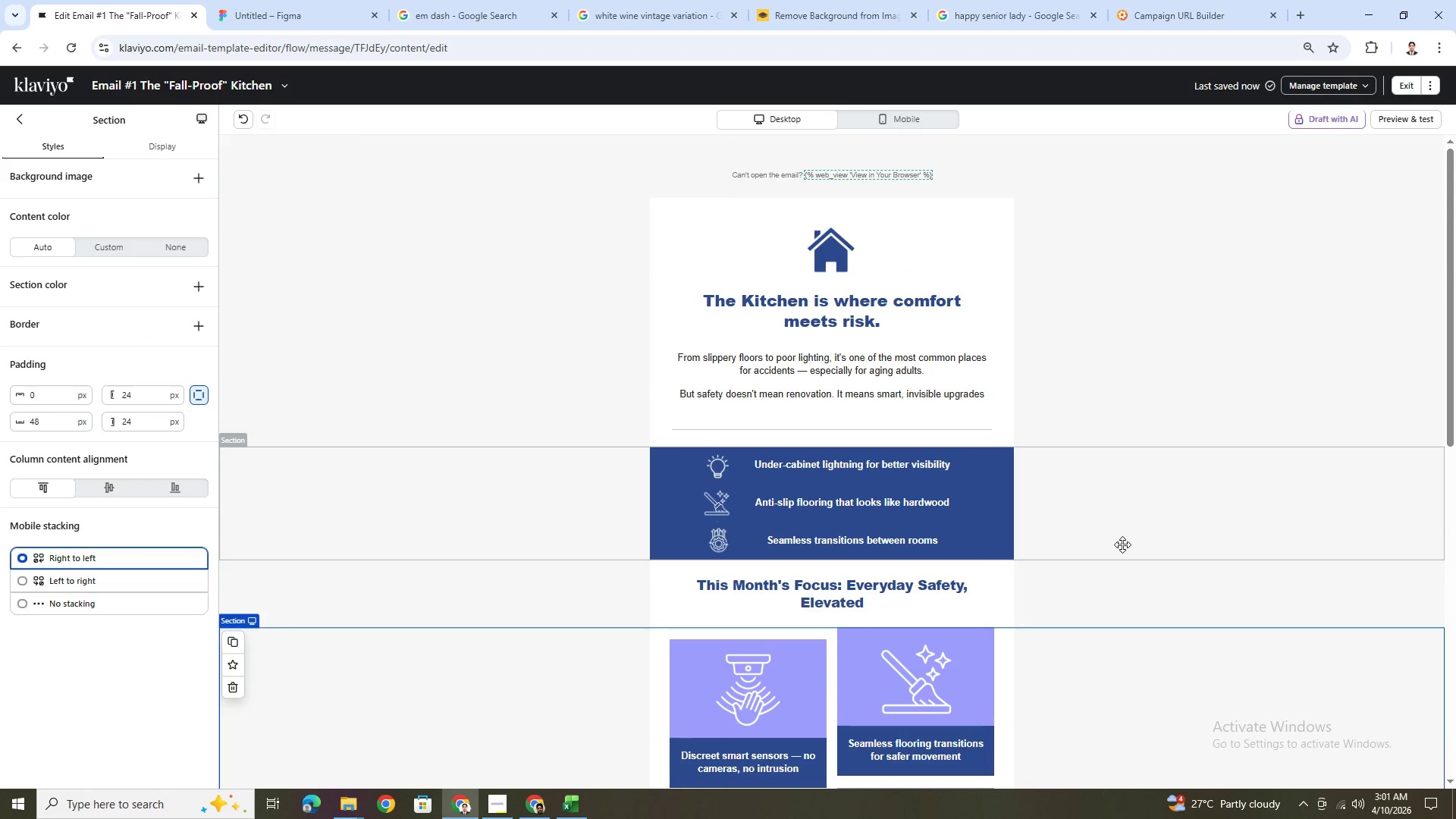 
hold_key(key=ControlLeft, duration=1.31)
scroll: coordinate [1058, 679], scroll_direction: down, amount: 3.0
 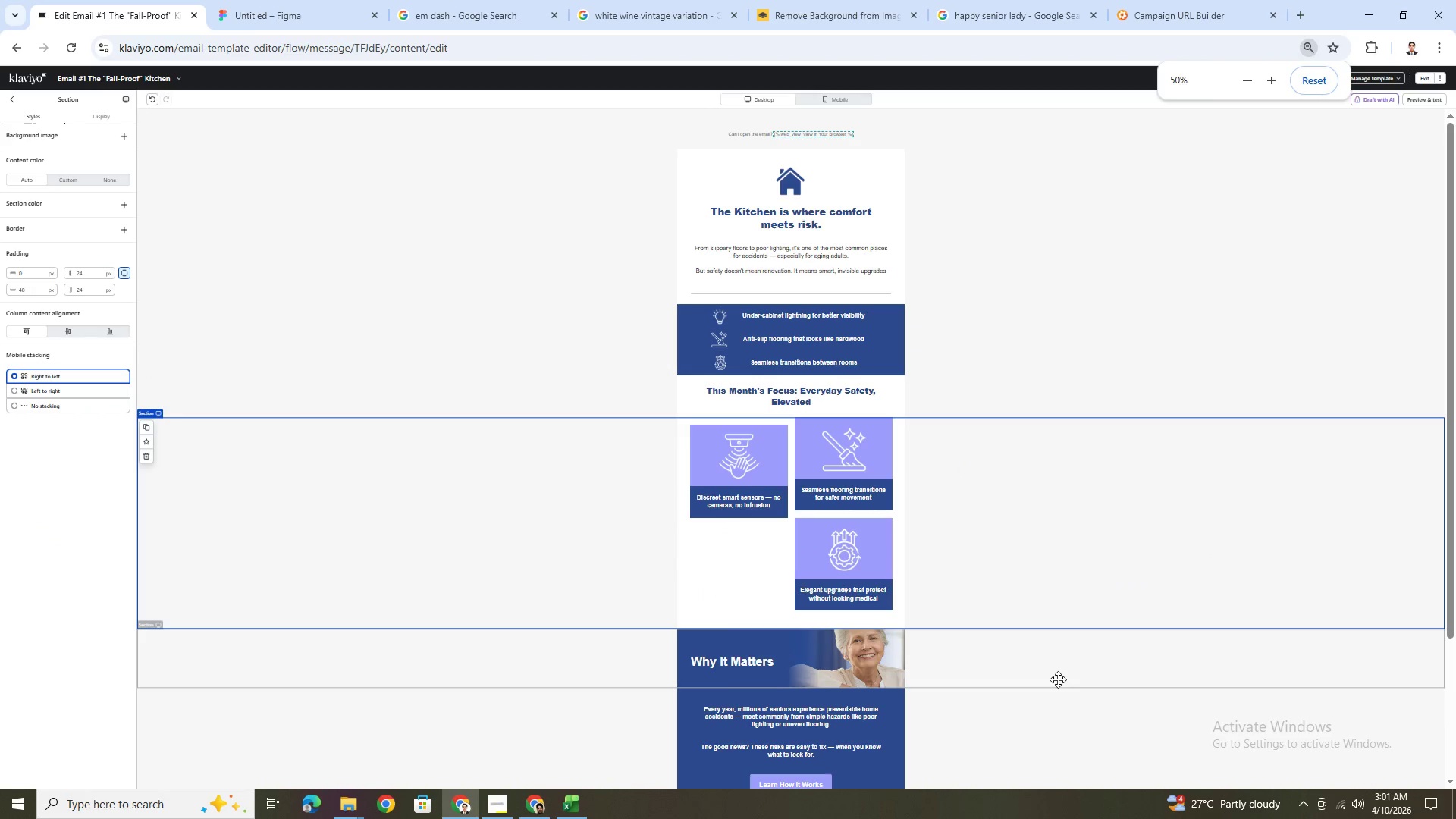 
scroll: coordinate [1058, 679], scroll_direction: up, amount: 1.0
 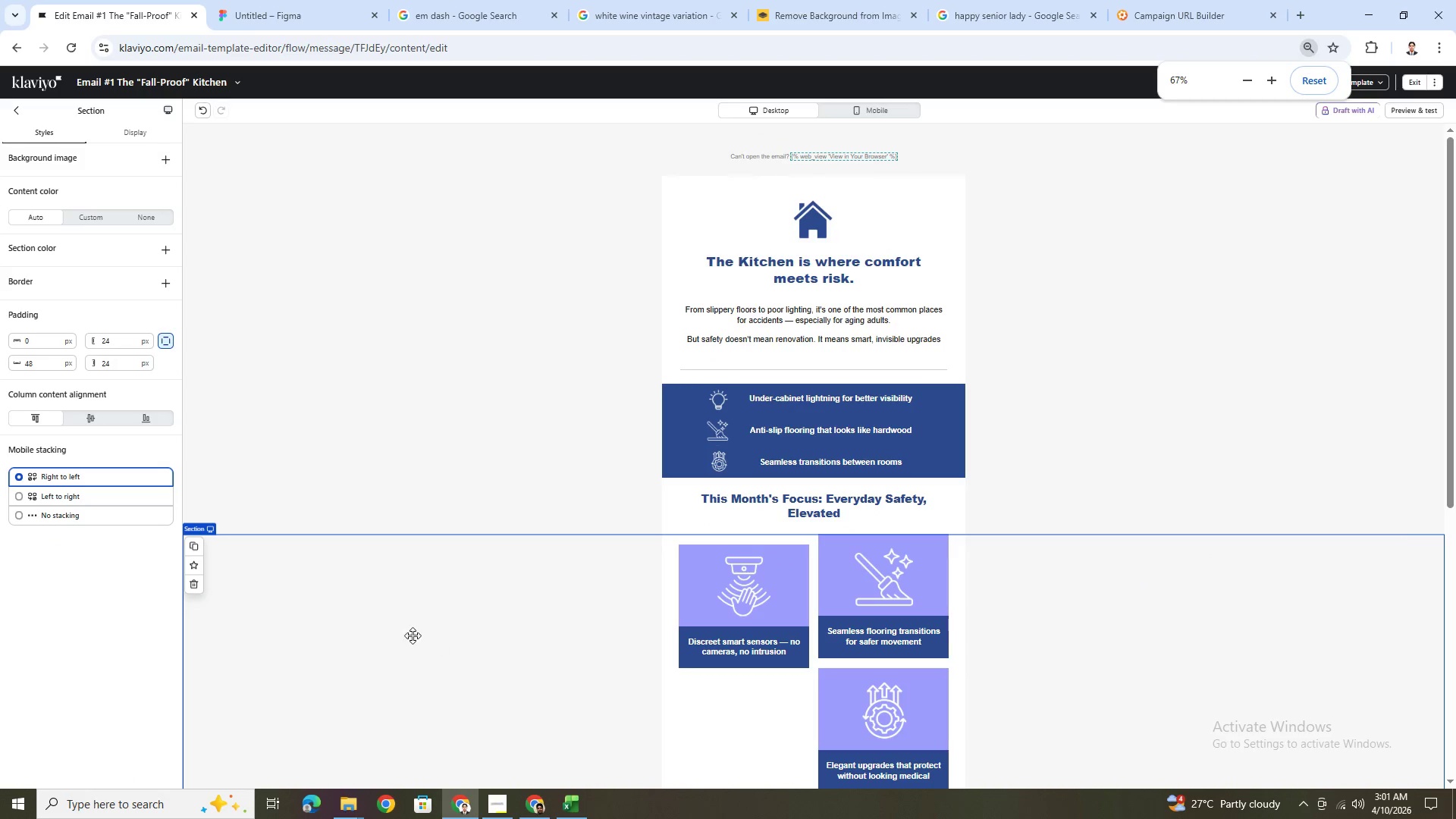 
left_click([413, 635])
 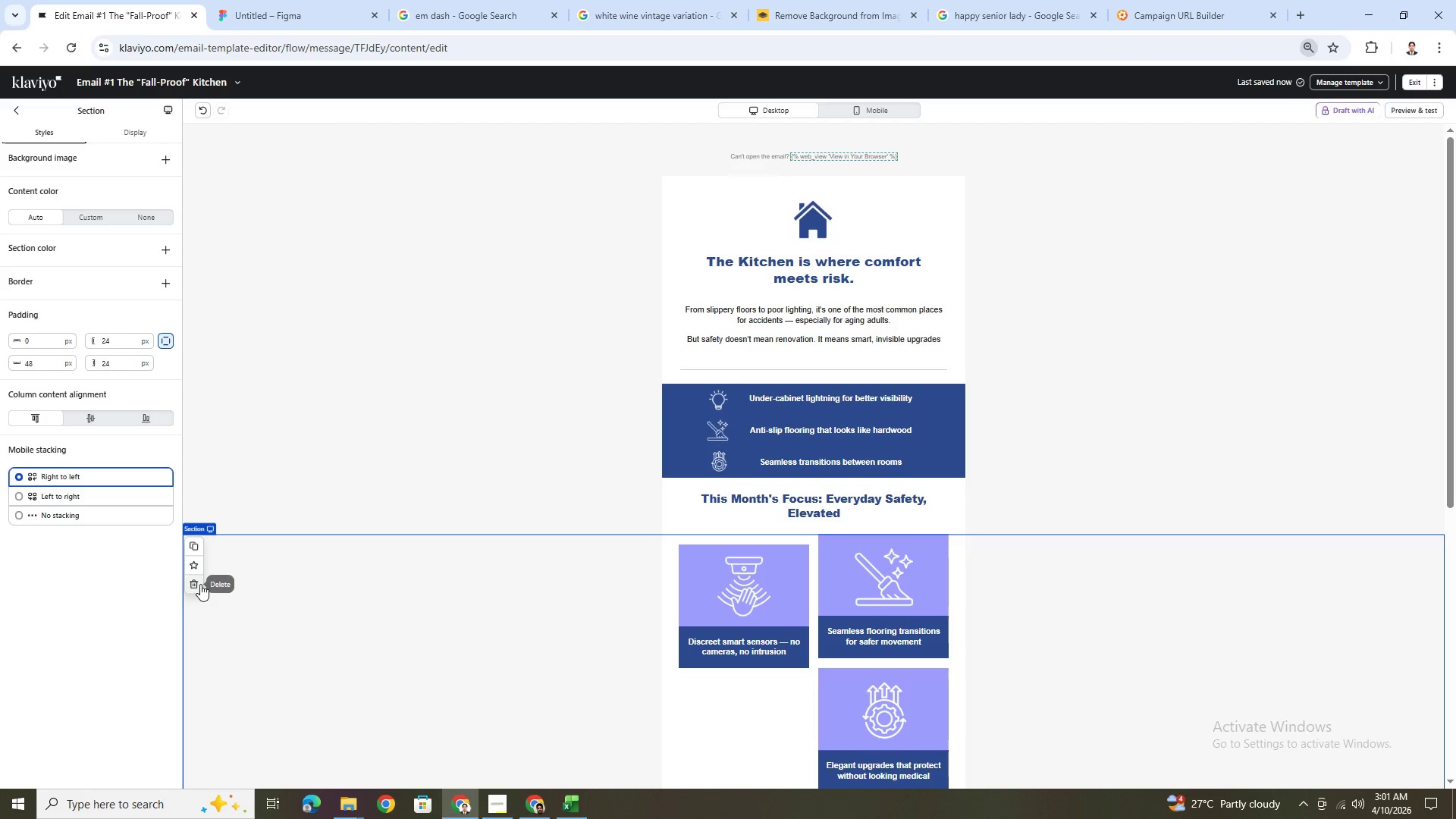 
left_click([196, 583])
 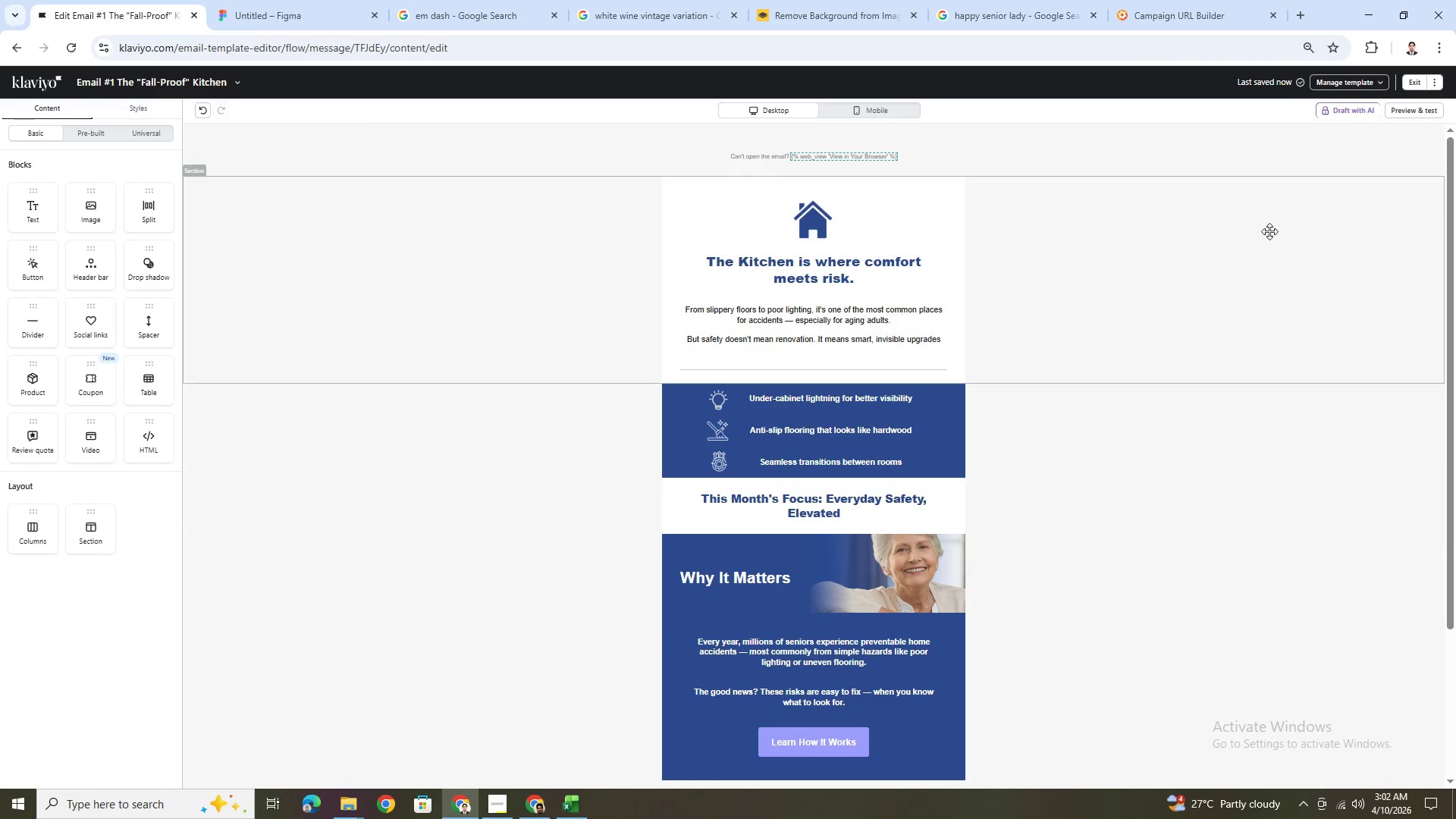 
left_click([1409, 106])
 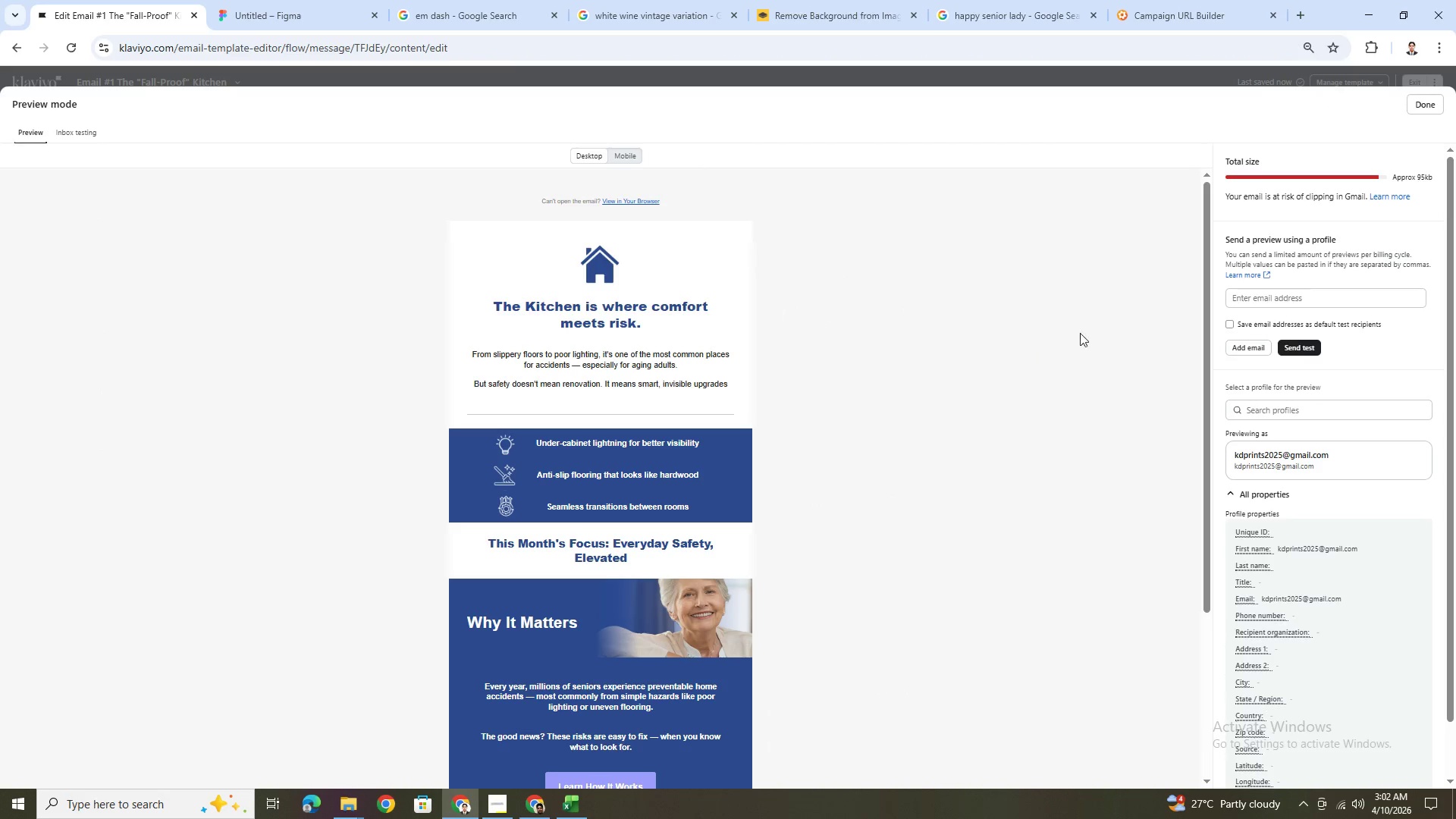 
scroll: coordinate [765, 557], scroll_direction: down, amount: 3.0
 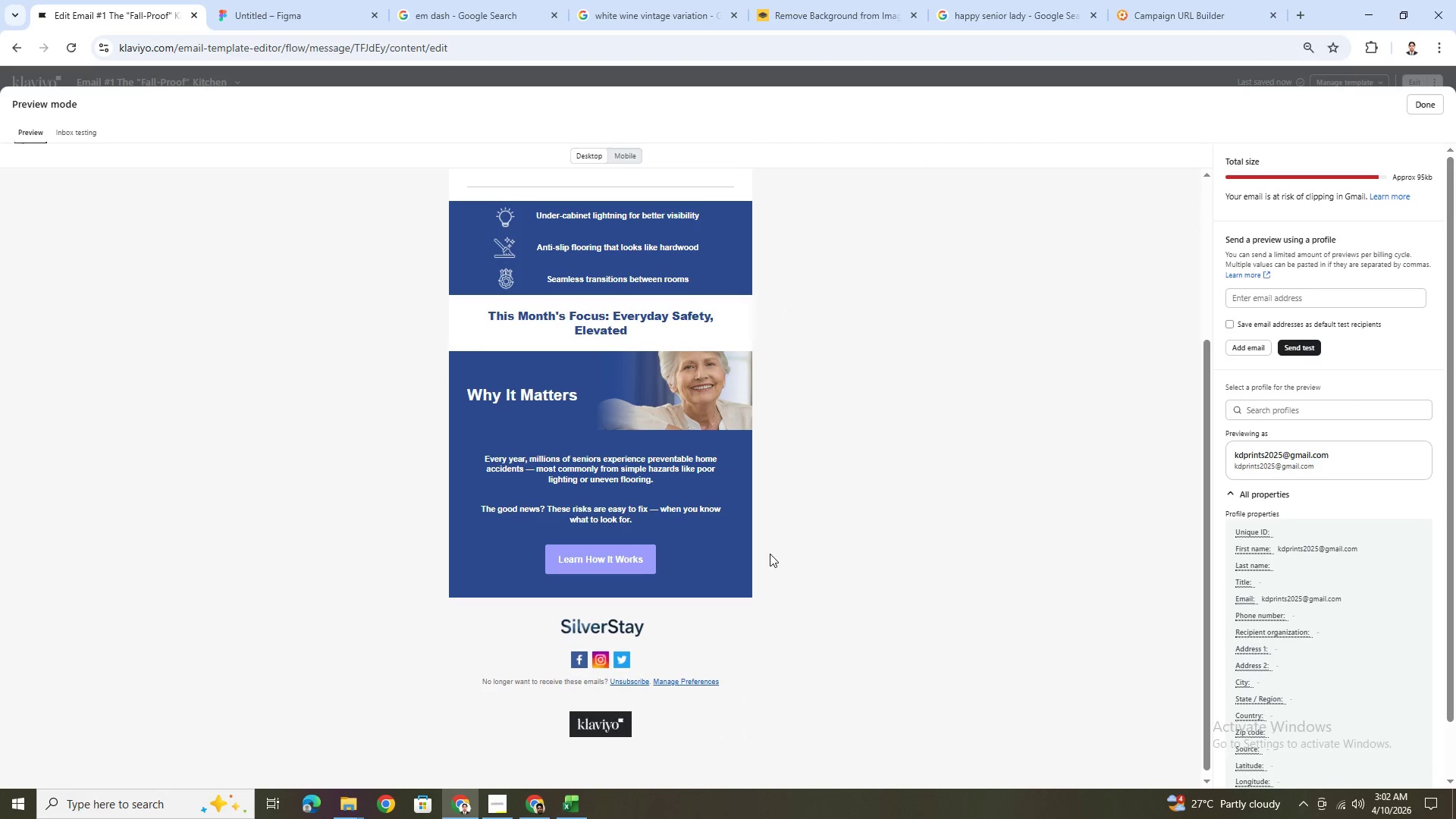 
scroll: coordinate [764, 538], scroll_direction: up, amount: 3.0
 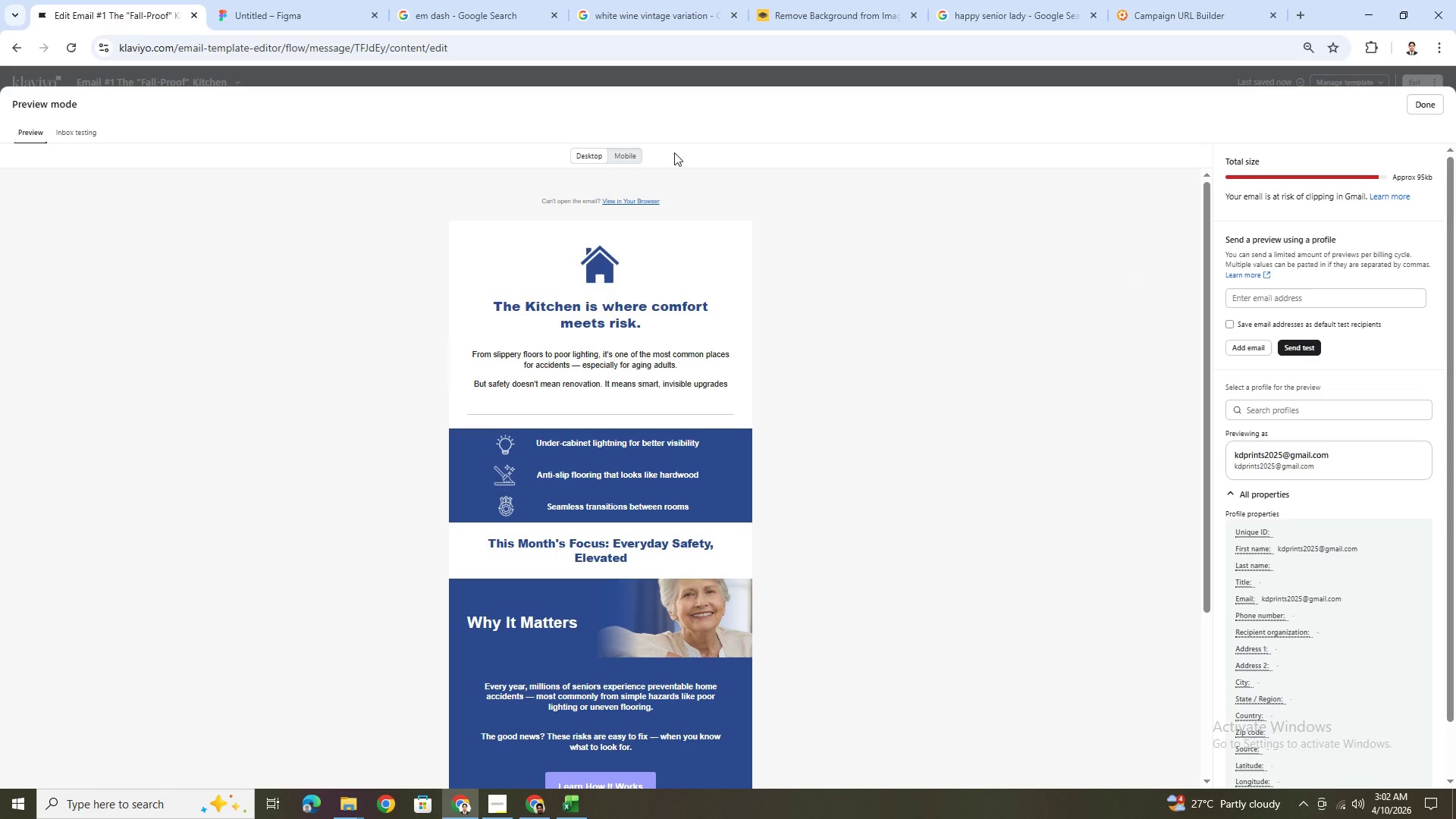 
left_click([633, 153])
 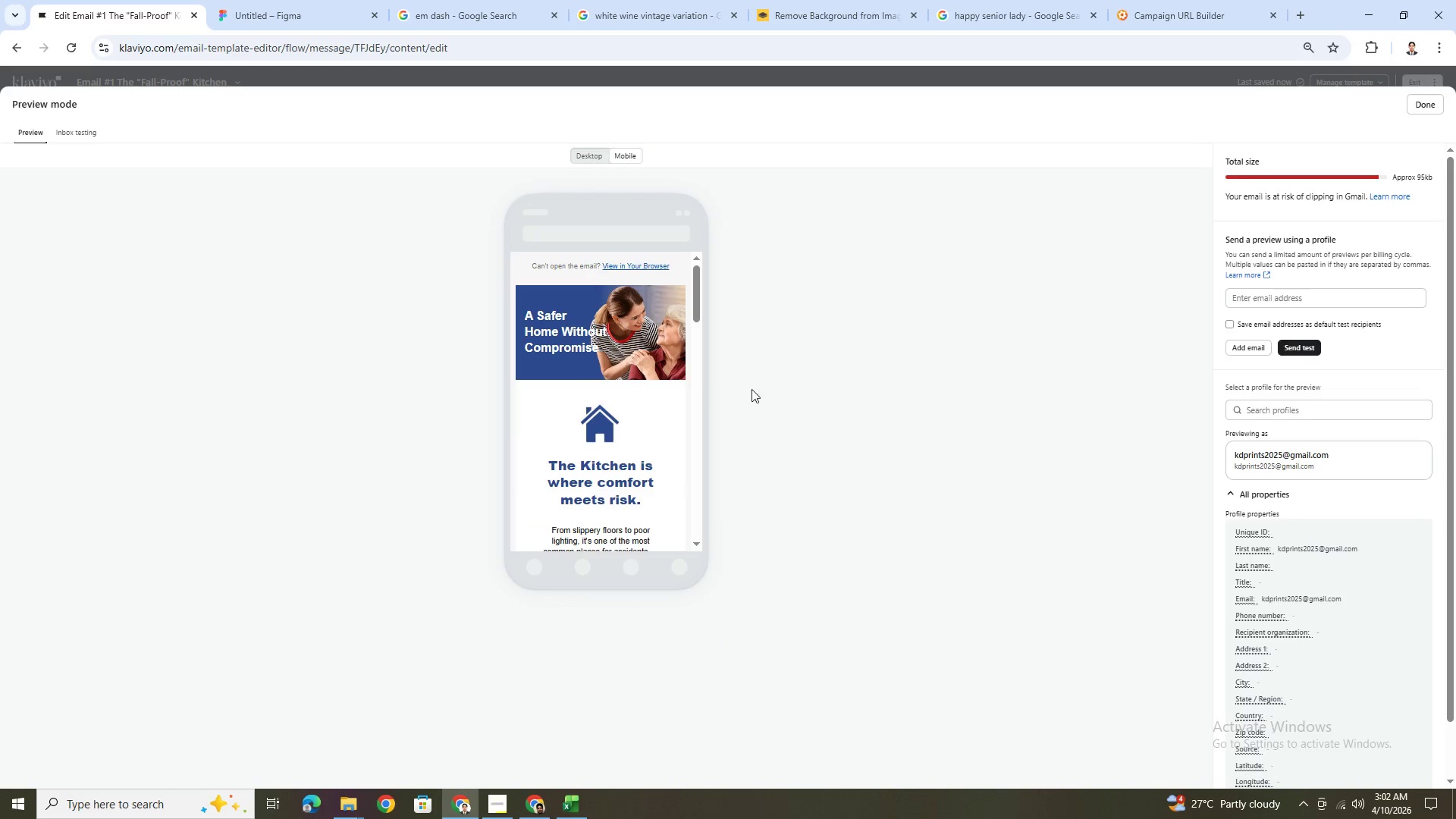 
scroll: coordinate [578, 410], scroll_direction: down, amount: 14.0
 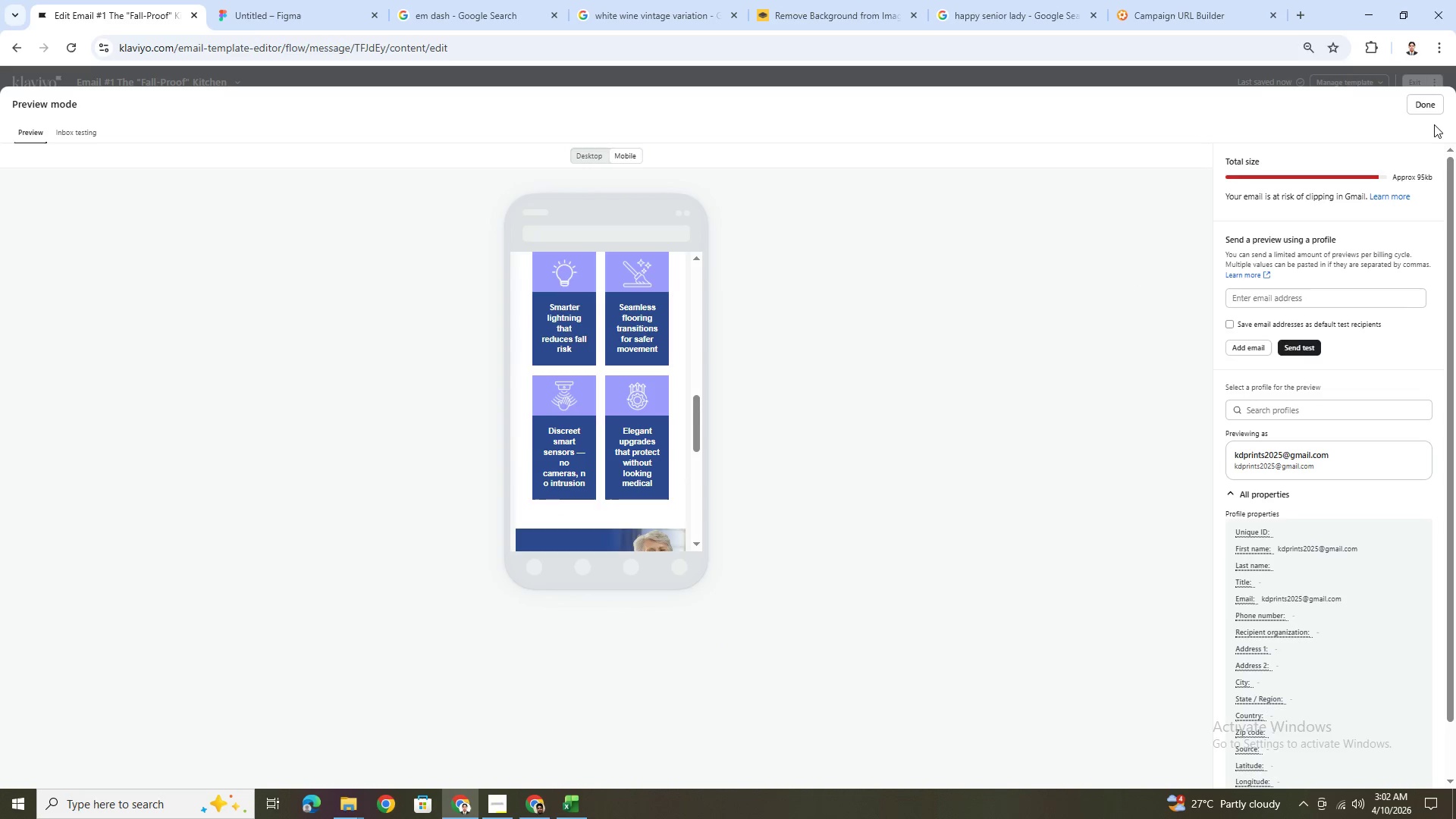 
left_click([1426, 109])
 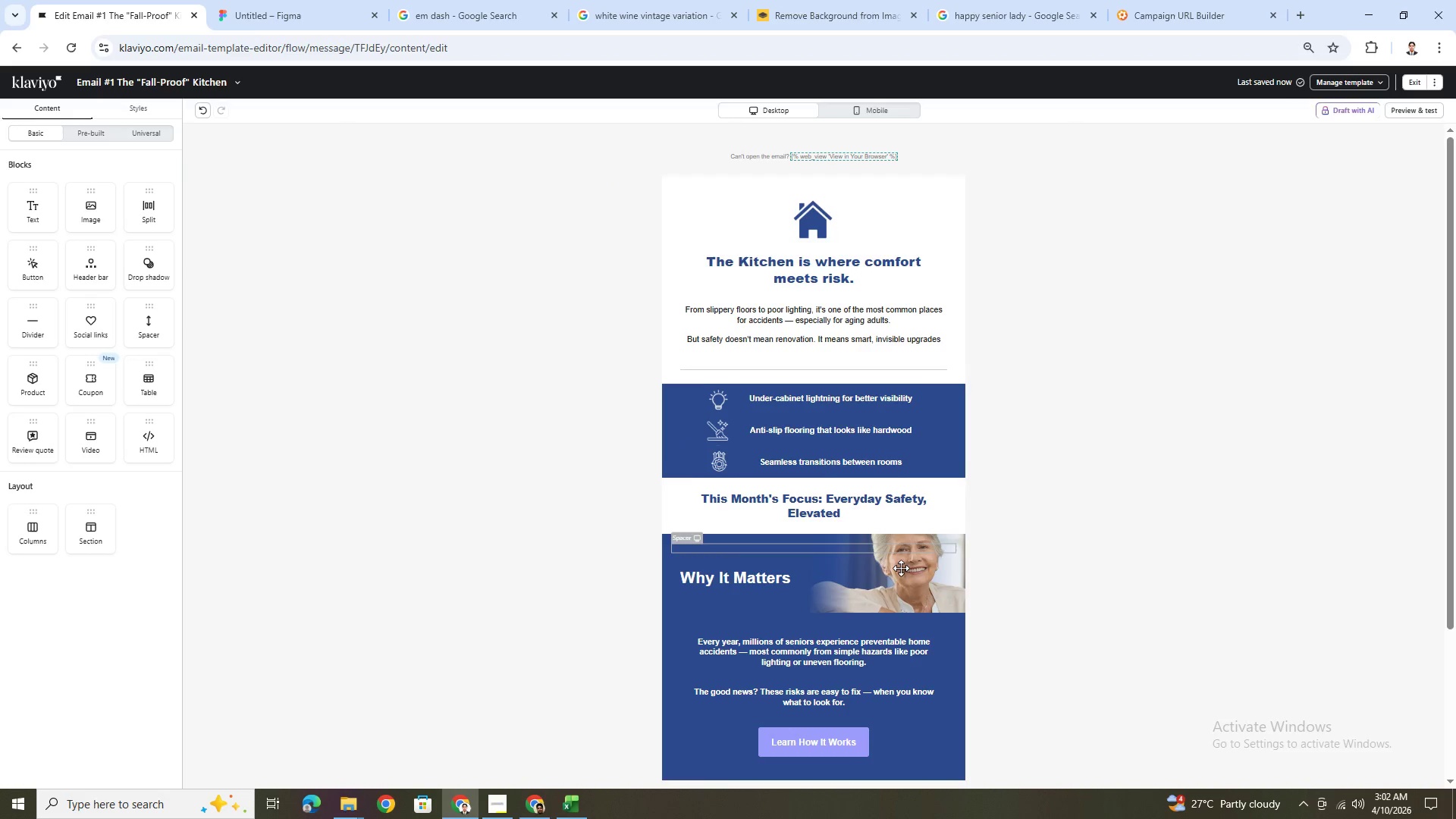 
scroll: coordinate [899, 579], scroll_direction: down, amount: 5.0
 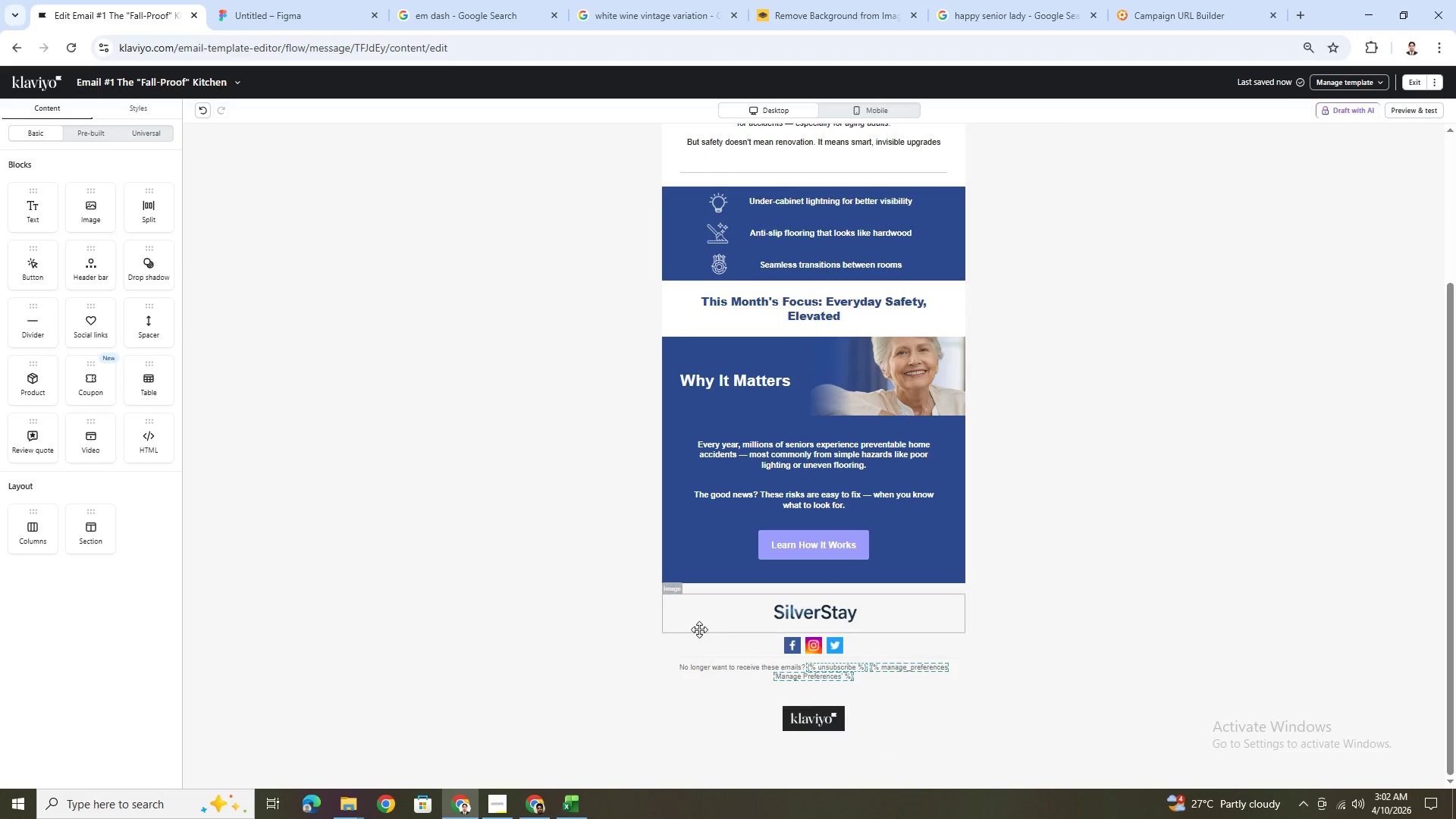 
left_click([705, 640])
 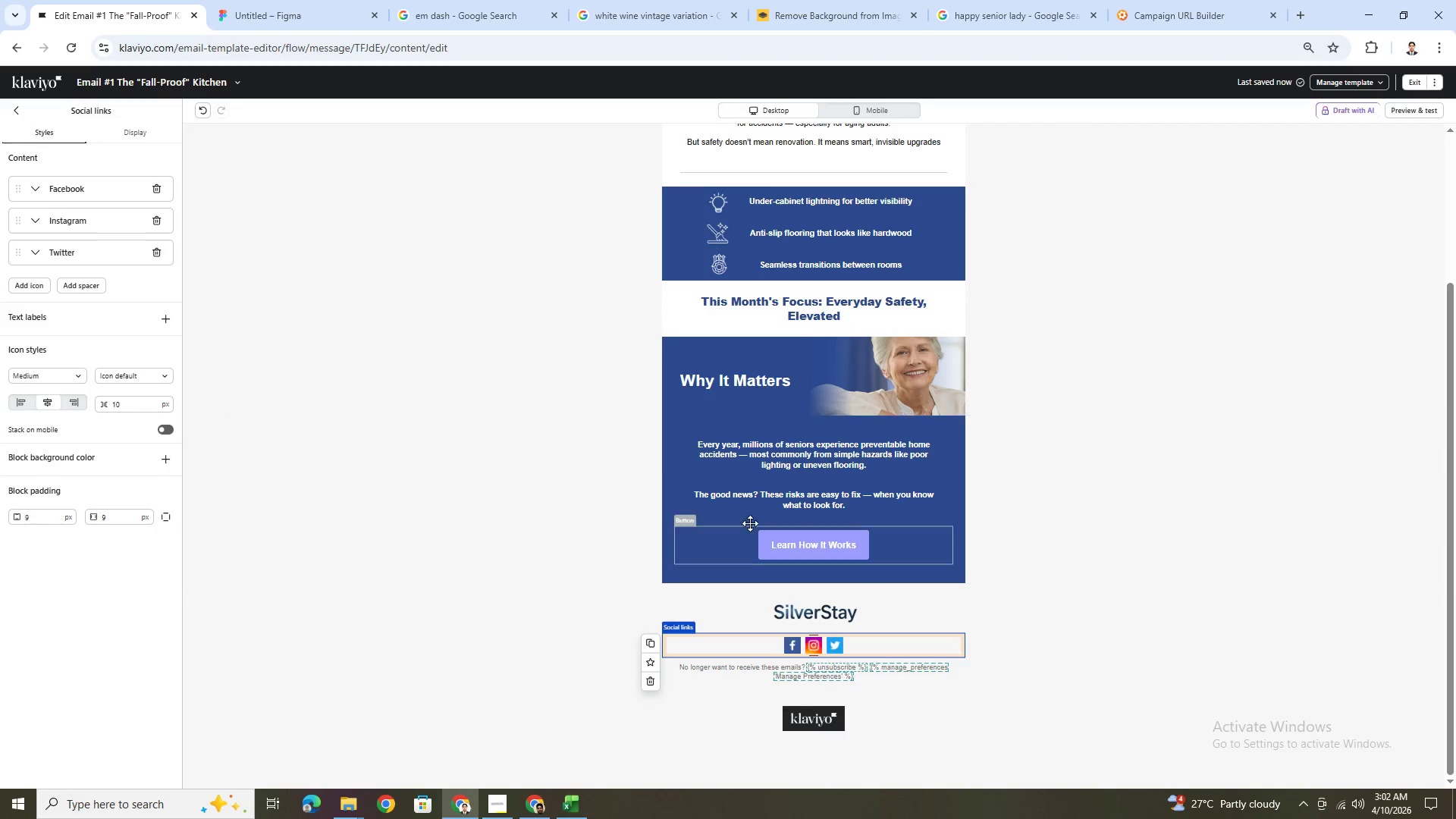 
left_click([588, 374])
 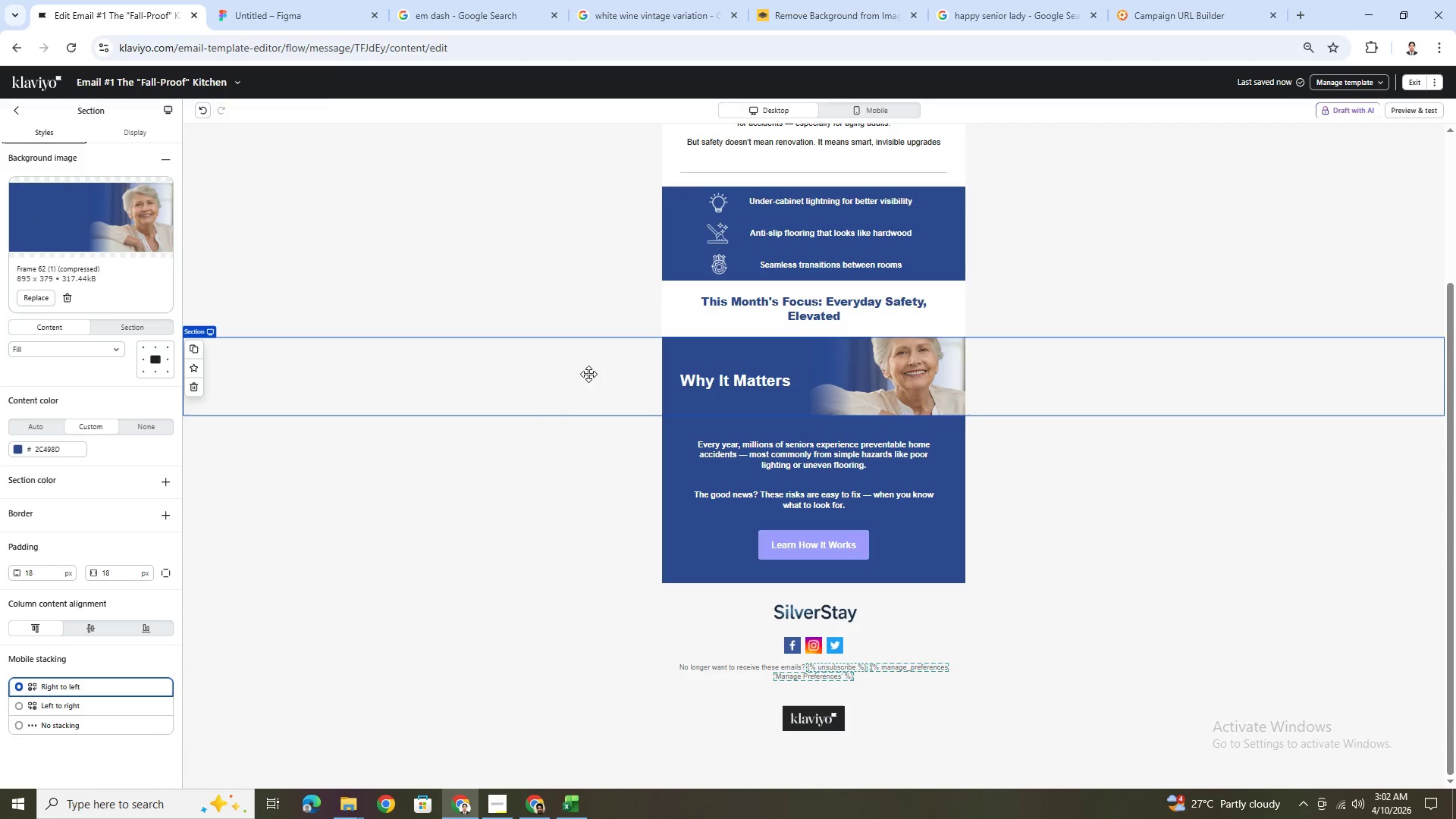 
scroll: coordinate [609, 419], scroll_direction: up, amount: 2.0
 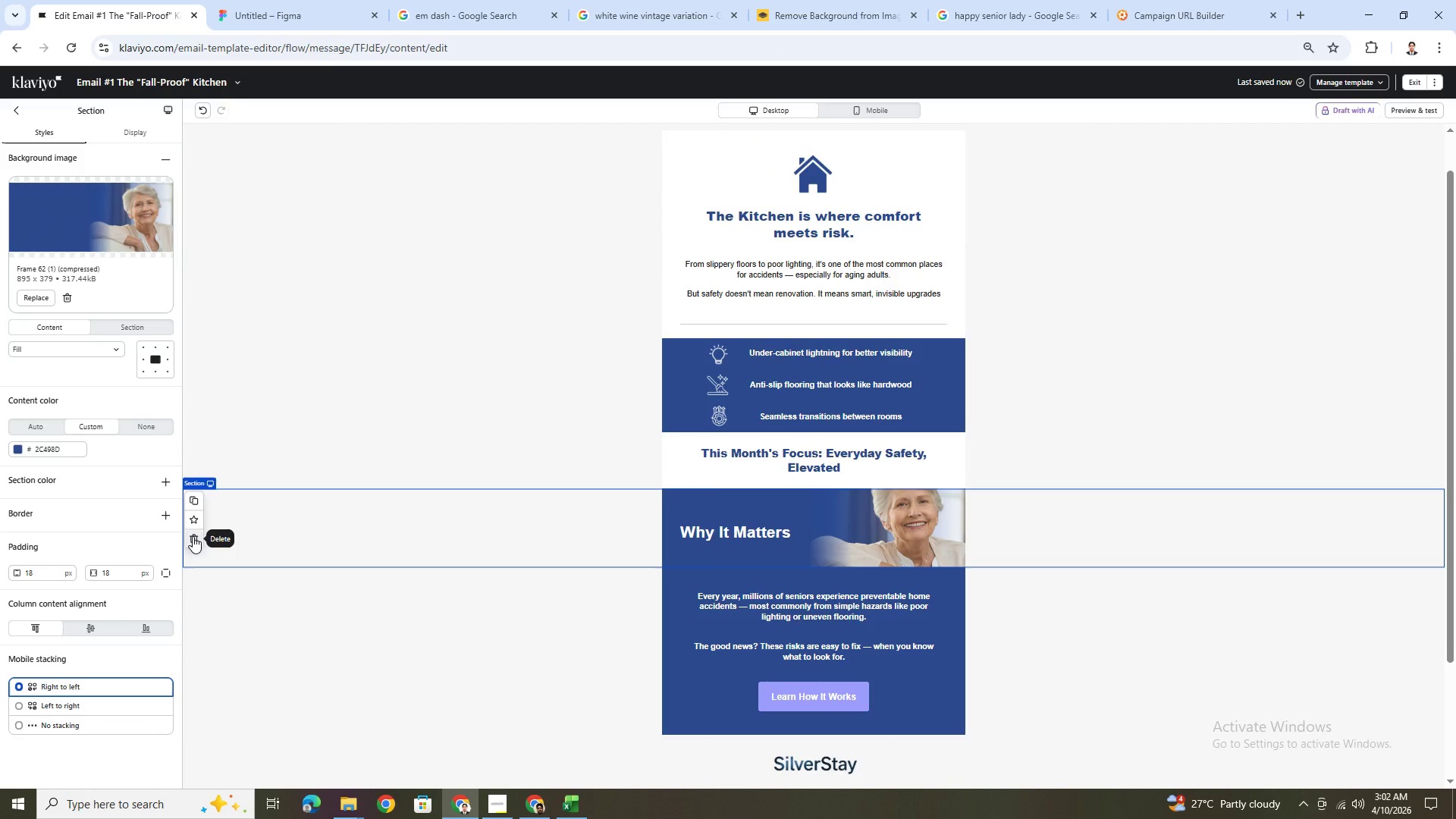 
wait(8.9)
 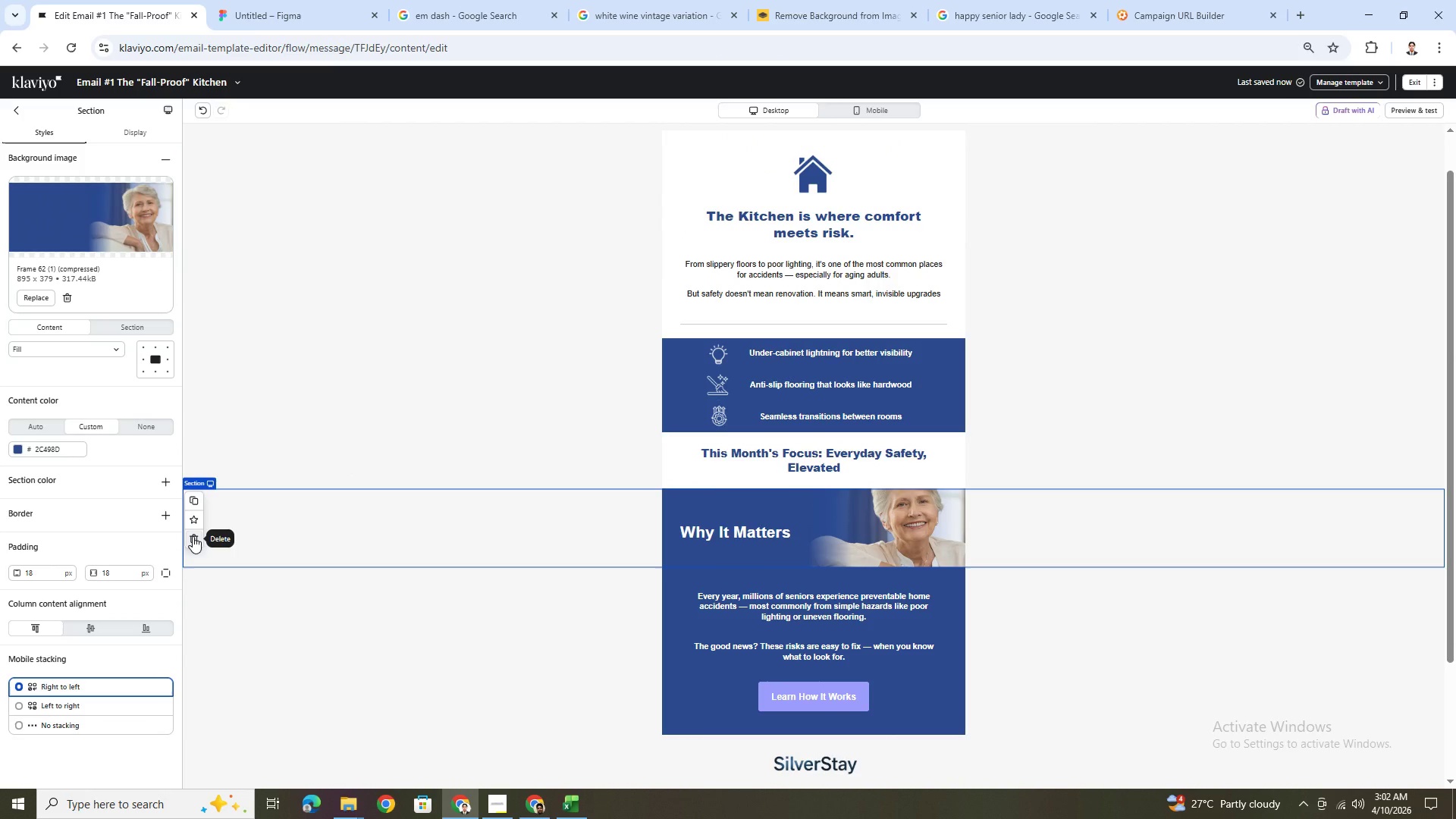 
left_click_drag(start_coordinate=[993, 547], to_coordinate=[984, 344])
 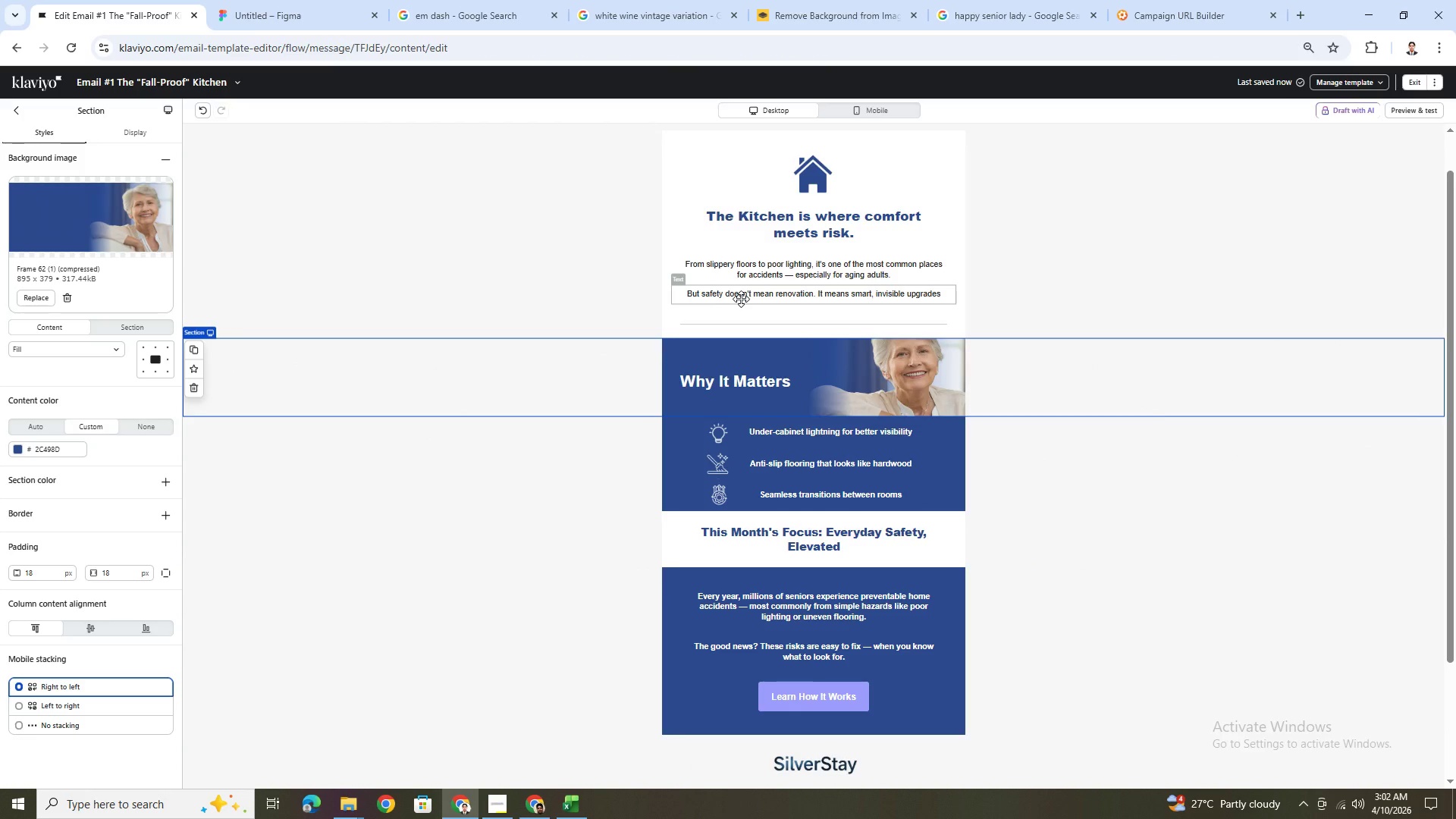 
wait(7.33)
 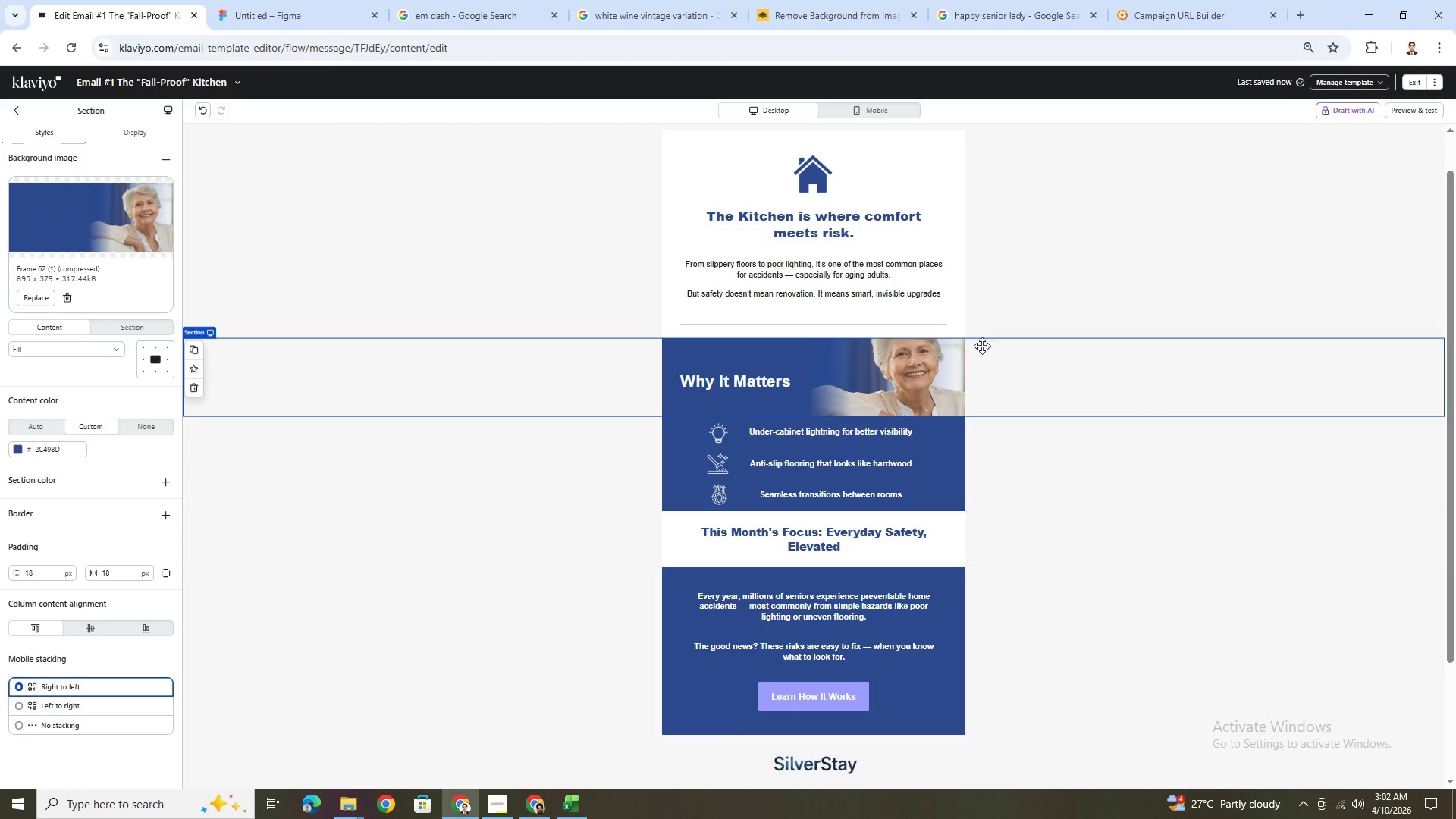 
double_click([741, 299])
 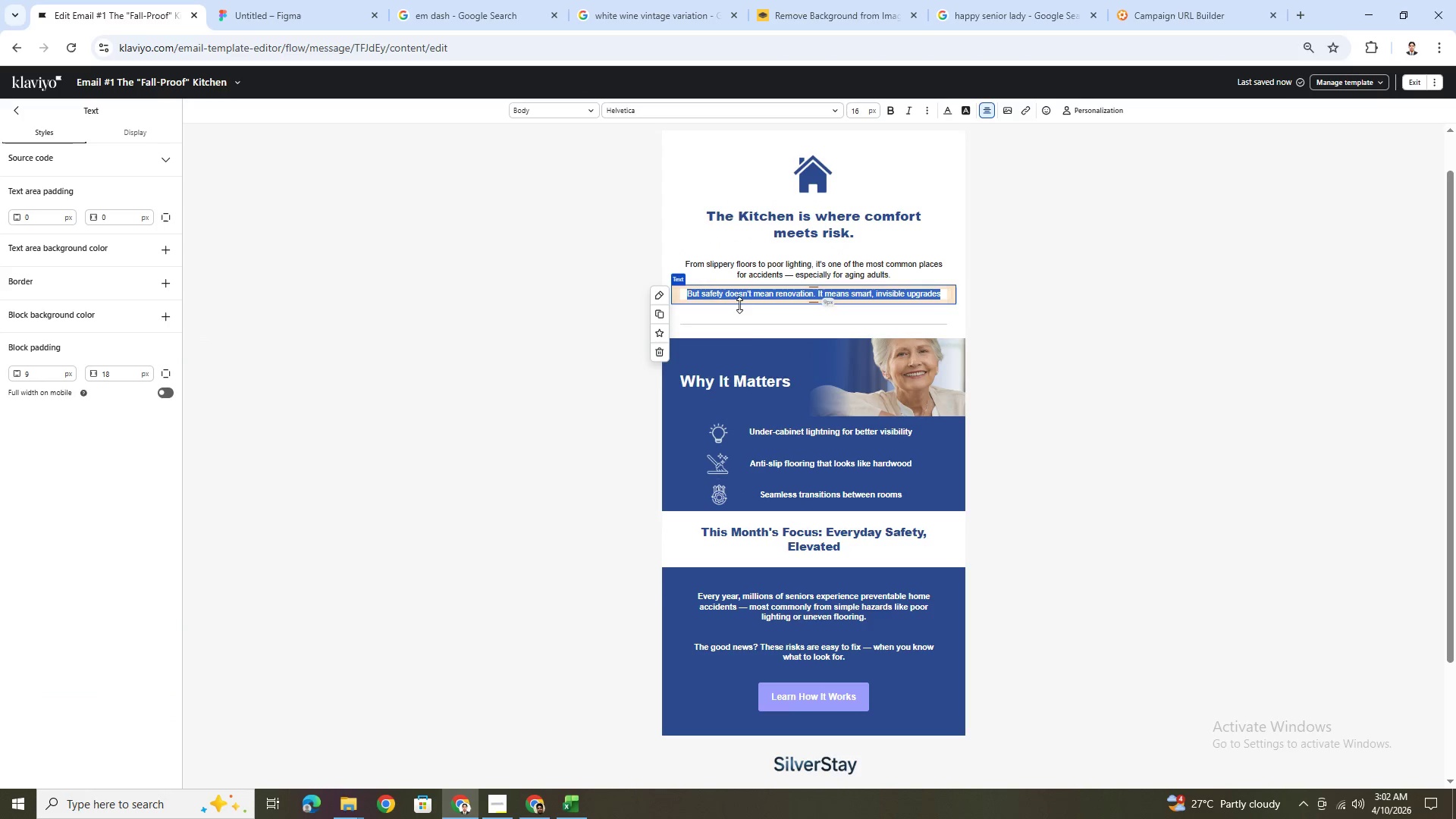 
key(Control+C)
 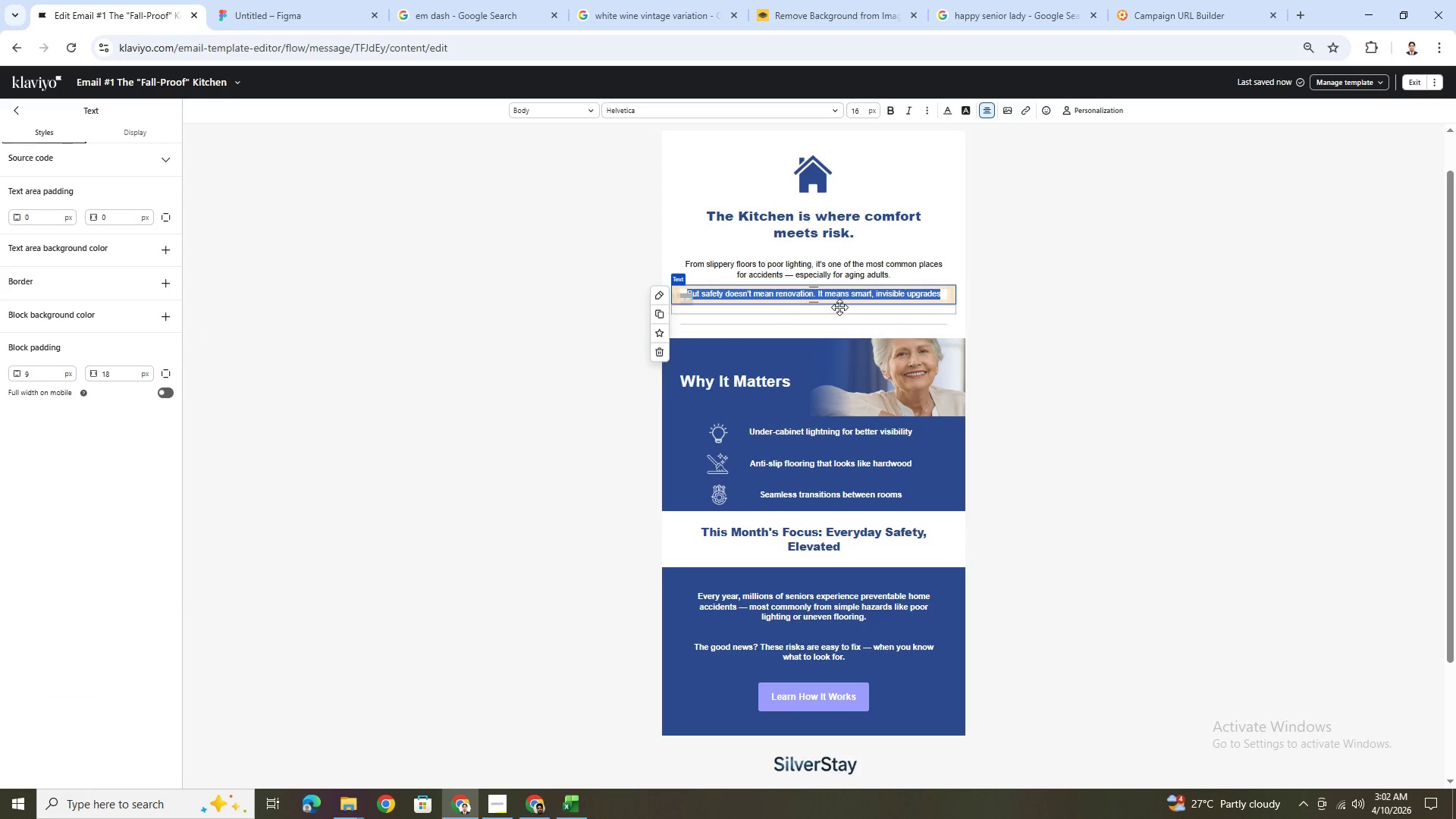 
left_click([1032, 317])
 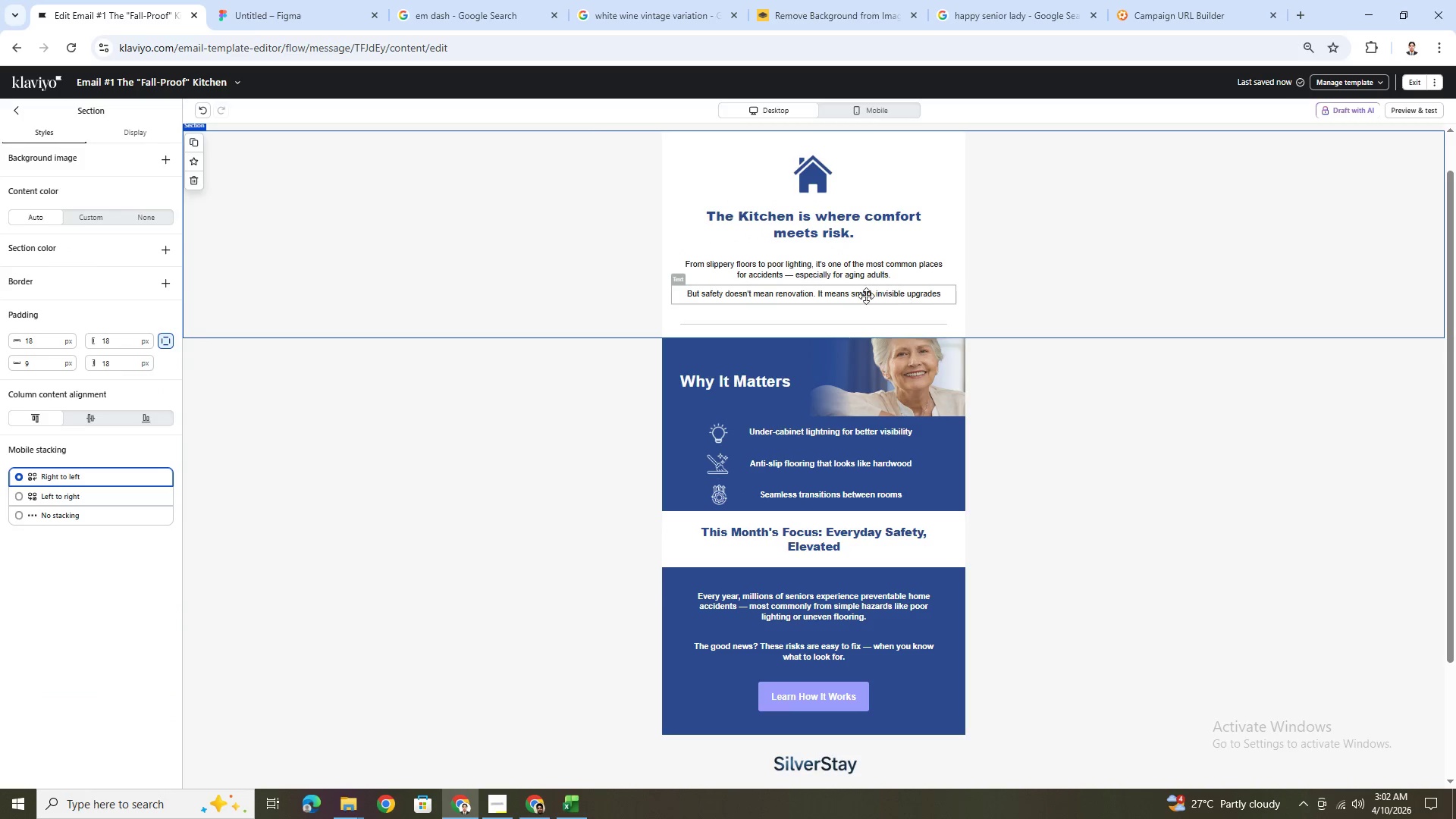 
left_click([860, 295])
 